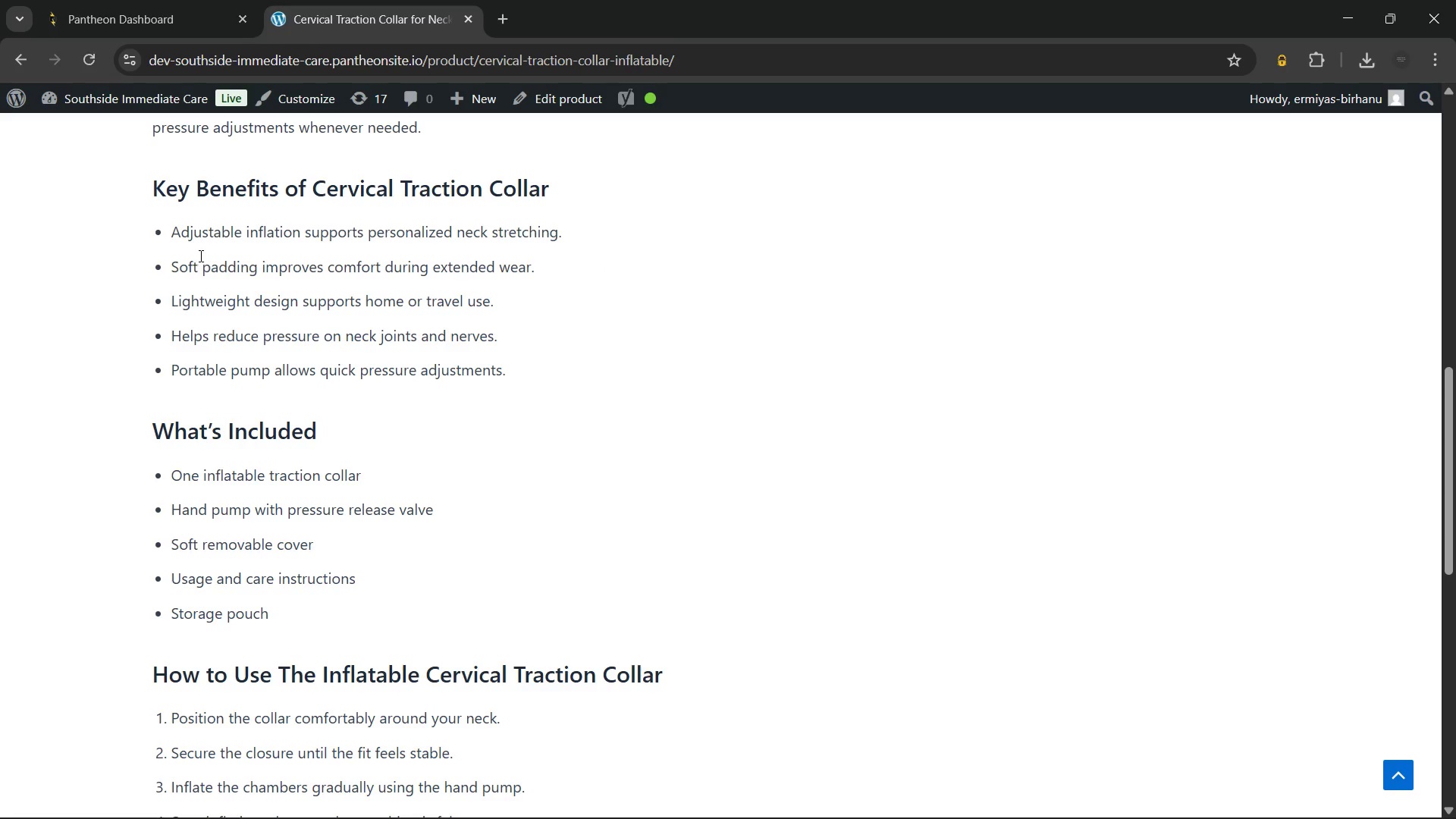 
key(Unknown)
 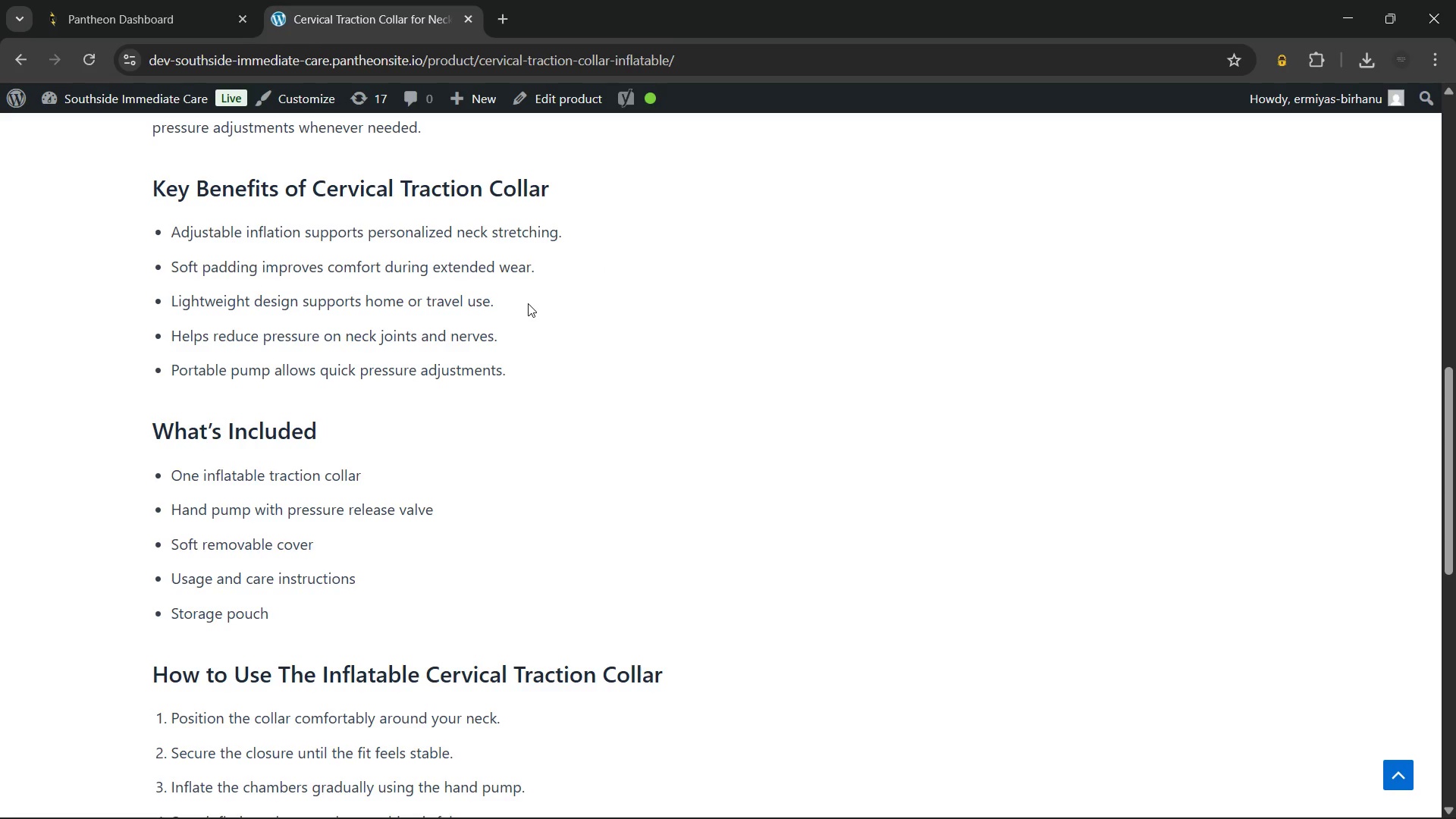 
wait(5.94)
 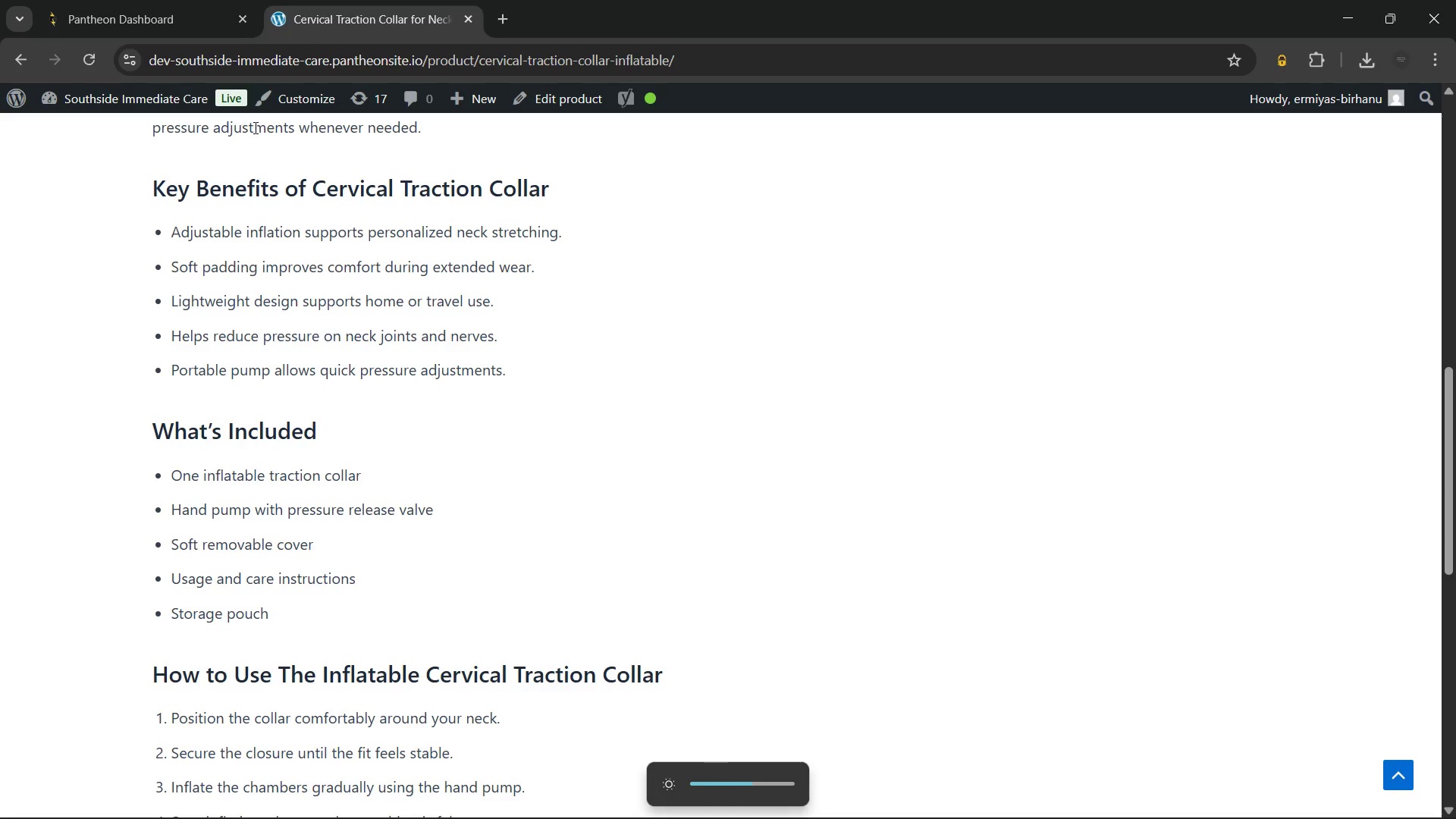 
left_click_drag(start_coordinate=[171, 343], to_coordinate=[628, 340])
 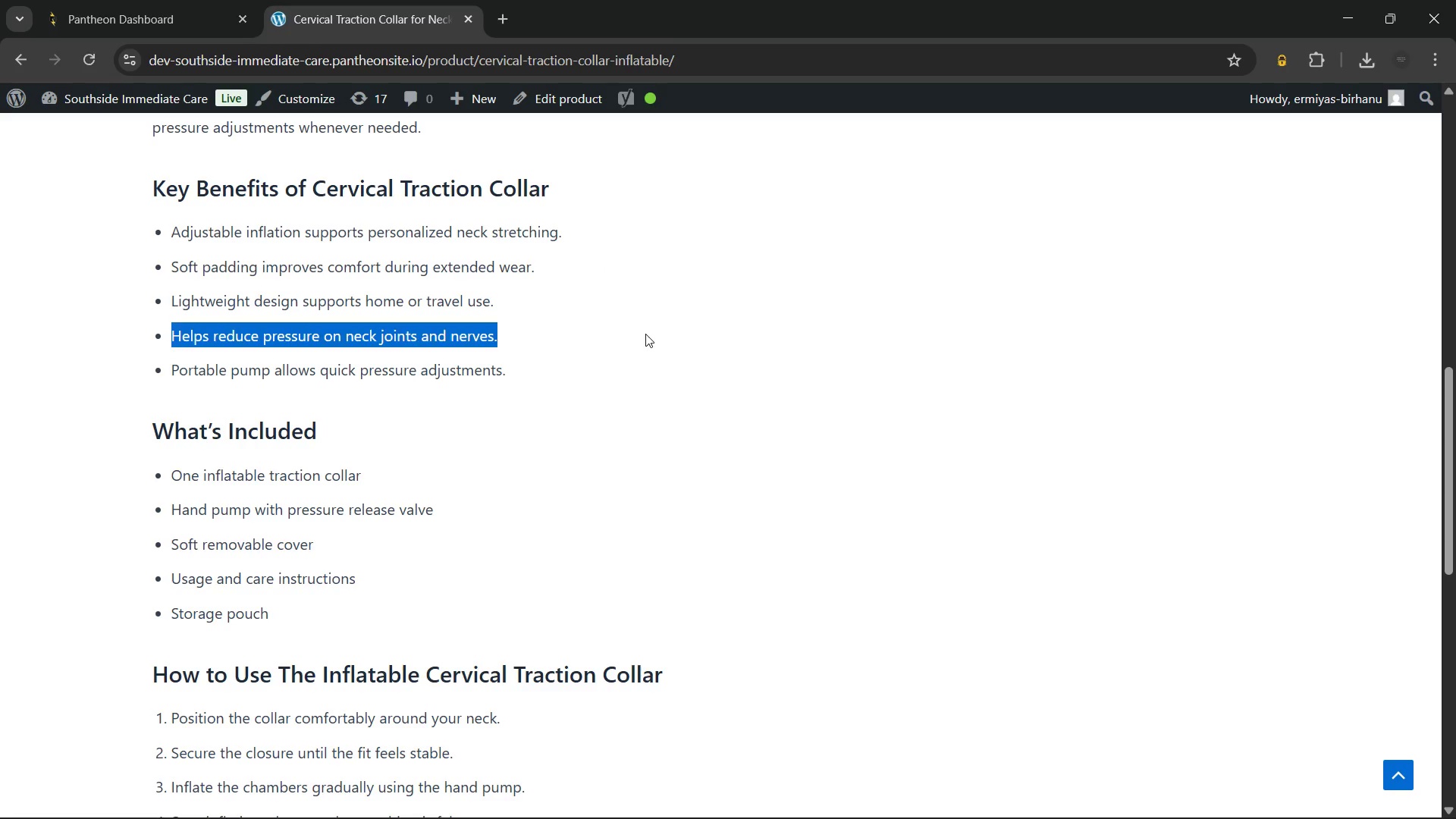 
left_click([645, 334])
 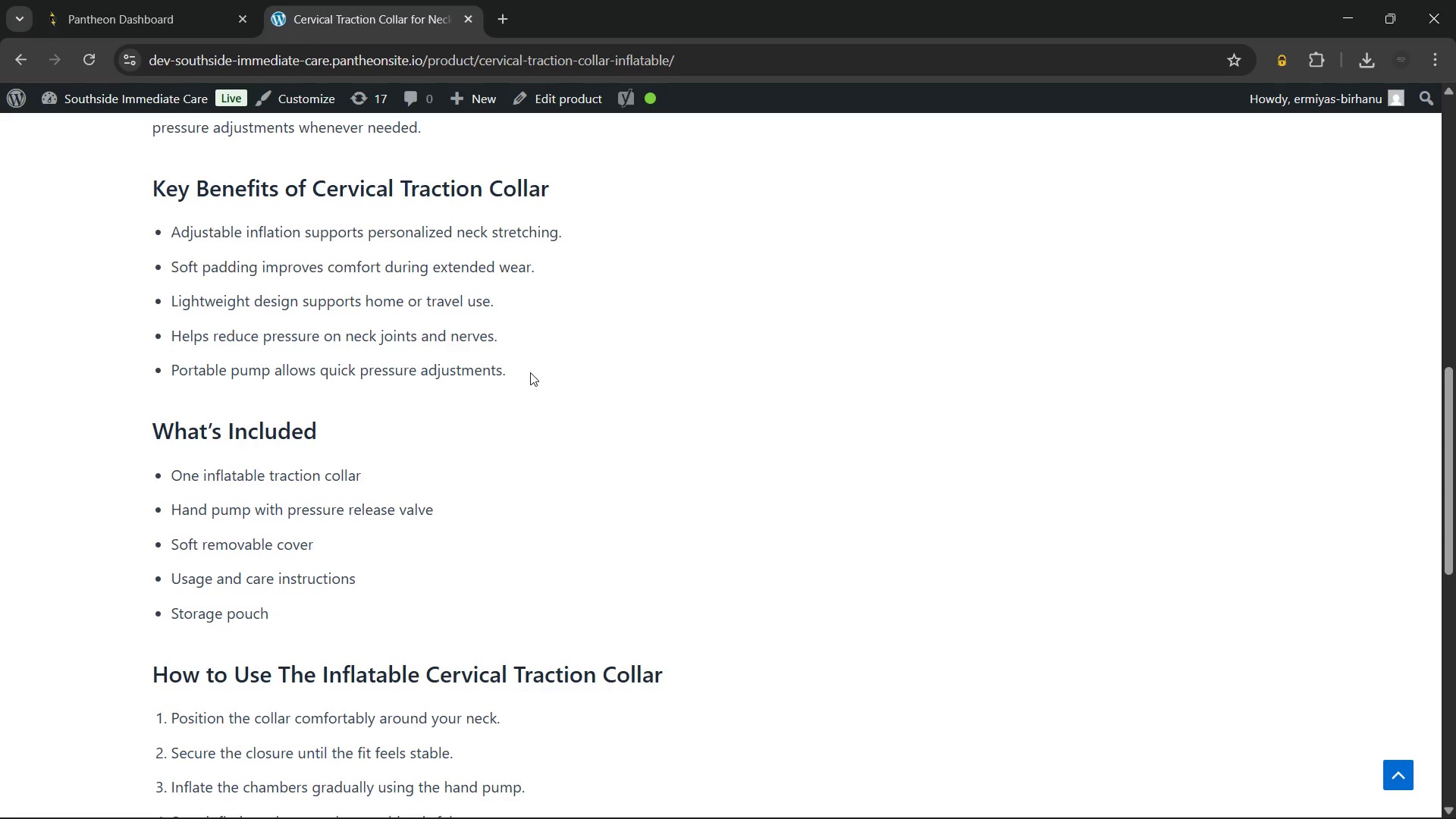 
left_click_drag(start_coordinate=[530, 372], to_coordinate=[152, 215])
 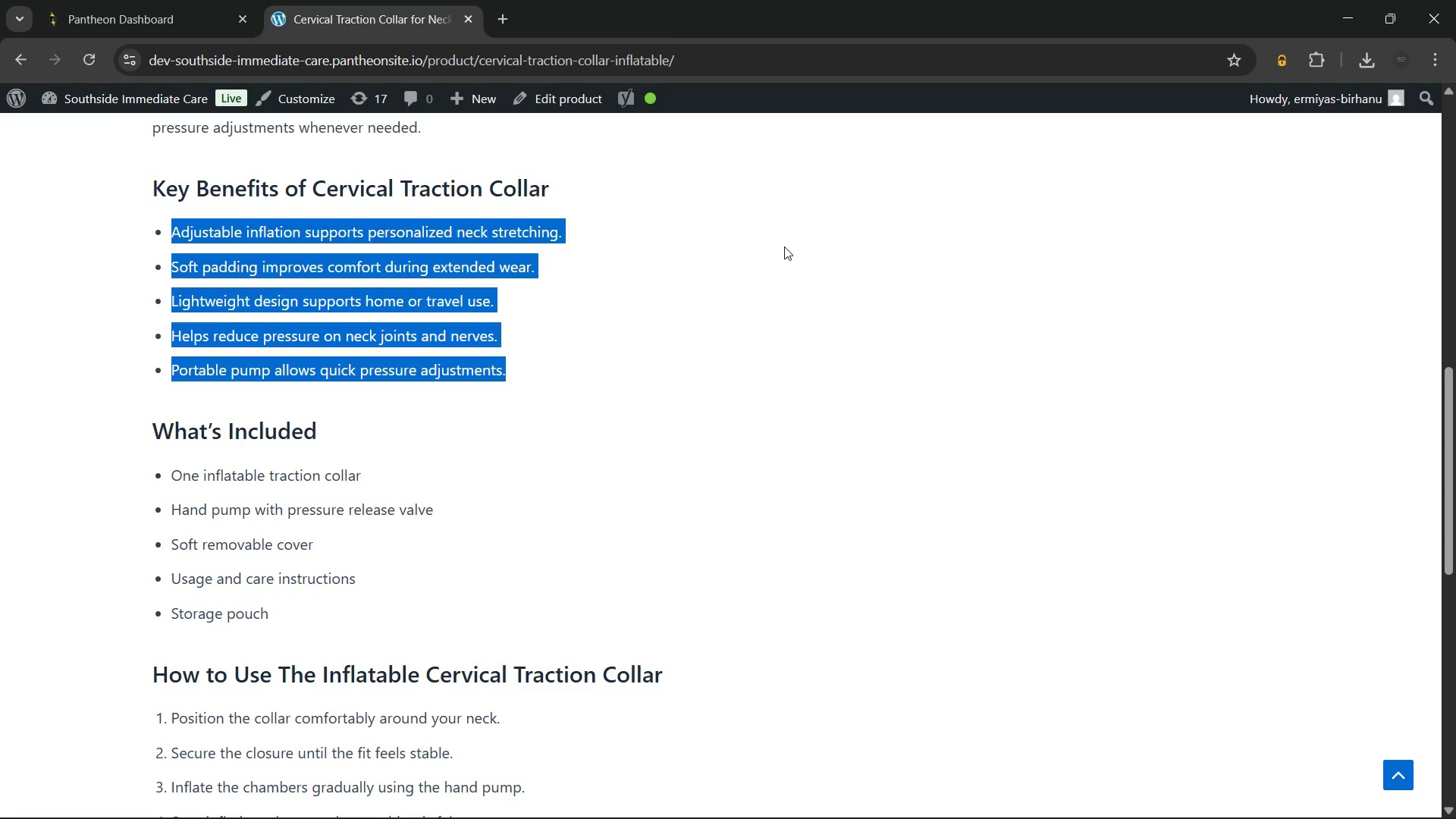 
left_click([784, 246])
 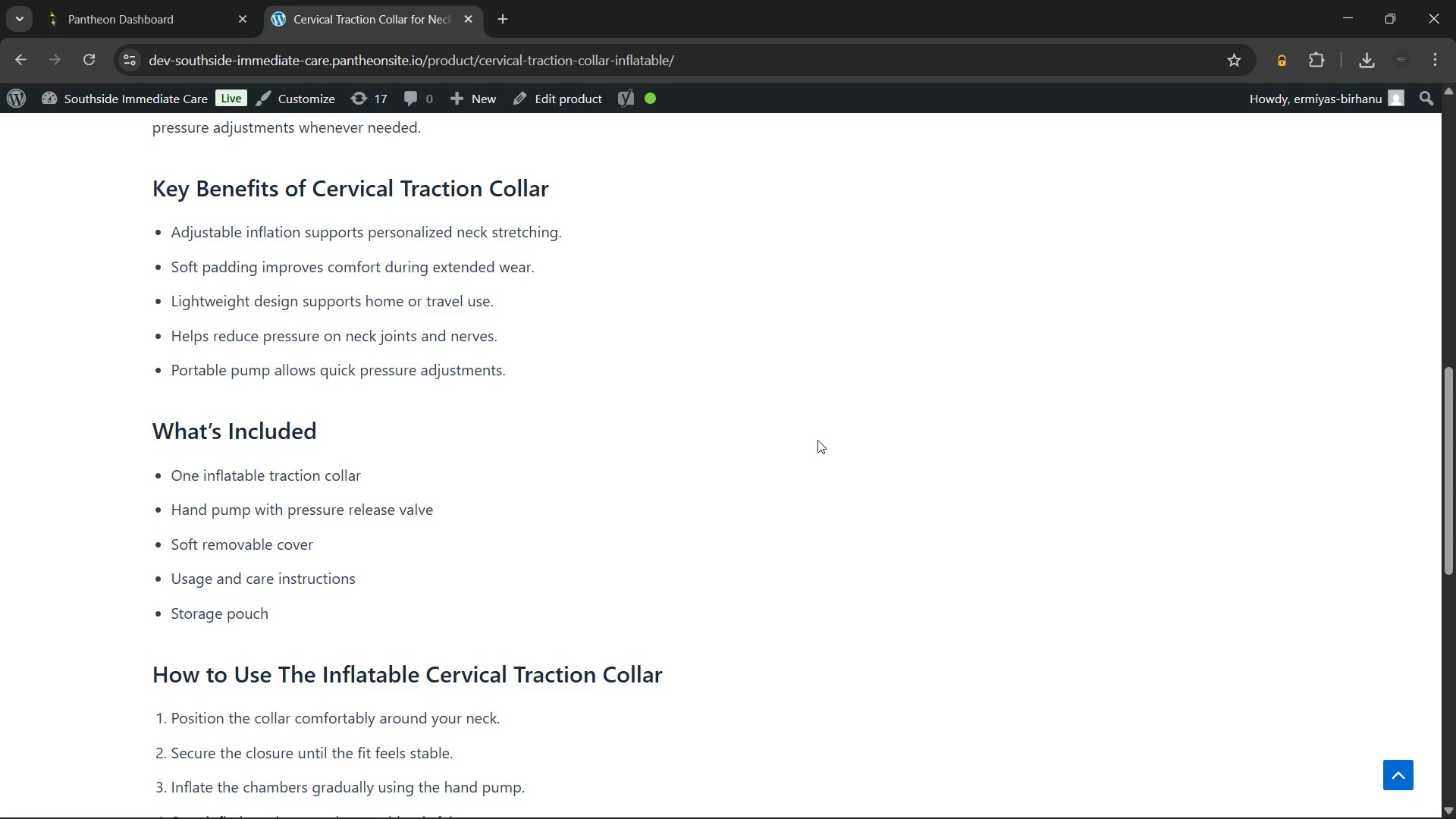 
scroll: coordinate [817, 440], scroll_direction: down, amount: 3.0
 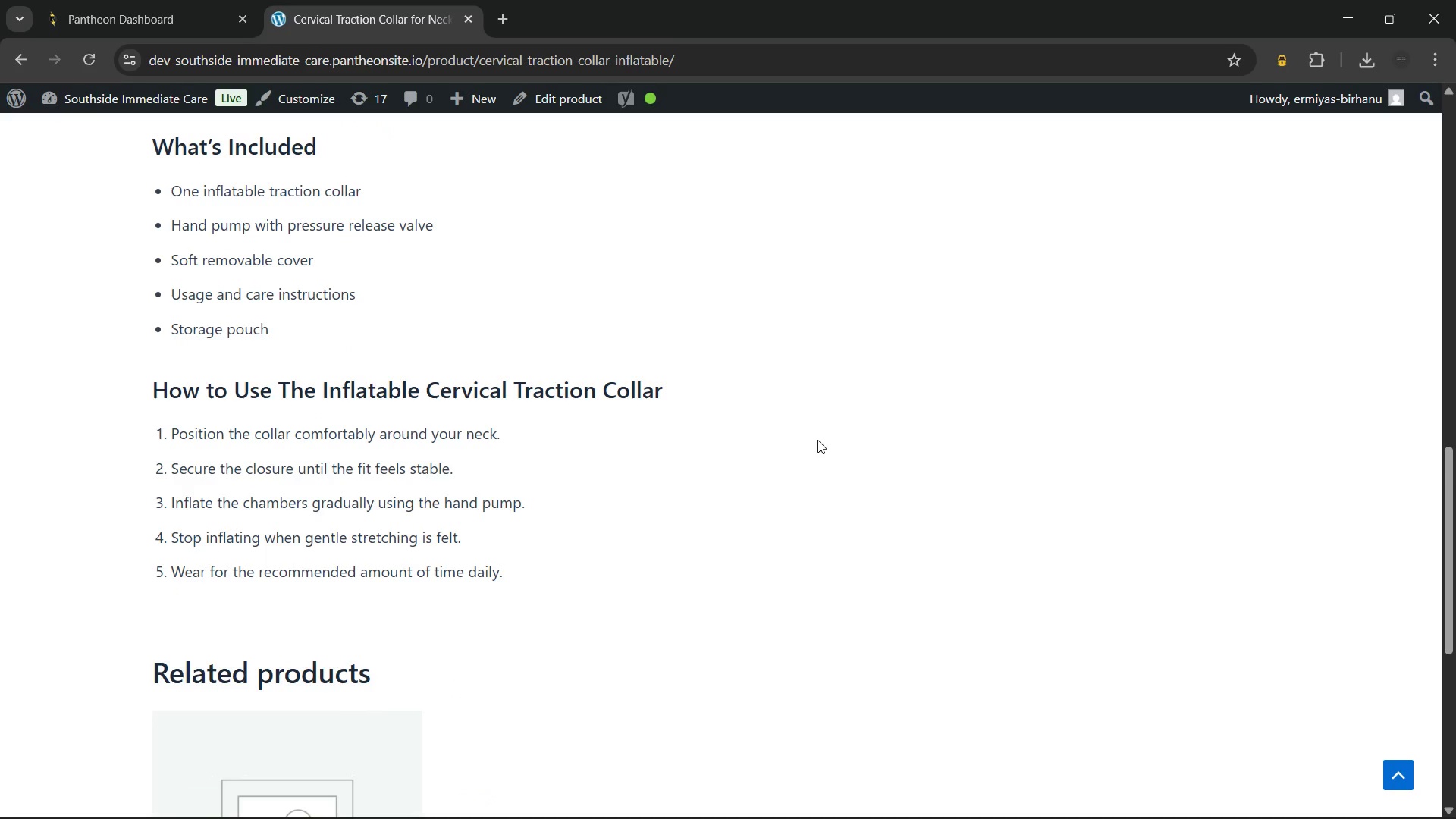 
scroll: coordinate [817, 440], scroll_direction: up, amount: 1.0
 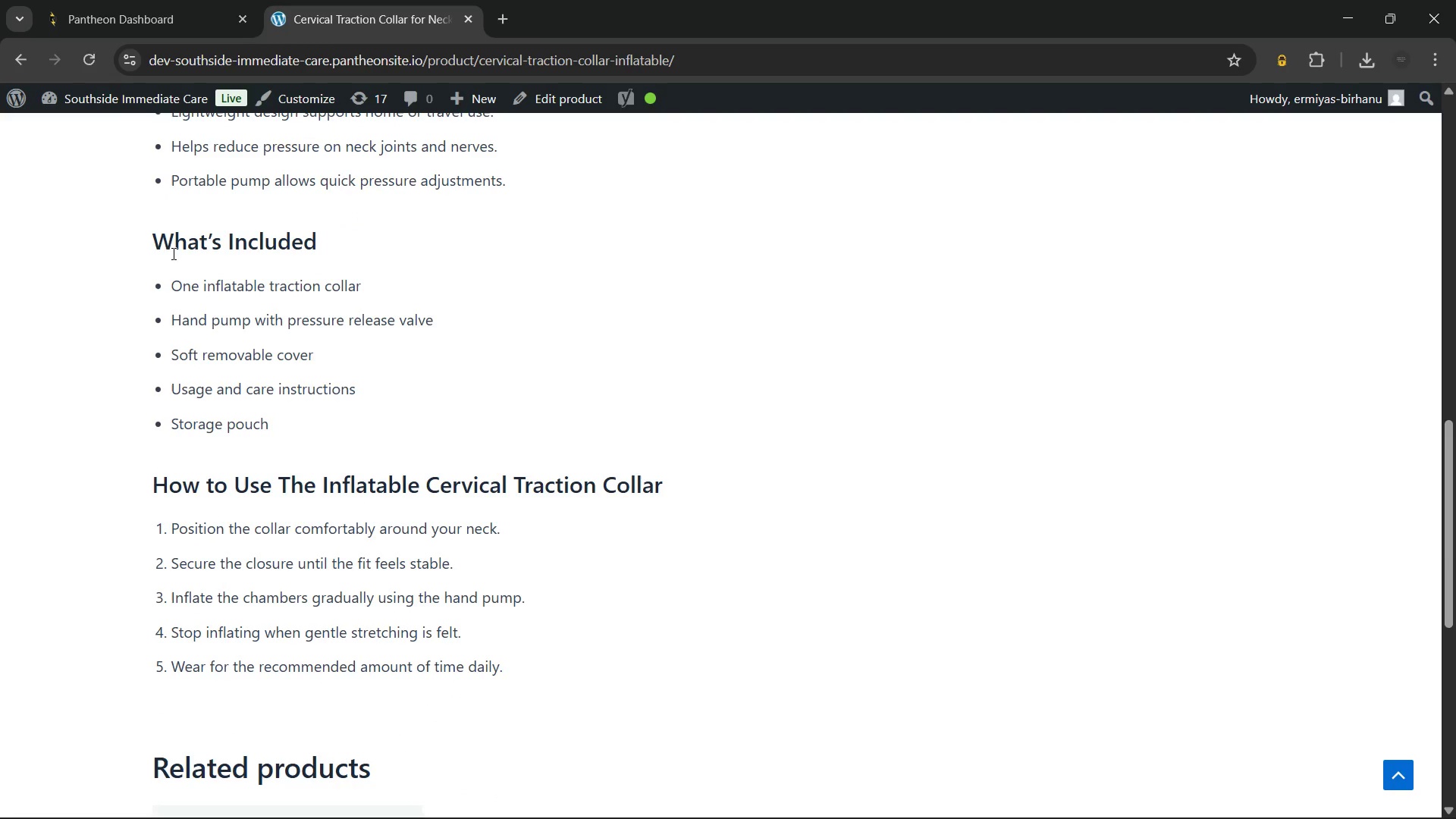 
left_click_drag(start_coordinate=[155, 246], to_coordinate=[481, 210])
 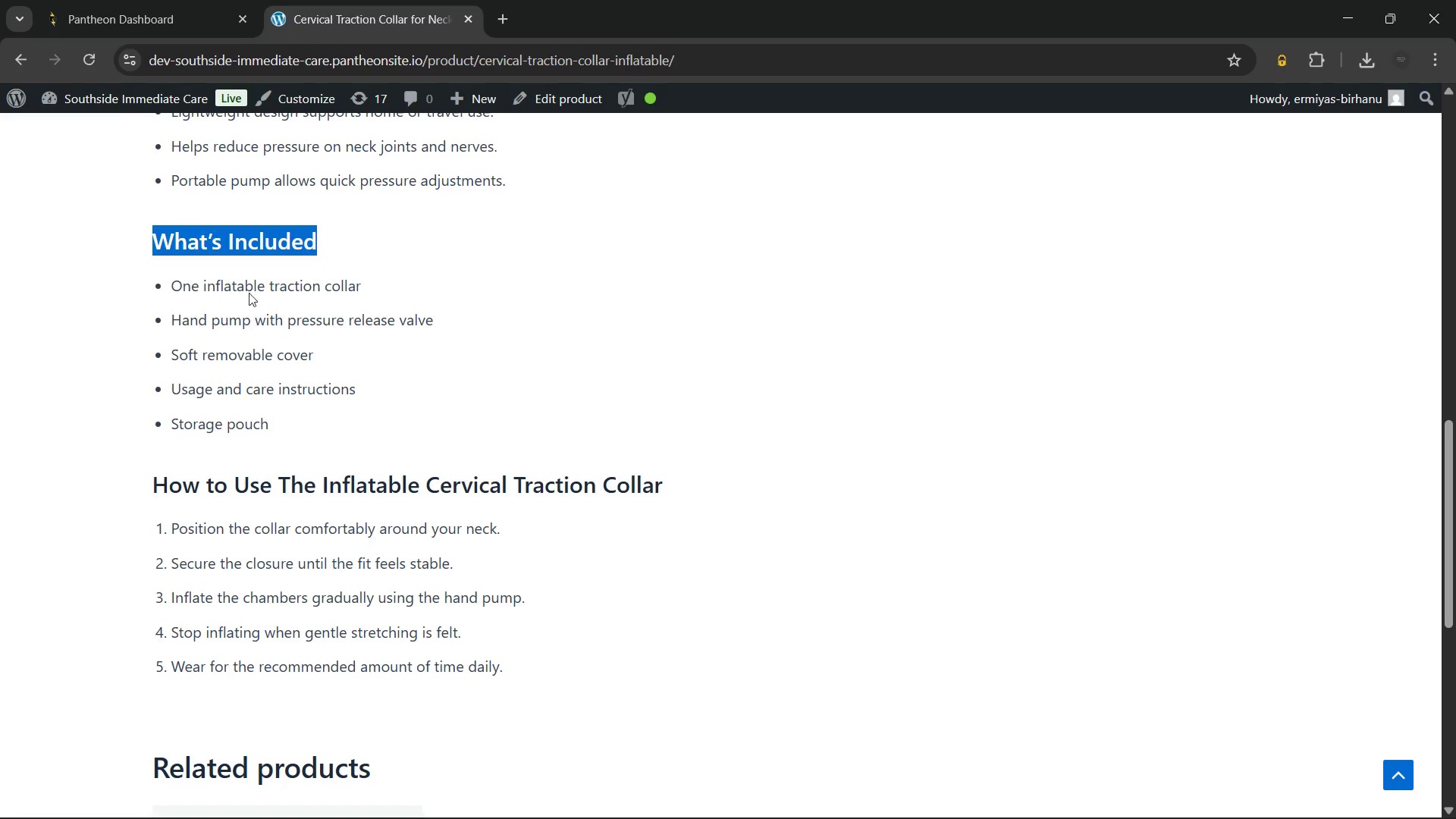 
left_click([267, 289])
 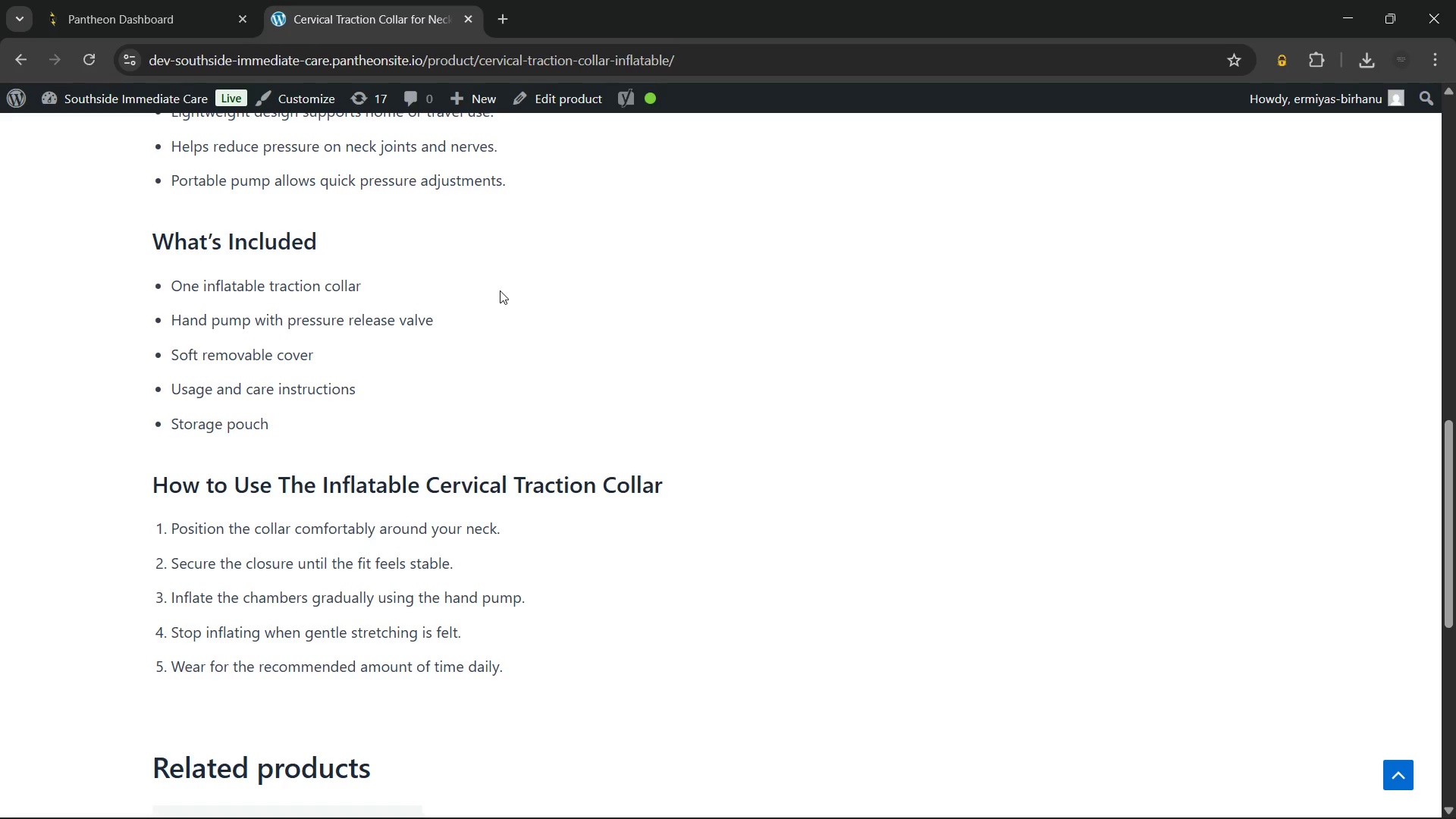 
scroll: coordinate [498, 287], scroll_direction: down, amount: 10.0
 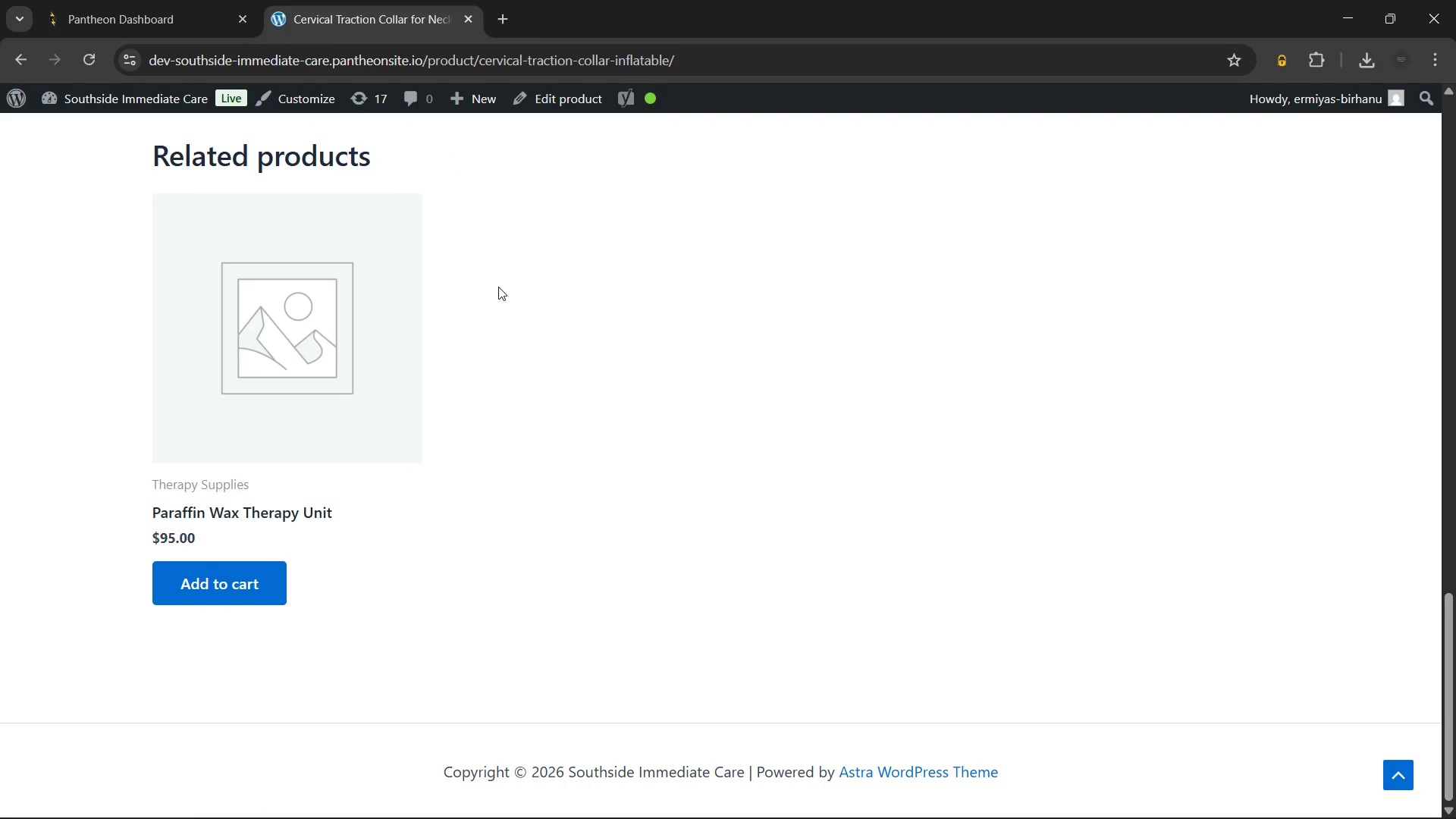 
scroll: coordinate [497, 285], scroll_direction: up, amount: 27.0
 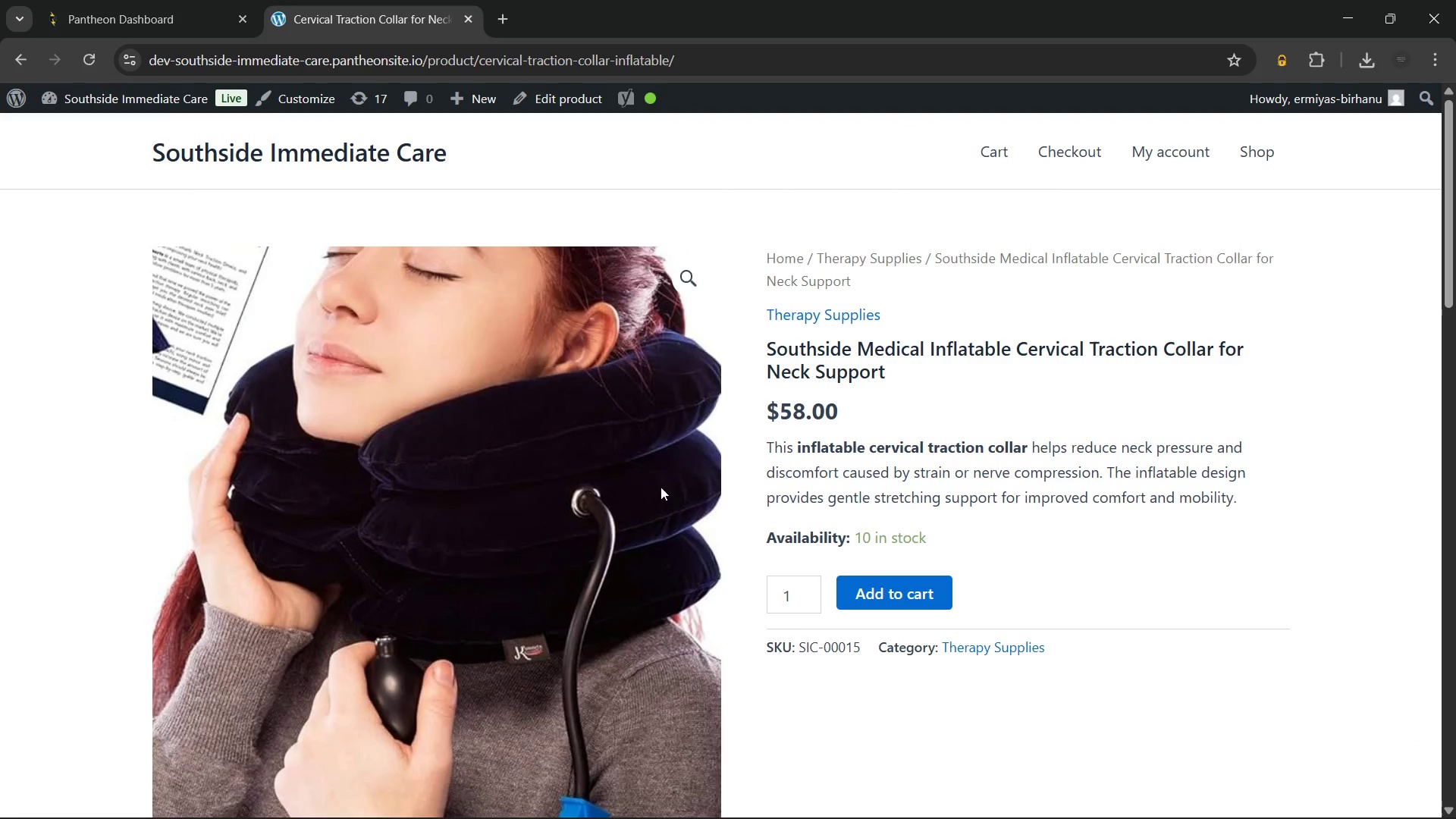 
wait(6.19)
 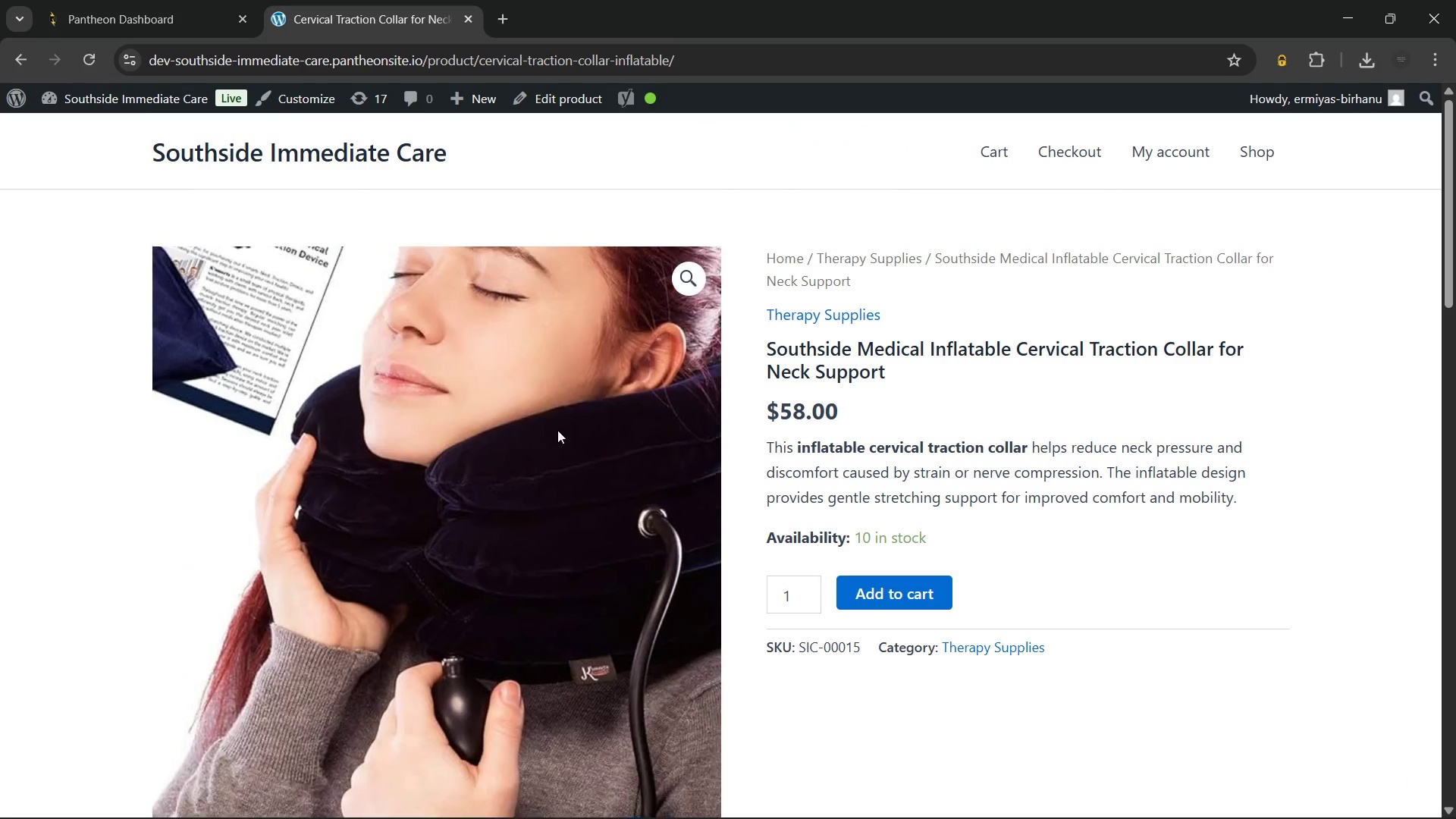 
scroll: coordinate [919, 423], scroll_direction: up, amount: 5.0
 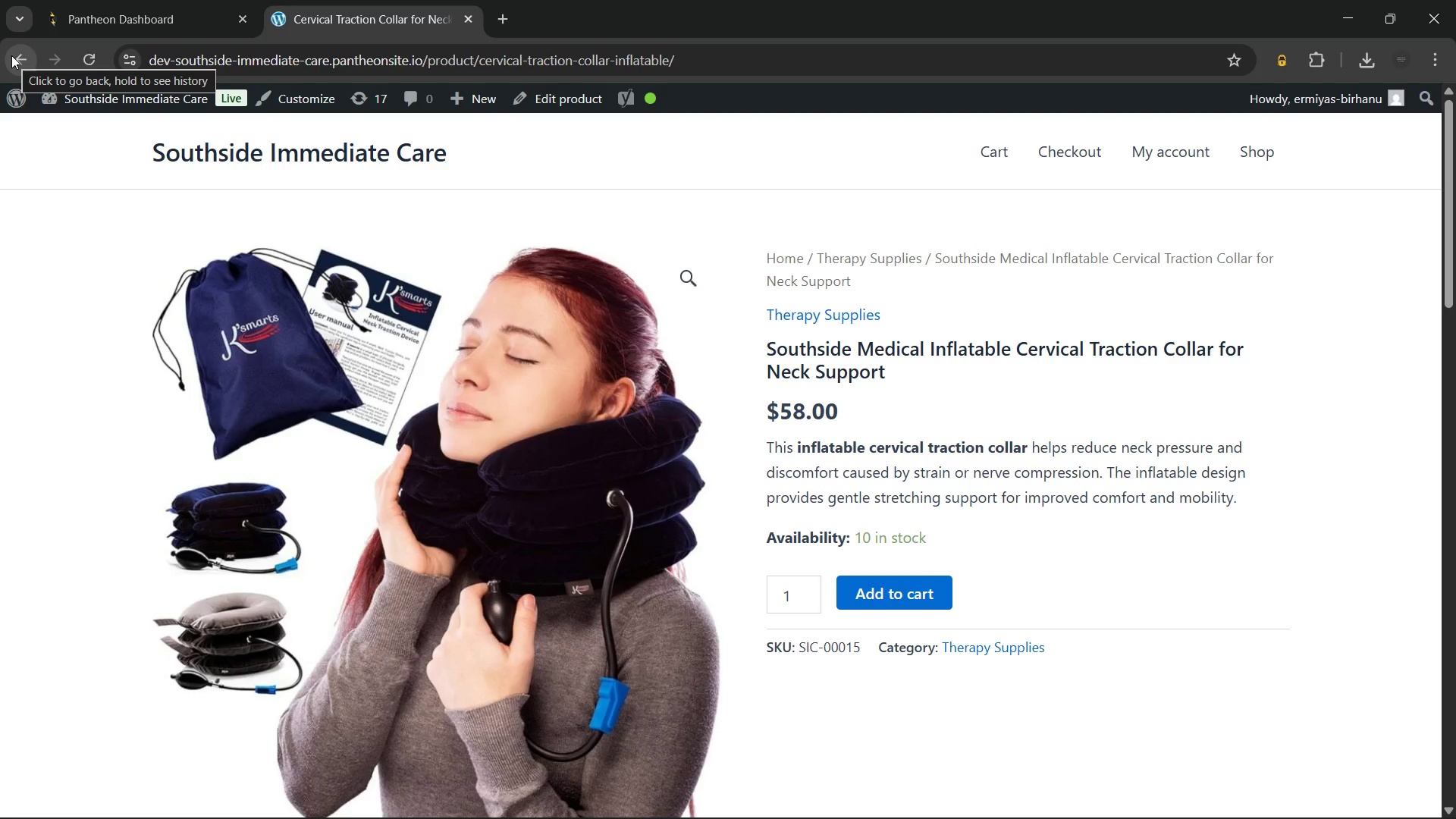 
left_click([11, 55])
 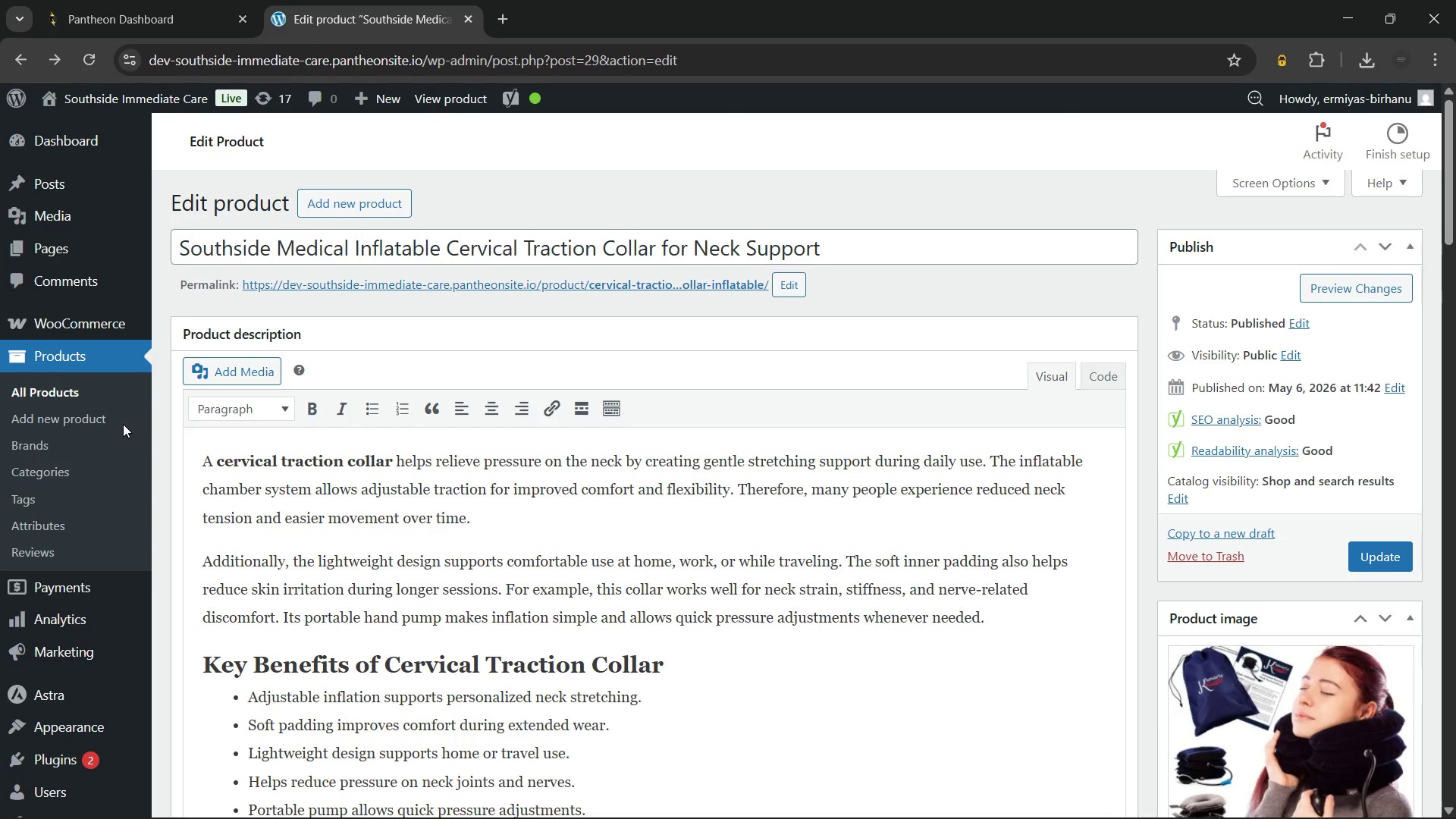 
wait(24.55)
 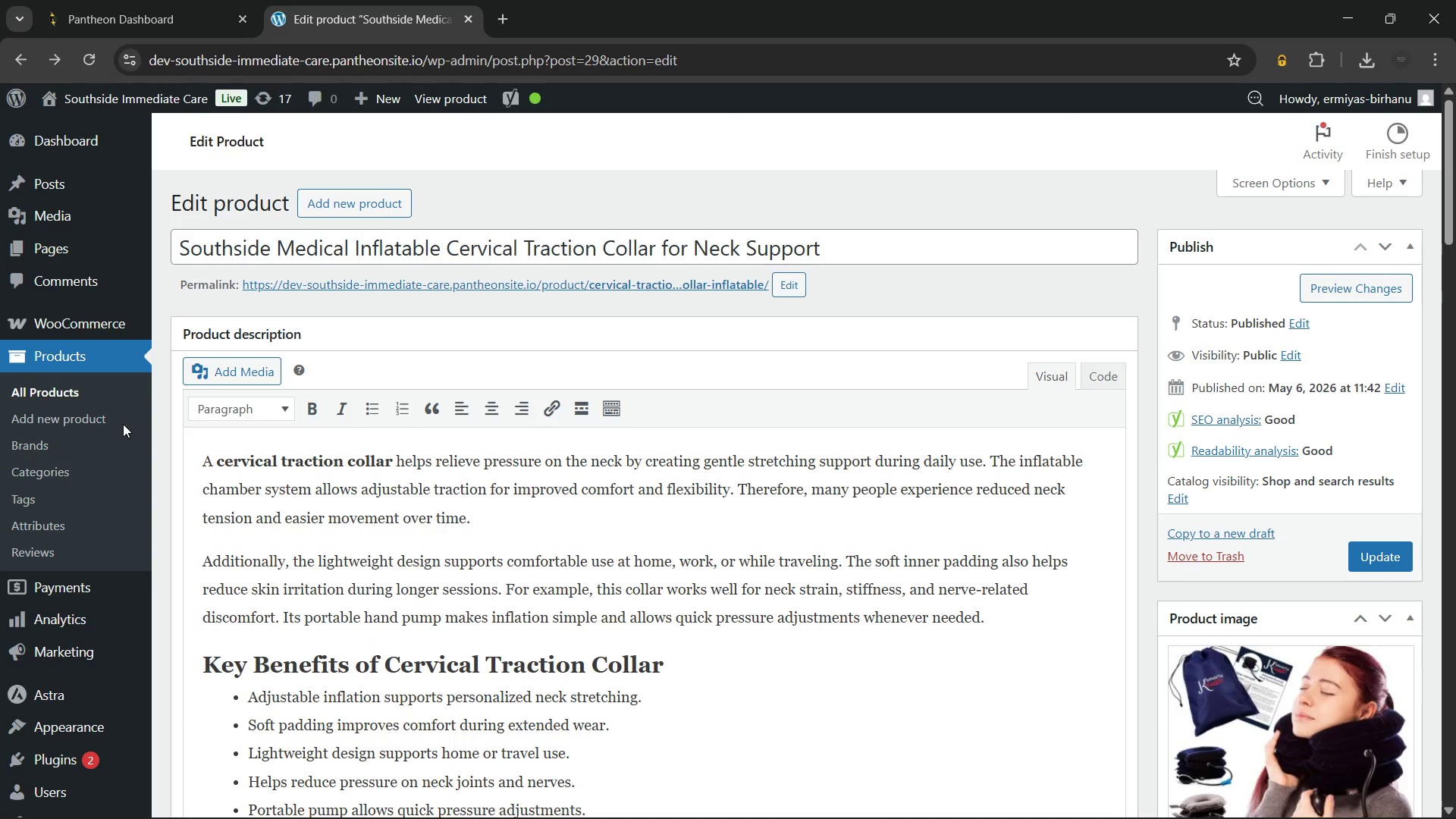 
scroll: coordinate [857, 412], scroll_direction: down, amount: 6.0
 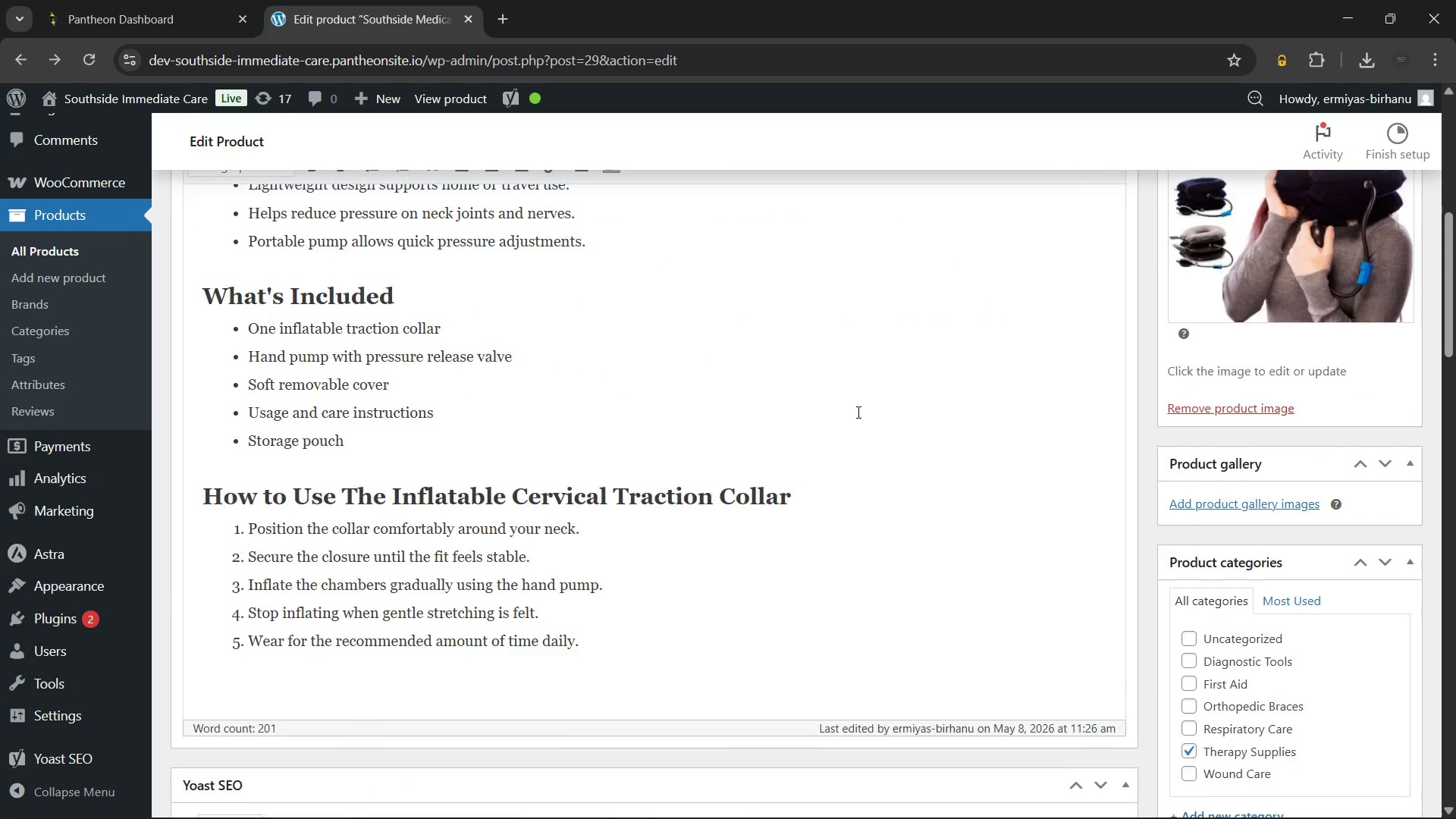 
scroll: coordinate [851, 400], scroll_direction: up, amount: 13.0
 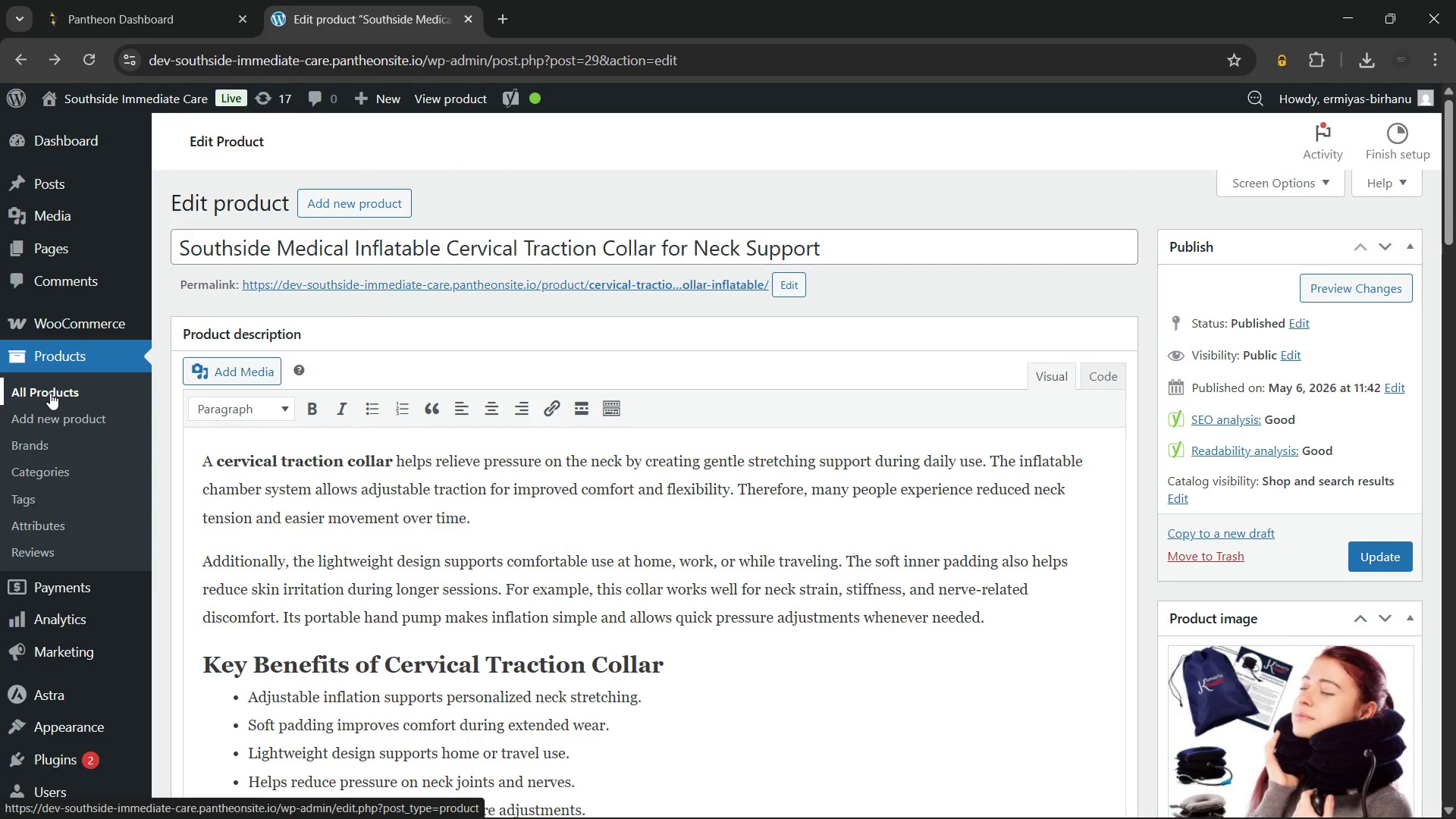 
left_click([50, 393])
 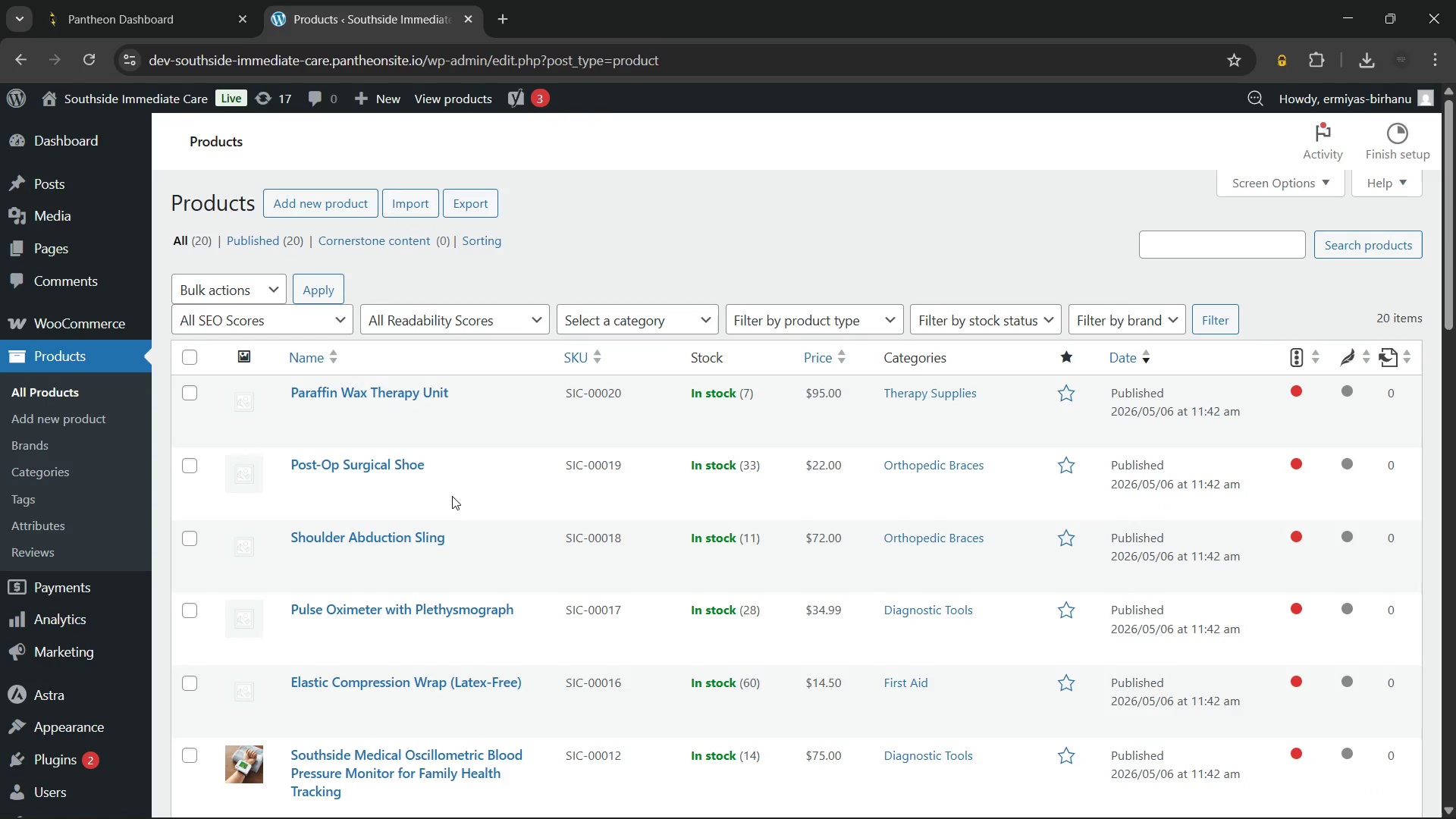 
wait(19.22)
 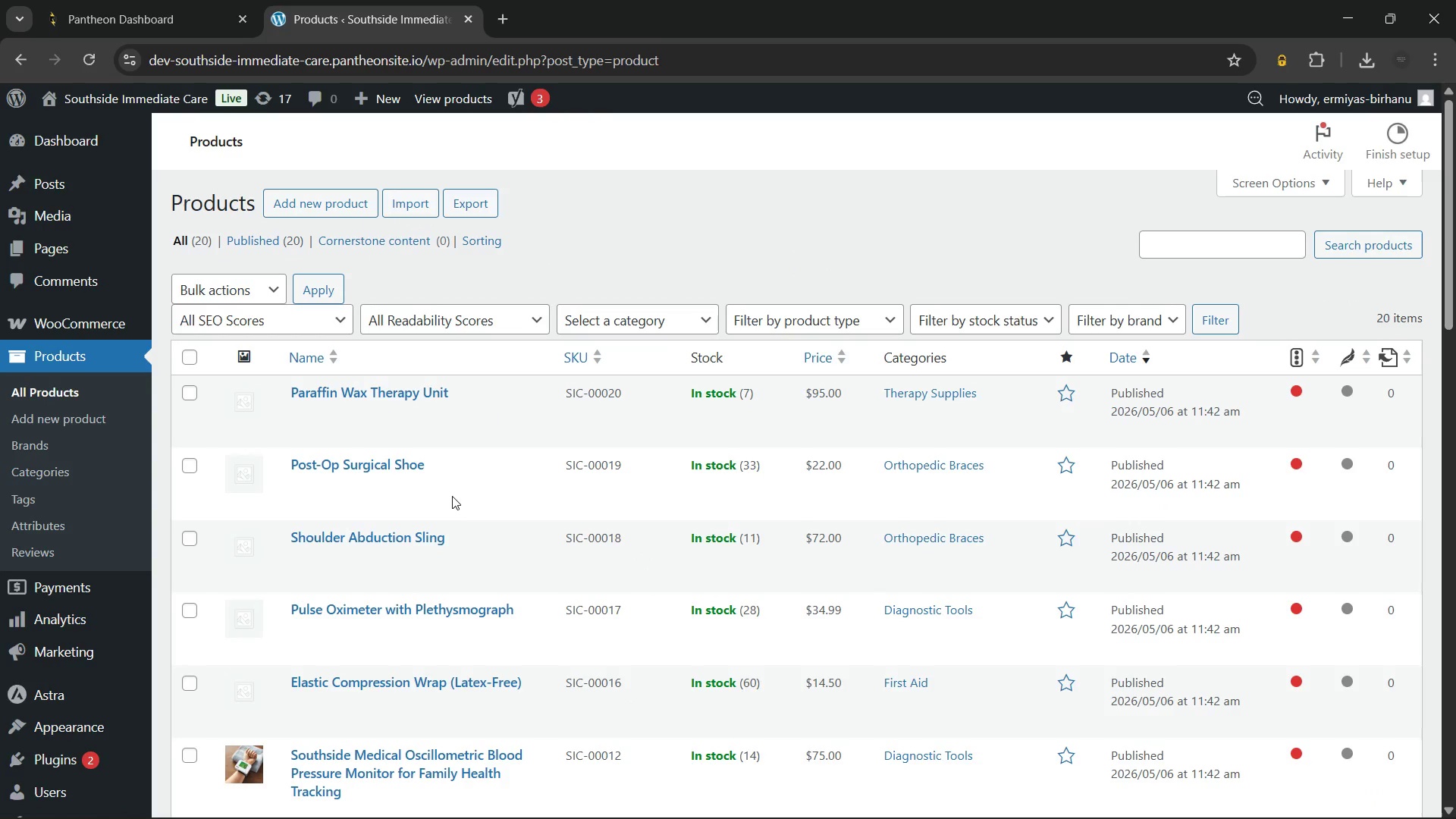 
scroll: coordinate [663, 519], scroll_direction: down, amount: 2.0
 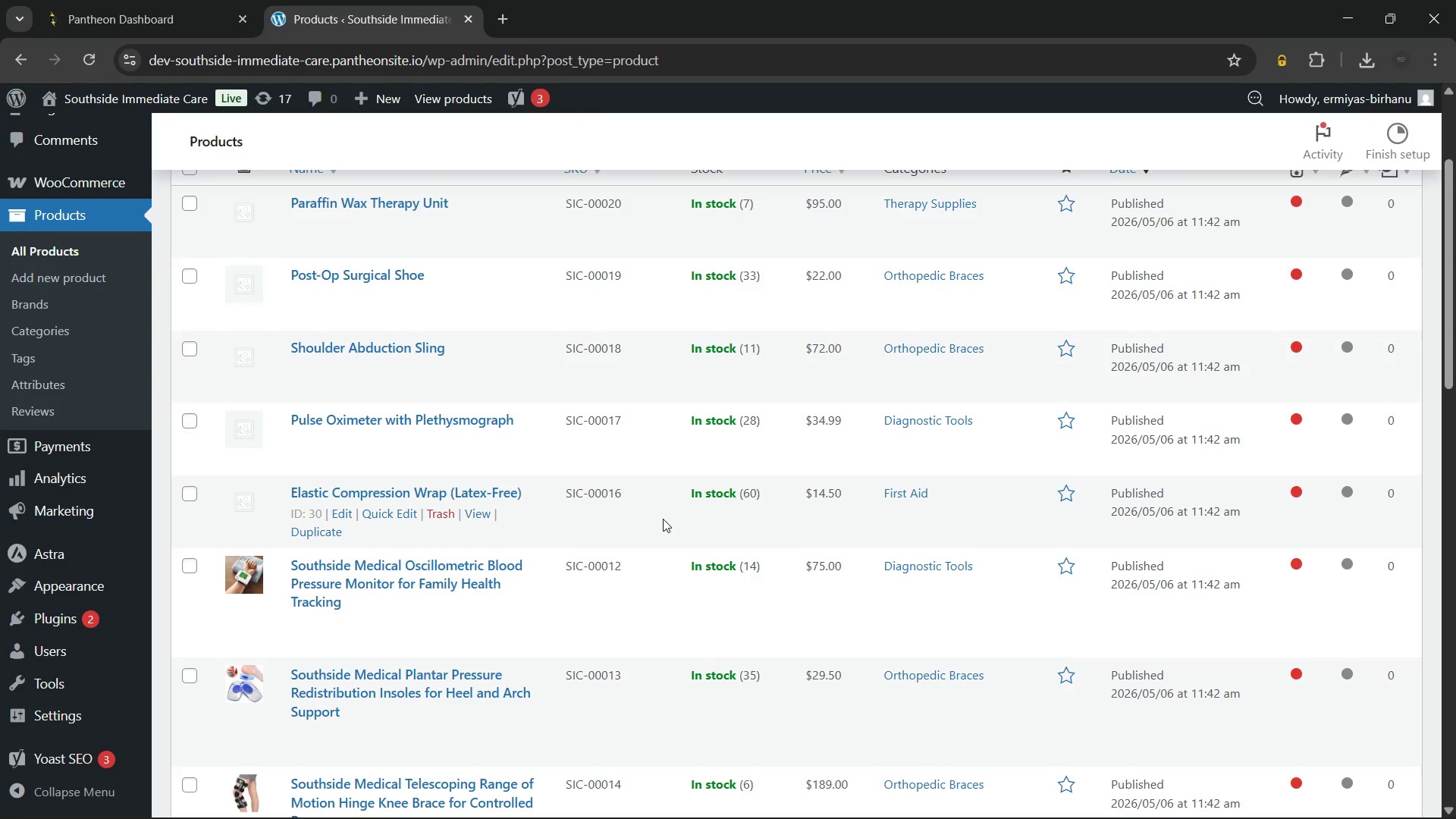 
wait(11.3)
 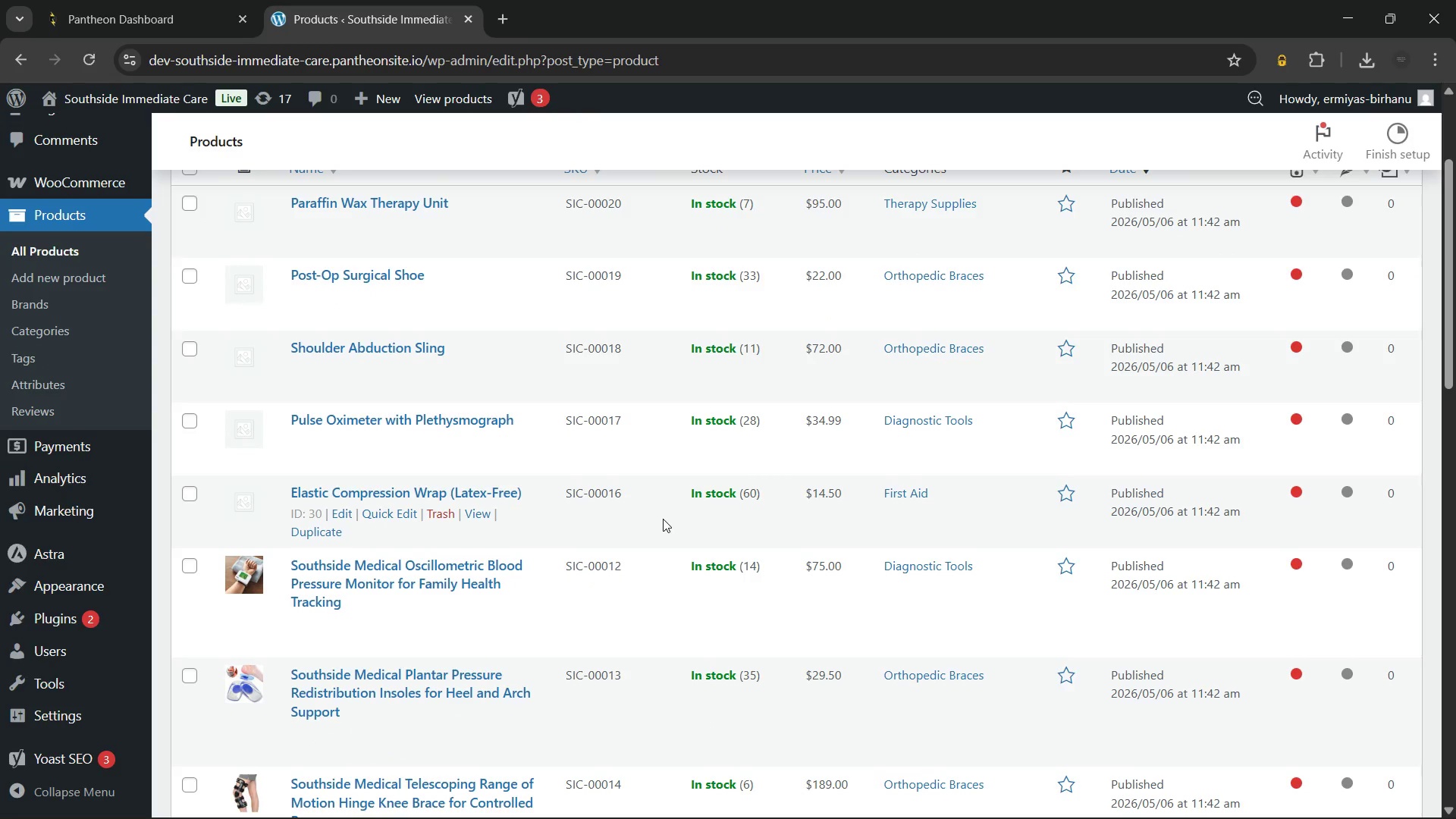 
scroll: coordinate [681, 461], scroll_direction: down, amount: 4.0
 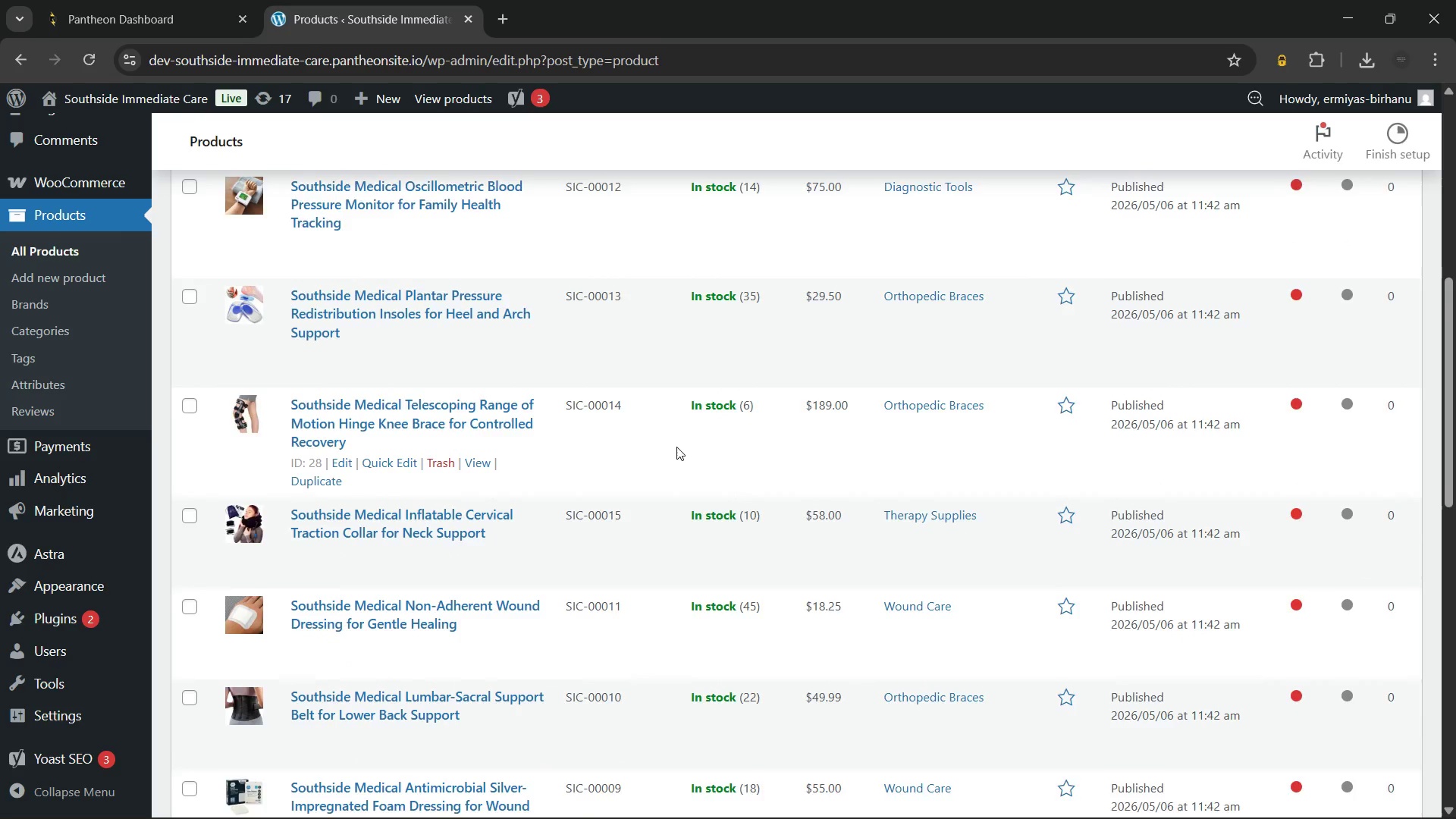 
scroll: coordinate [647, 425], scroll_direction: up, amount: 5.0
 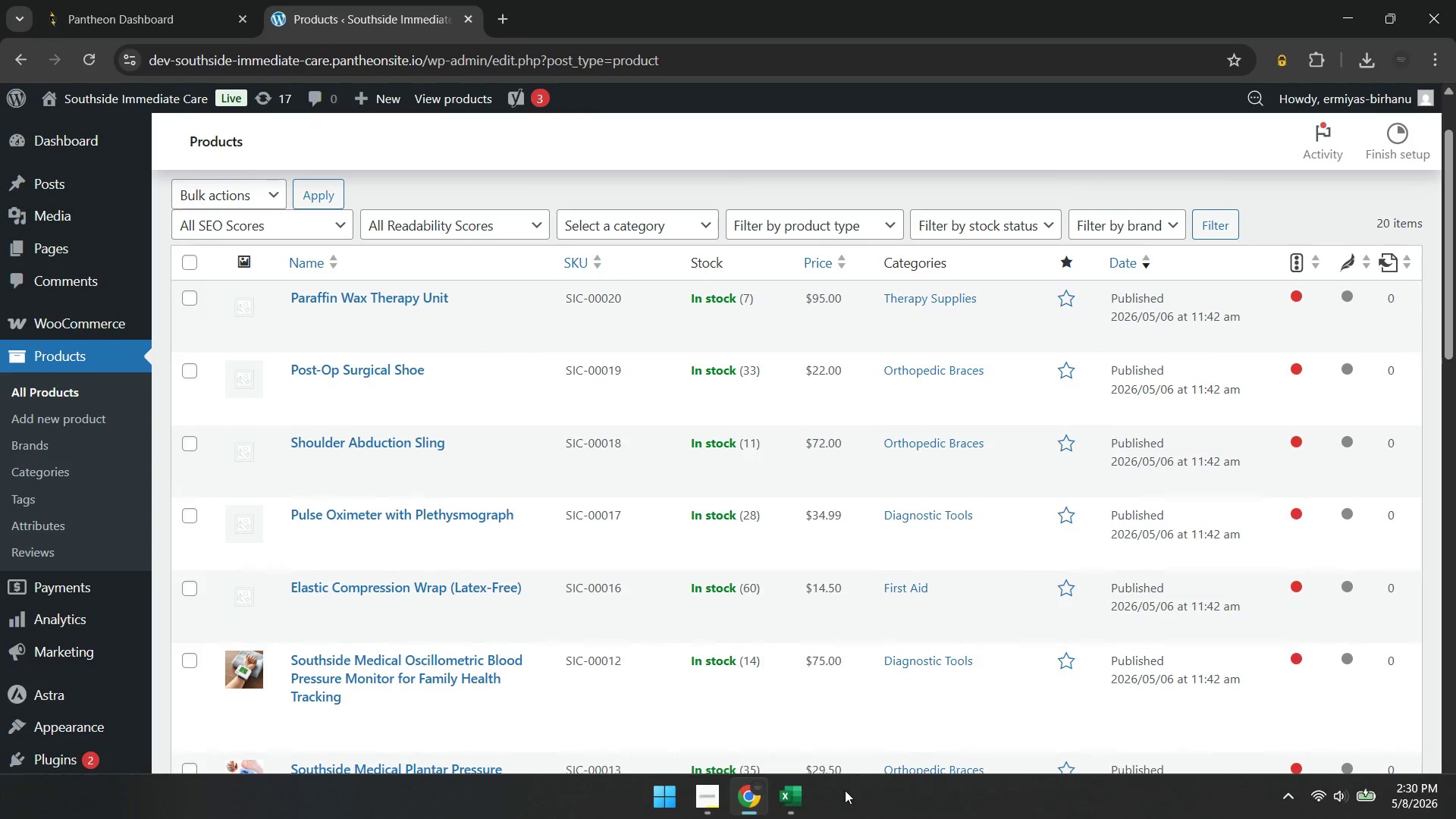 
left_click([795, 795])
 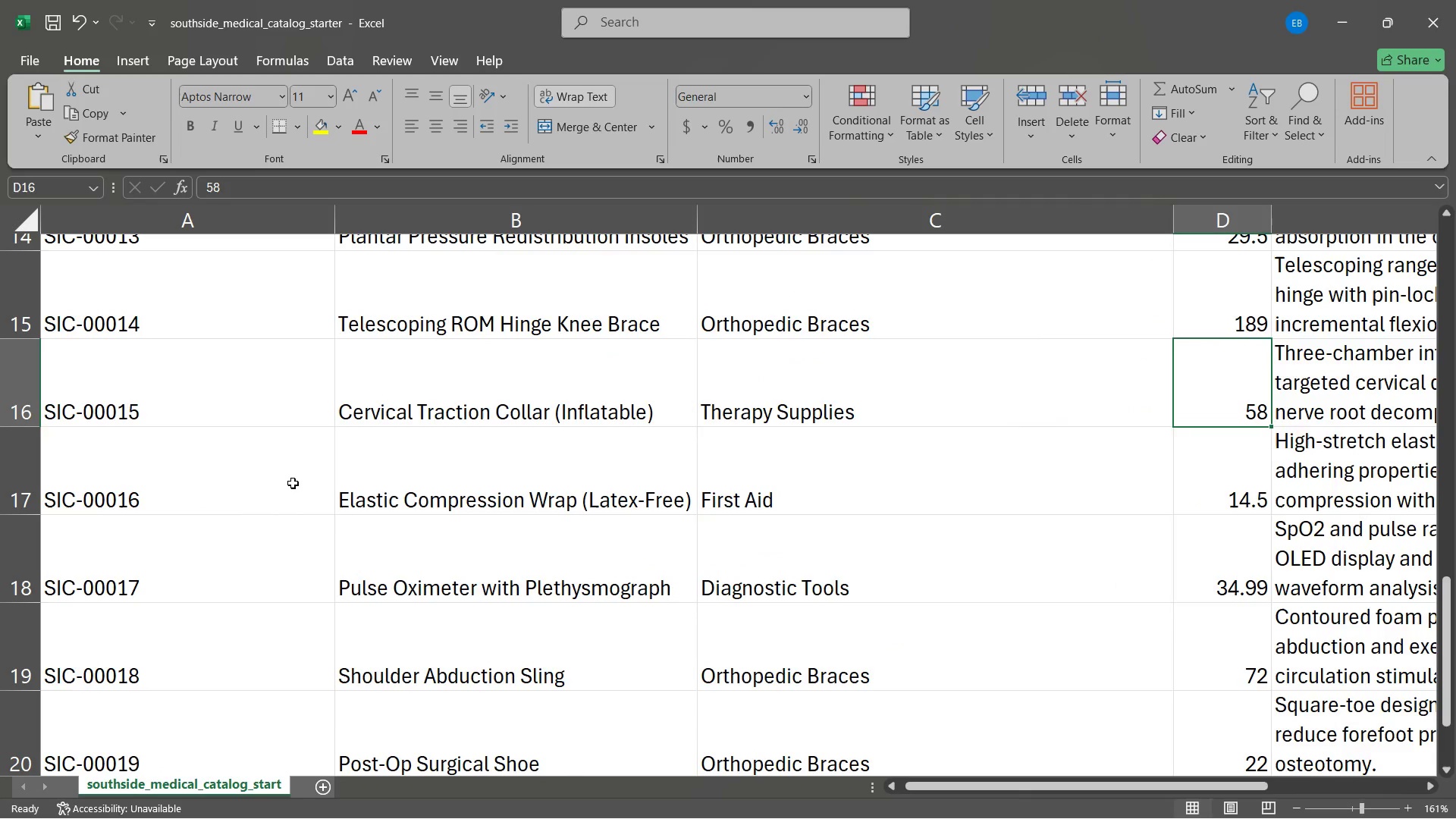 
left_click([202, 478])
 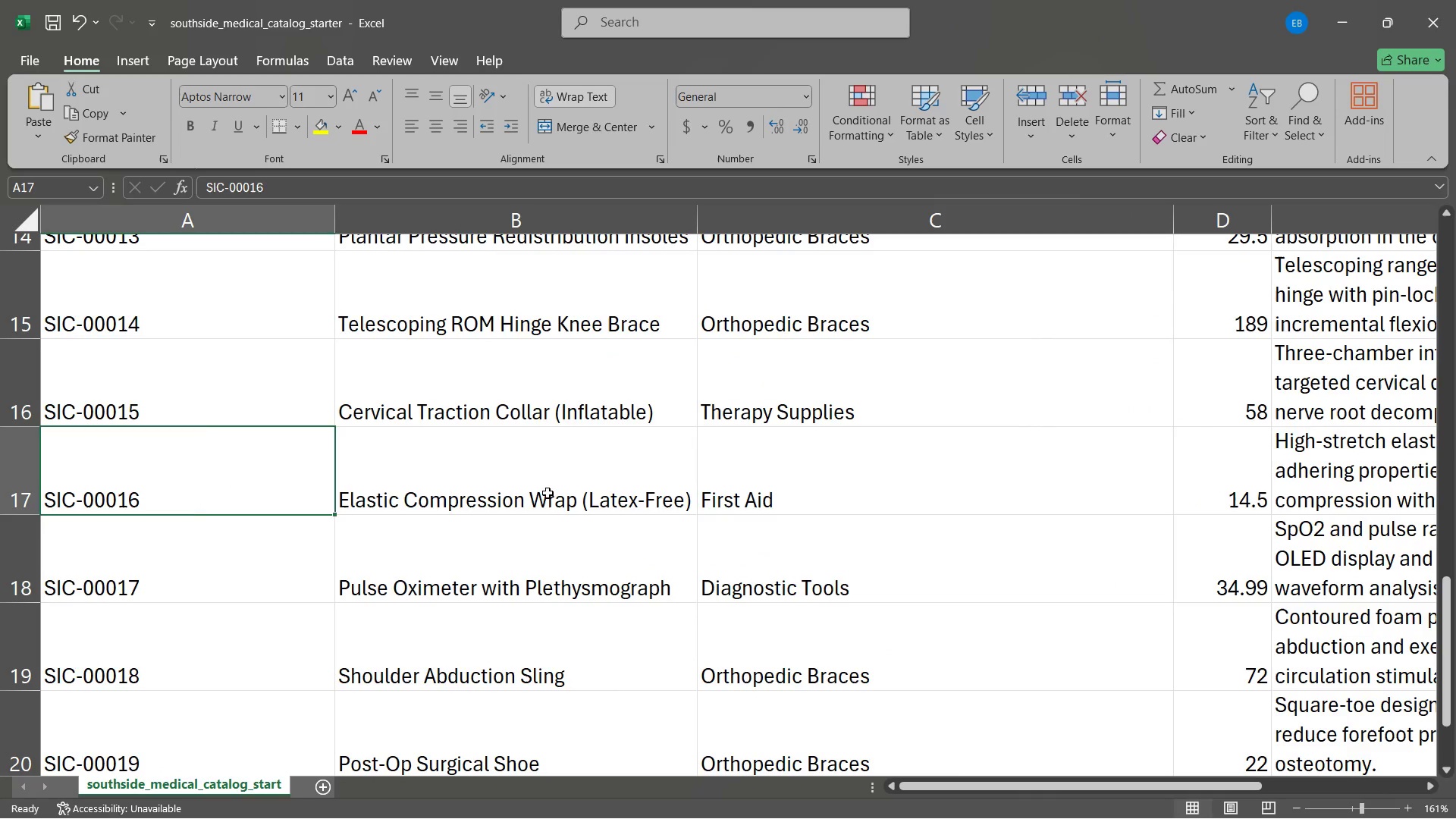 
left_click([548, 493])
 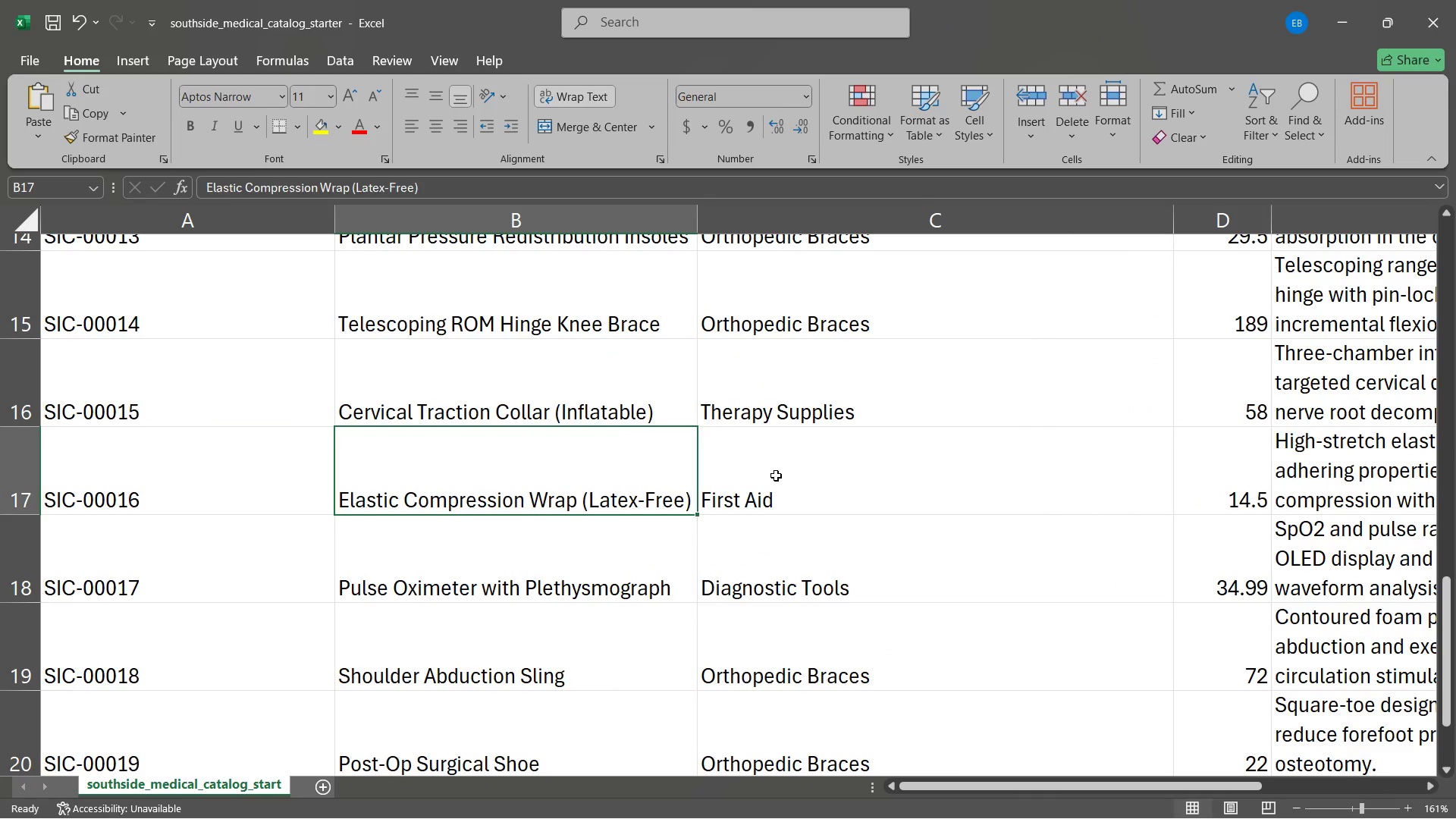 
left_click([776, 475])
 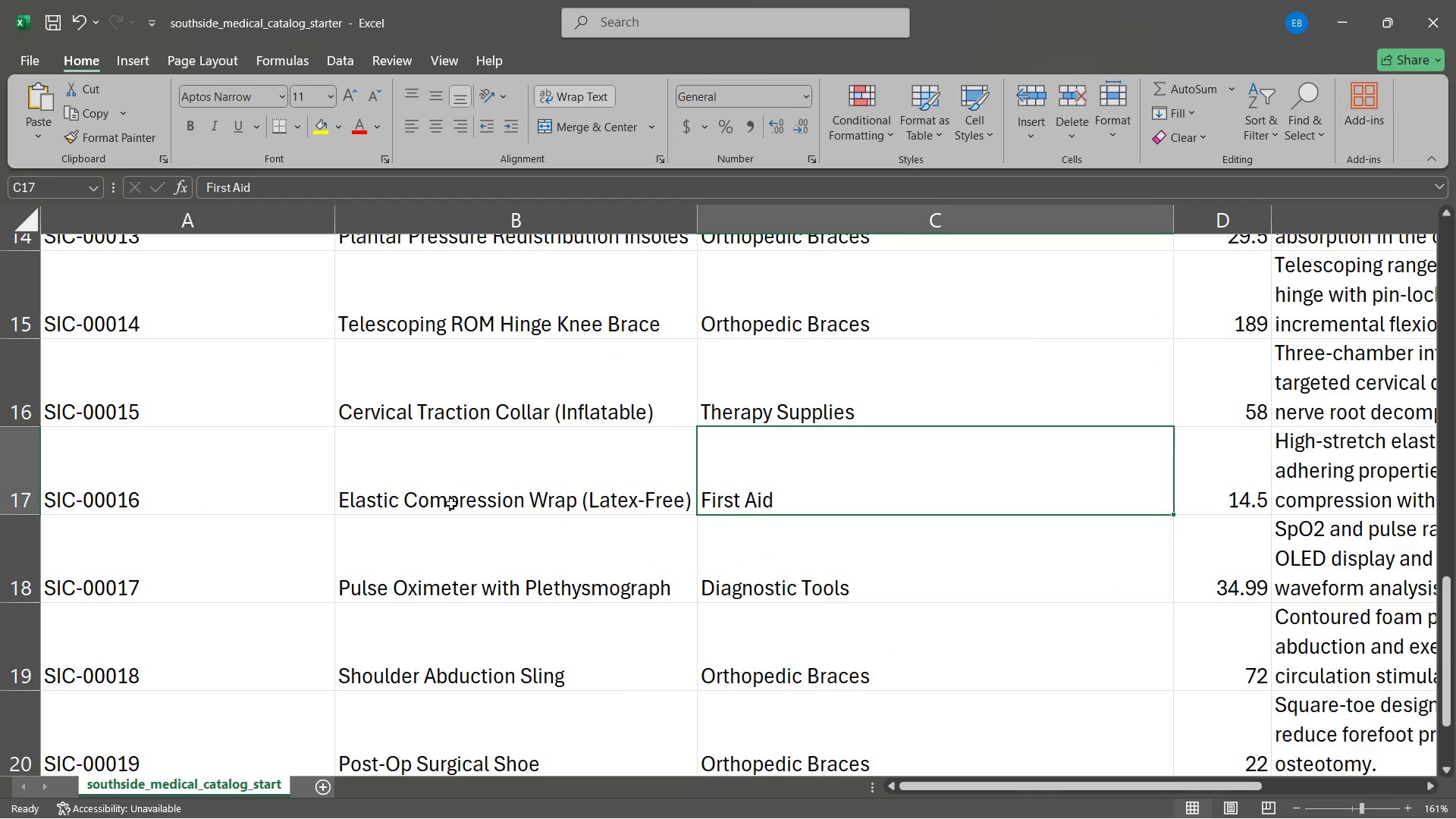 
left_click([451, 504])
 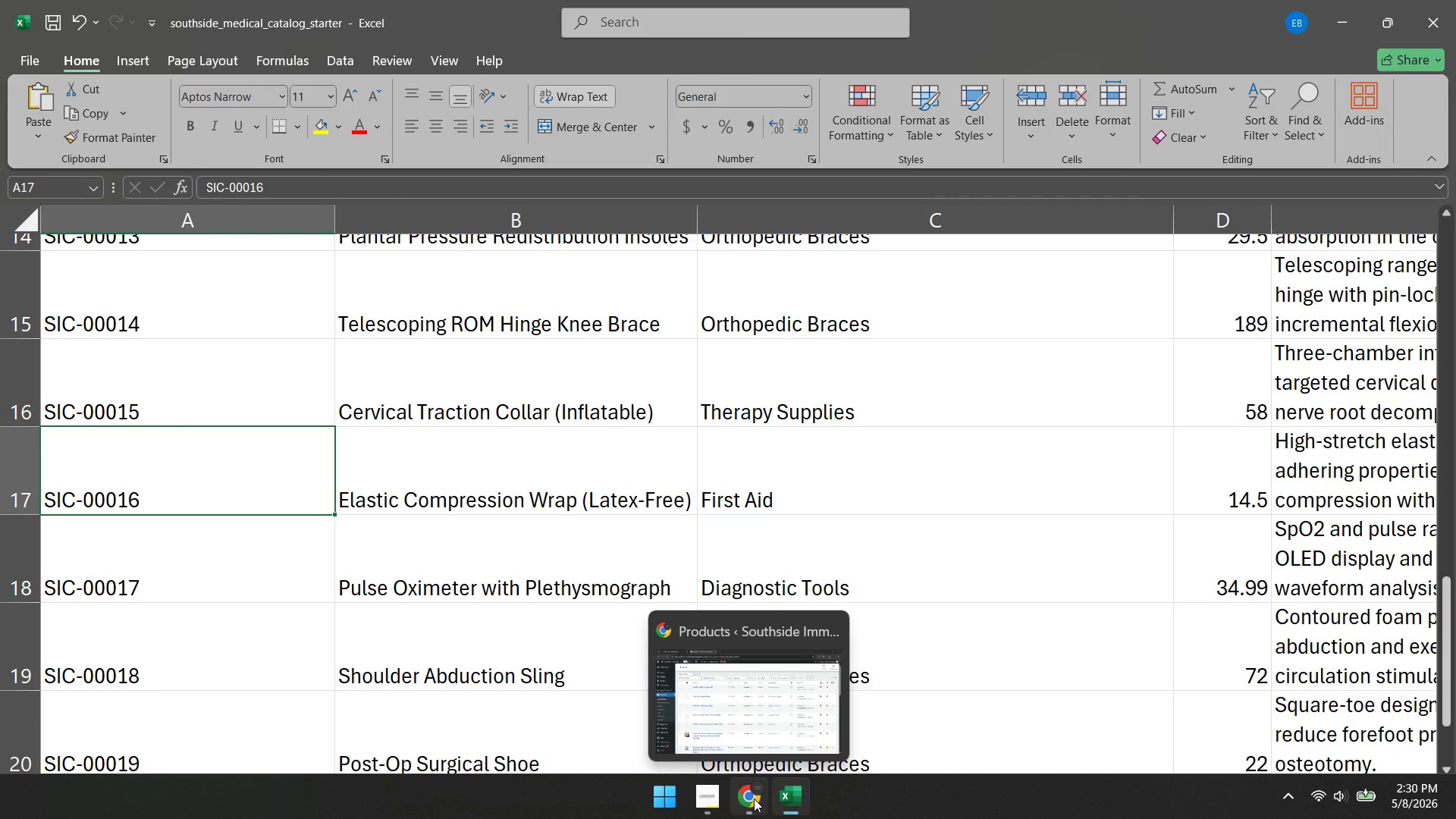 
wait(5.52)
 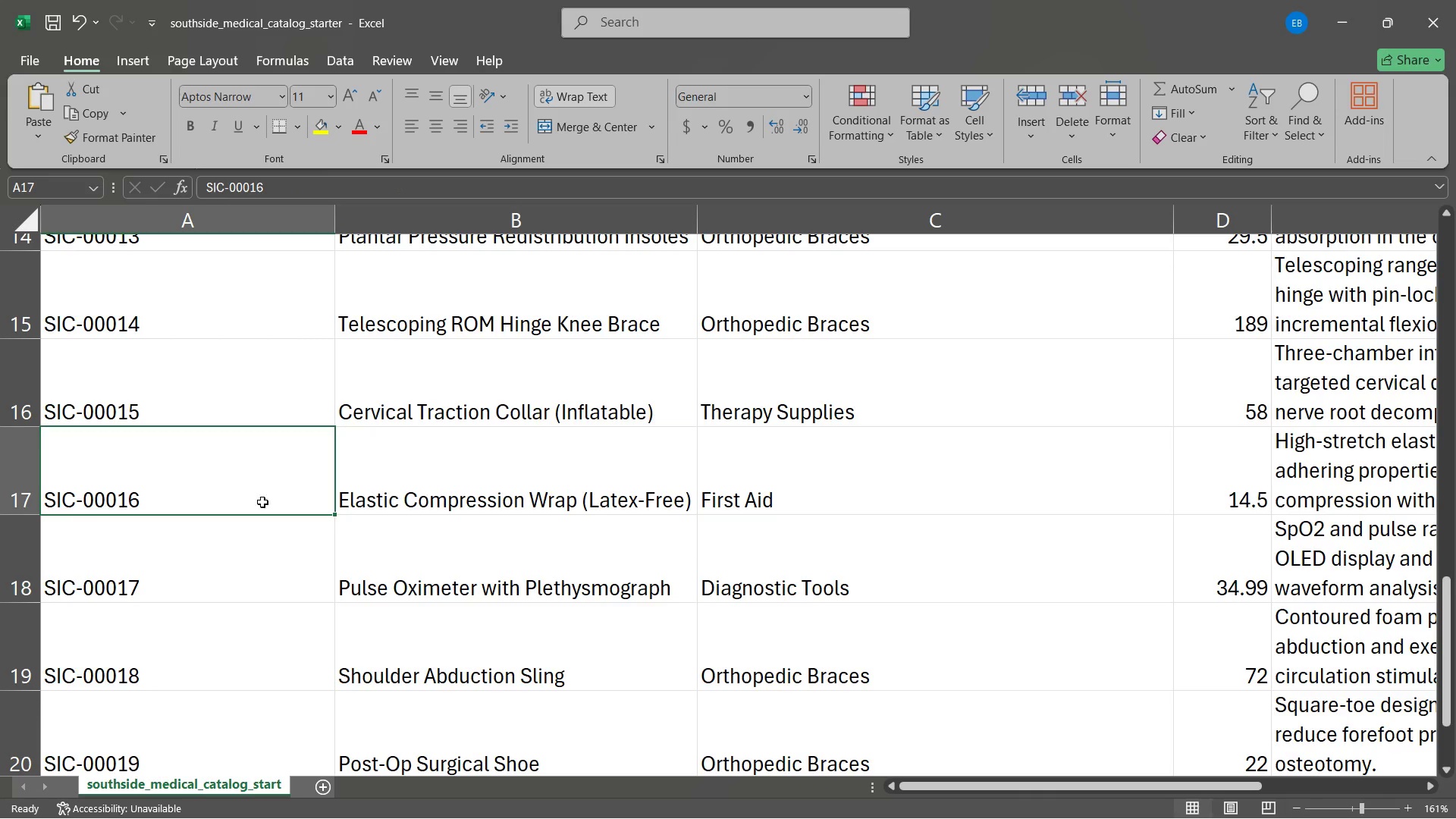 
left_click([754, 799])
 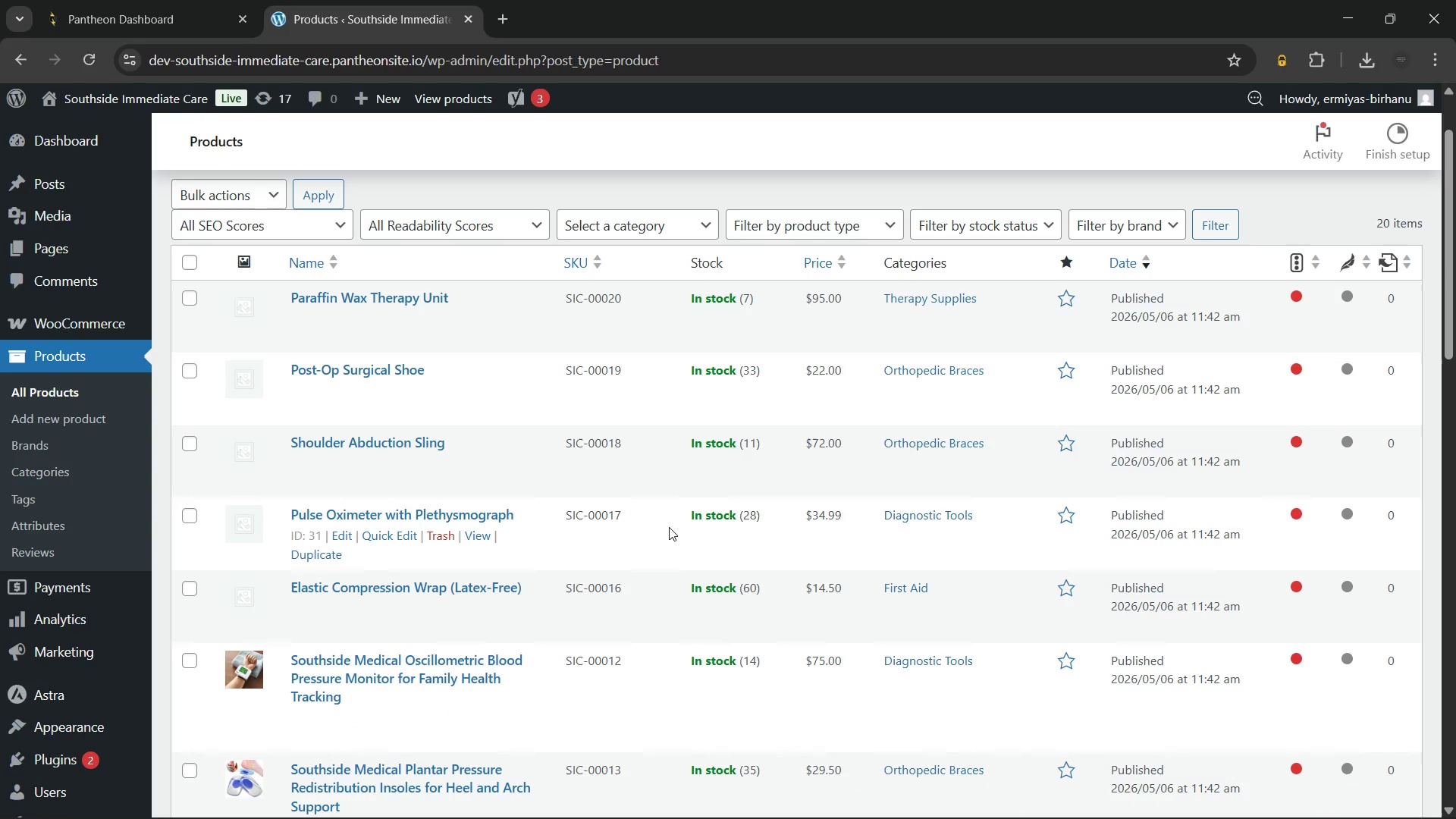 
scroll: coordinate [669, 527], scroll_direction: up, amount: 5.0
 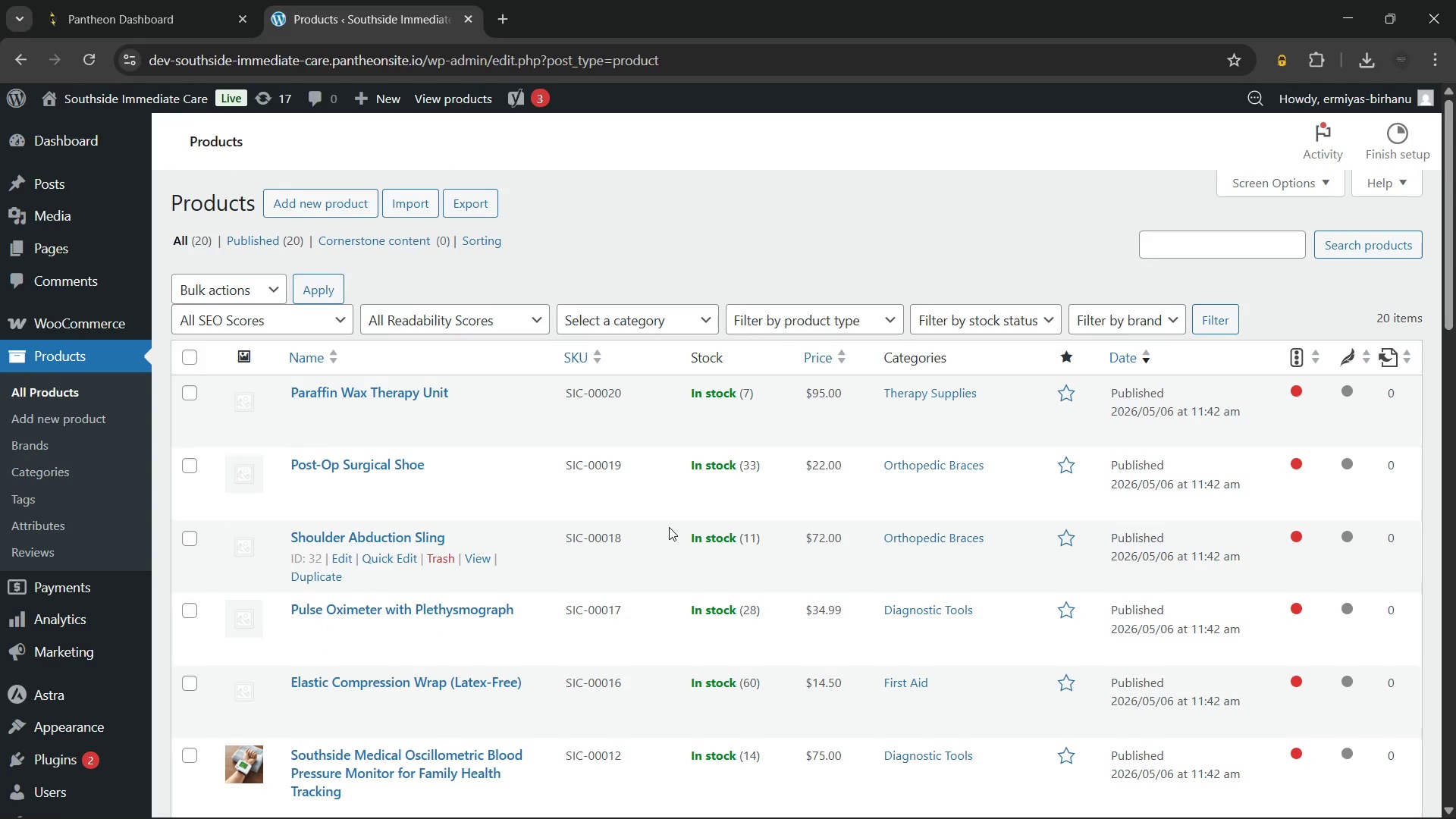 
wait(8.62)
 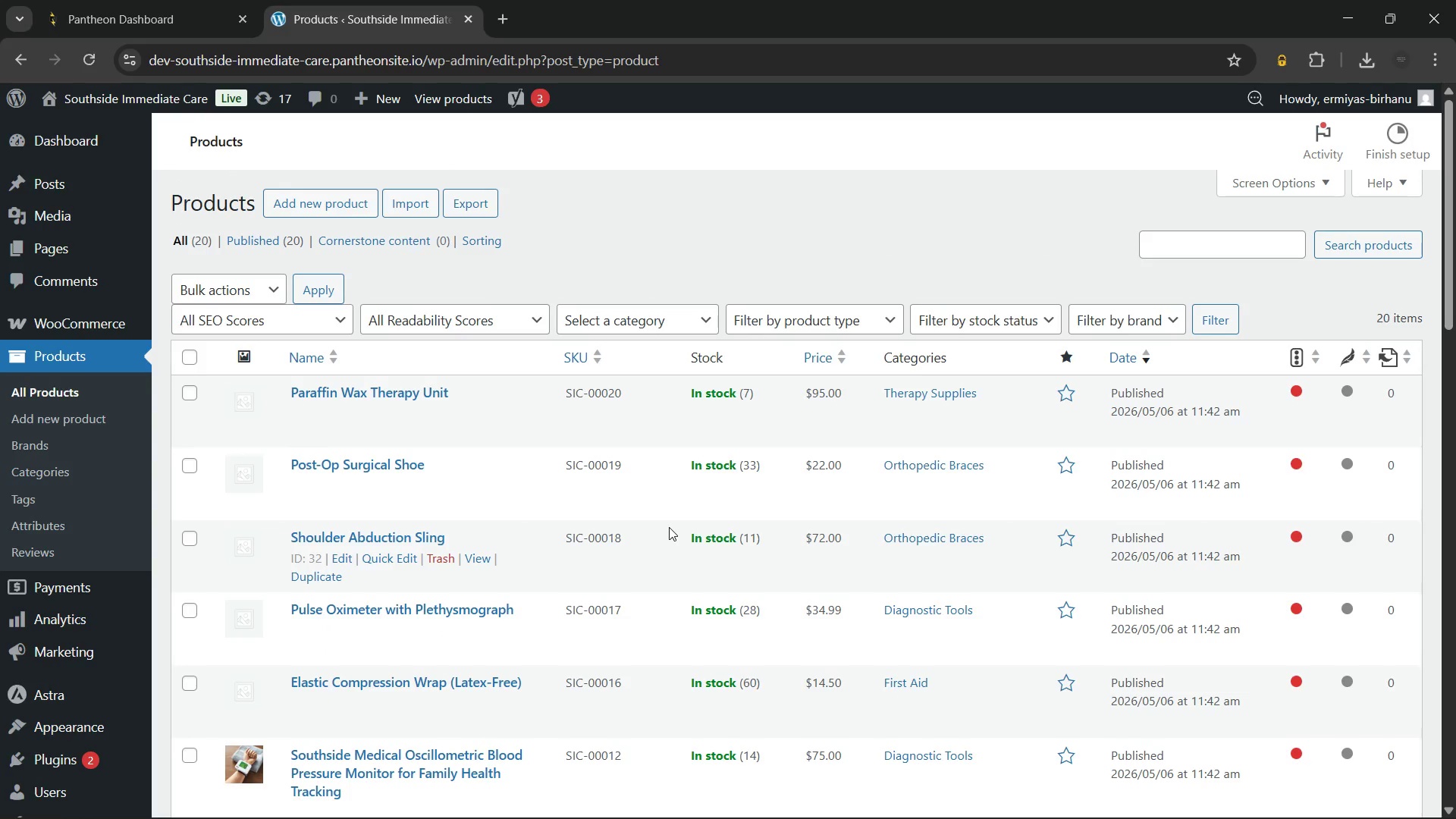 
scroll: coordinate [566, 444], scroll_direction: down, amount: 2.0
 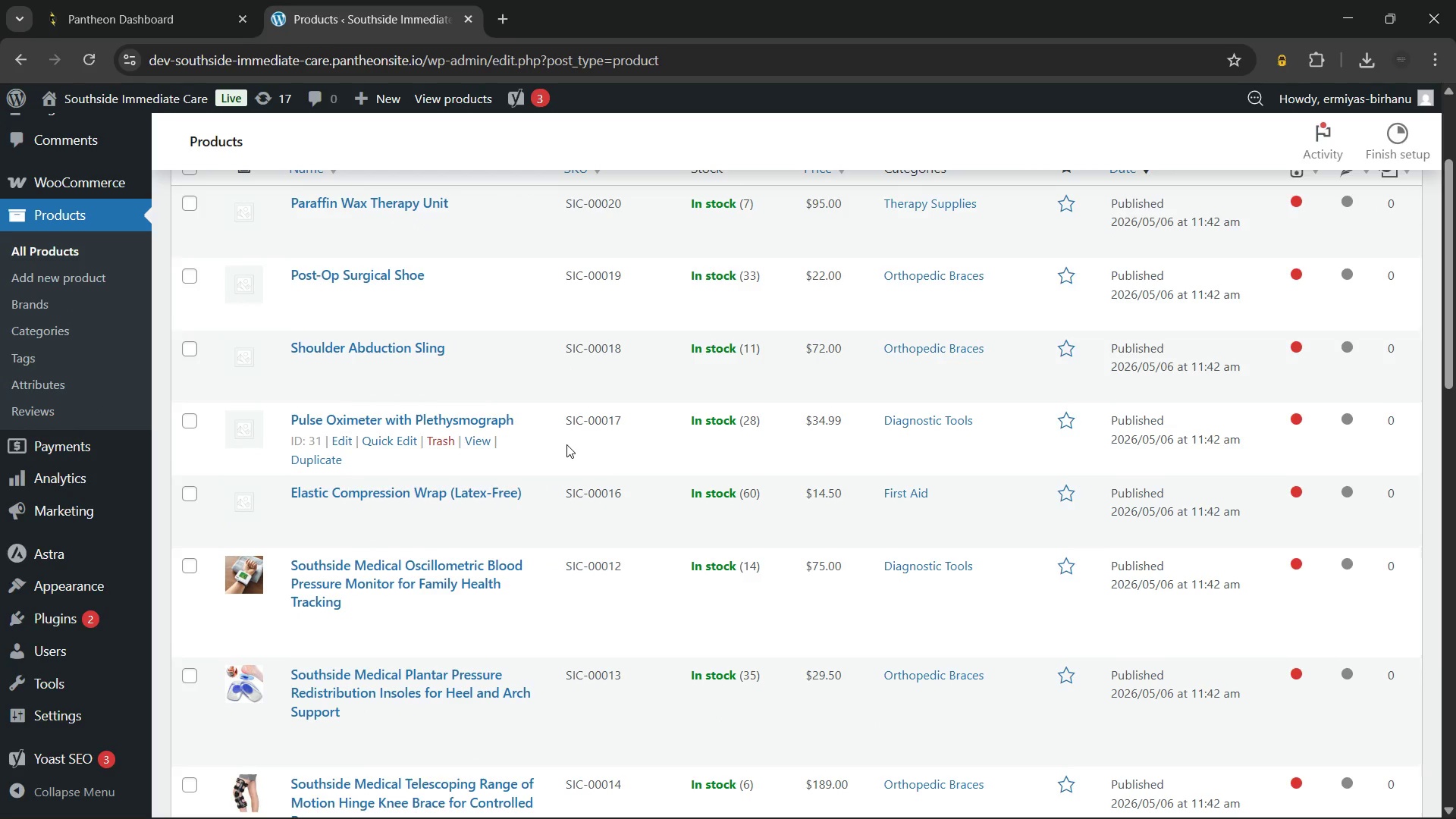 
scroll: coordinate [566, 444], scroll_direction: up, amount: 4.0
 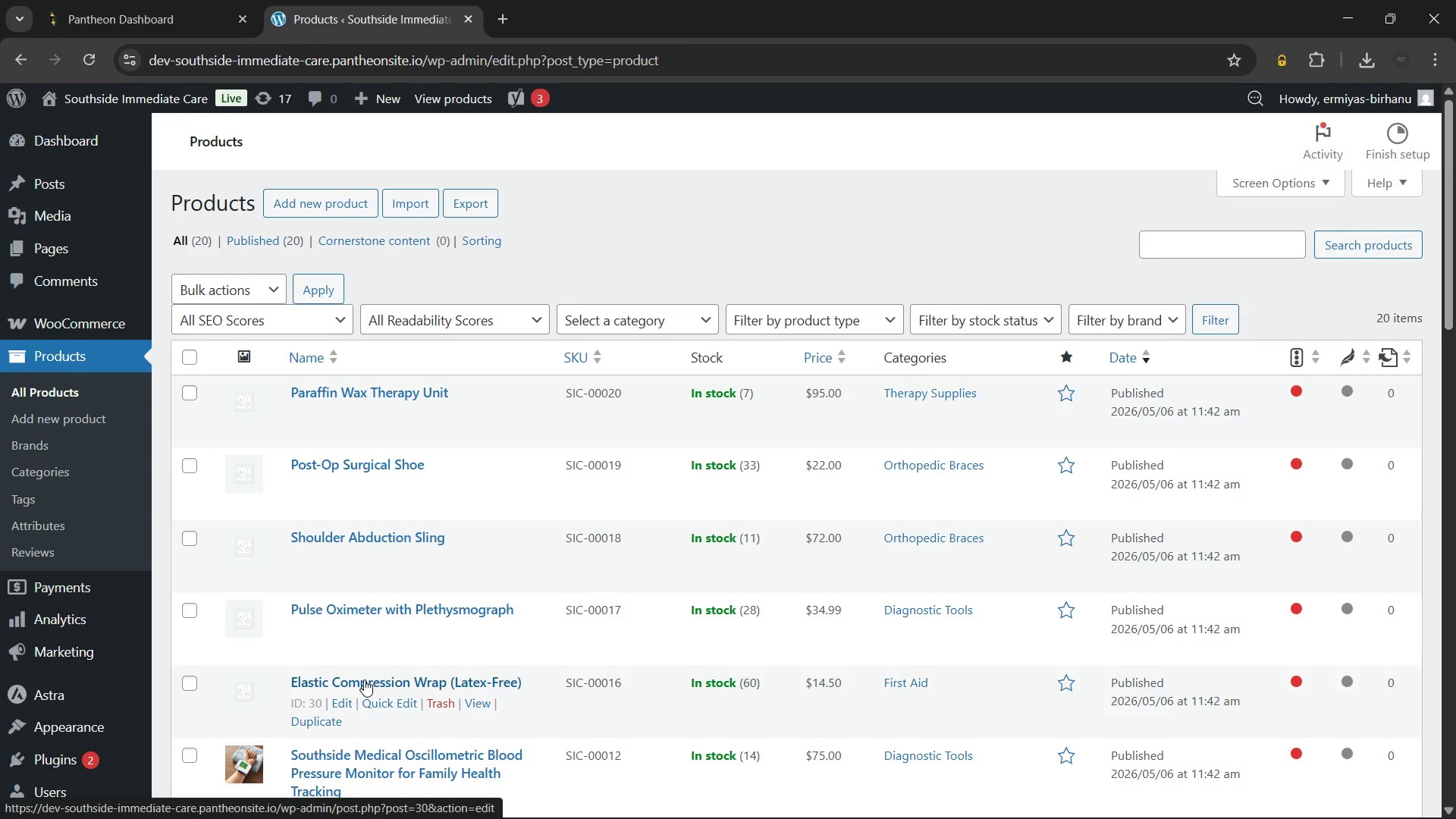 
left_click([364, 679])
 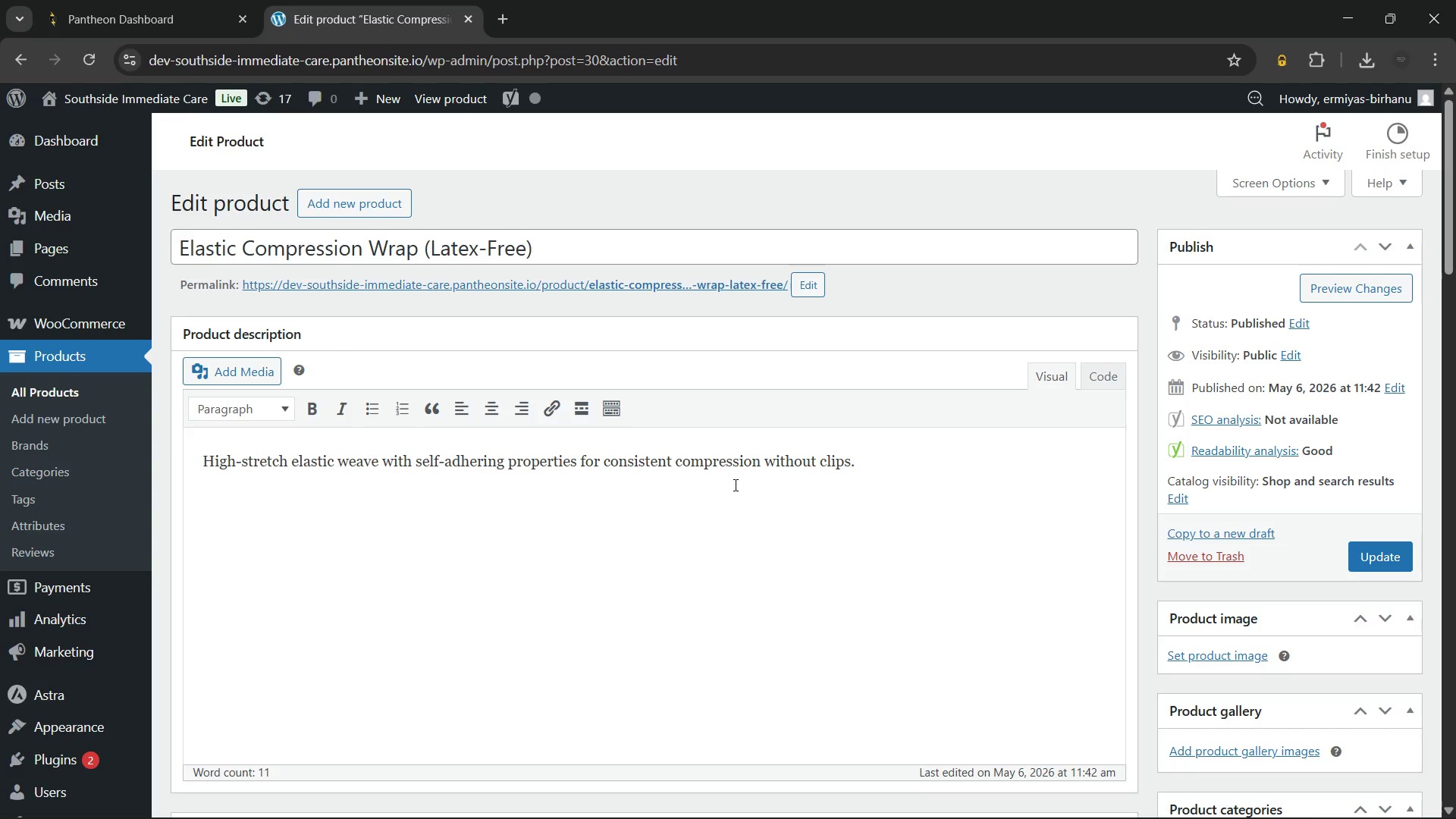 
wait(20.38)
 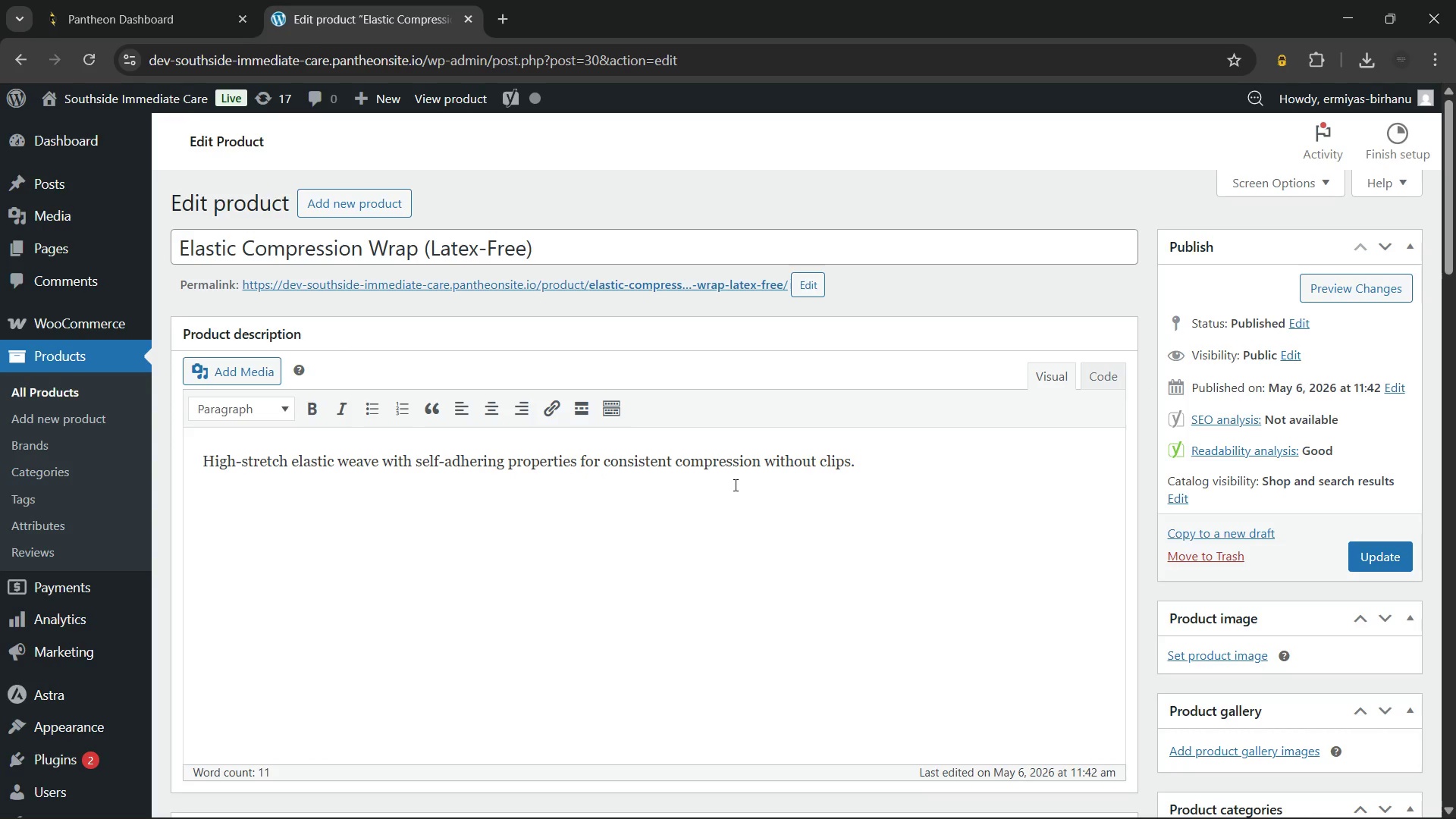 
left_click([909, 457])
 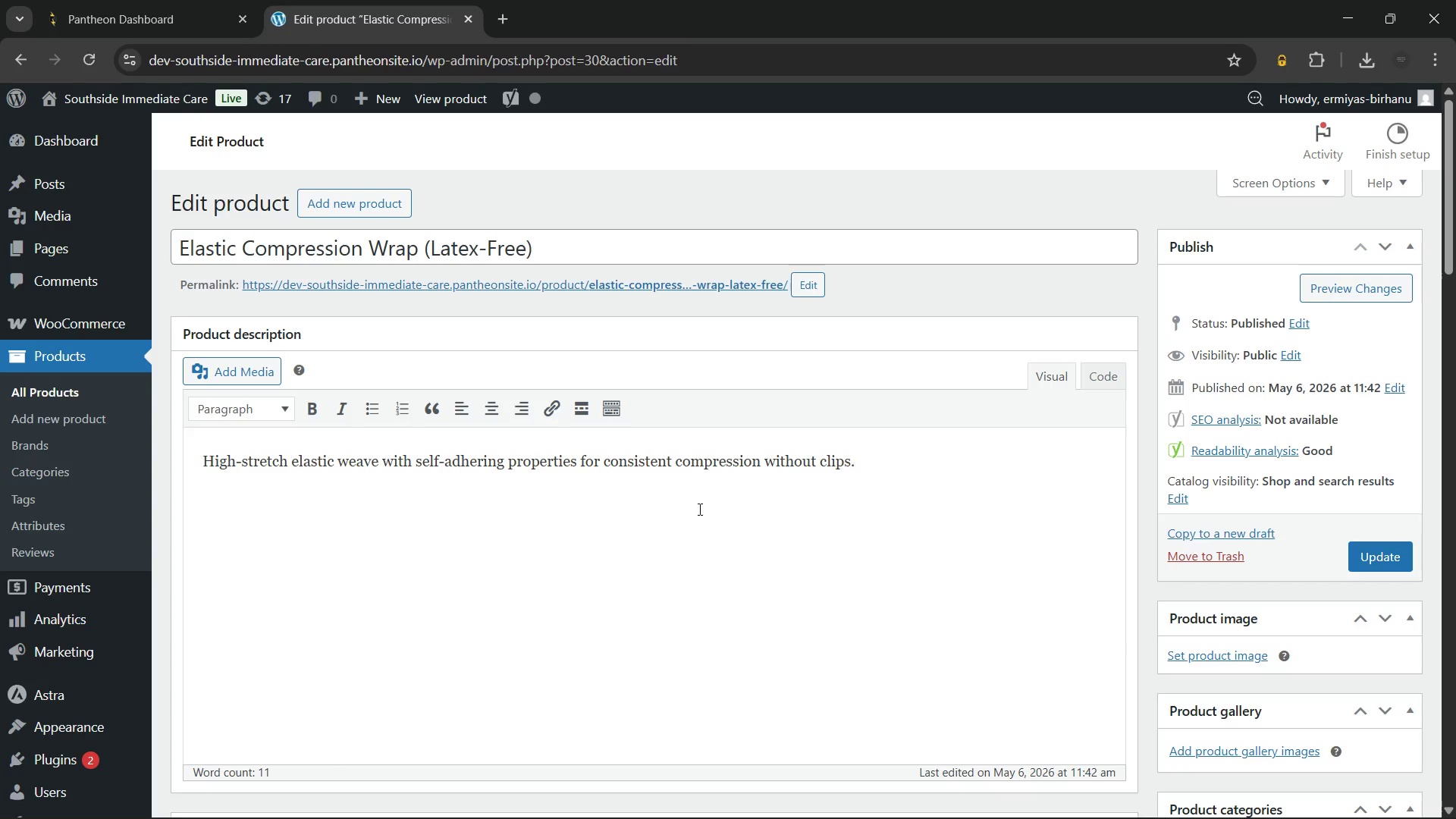 
scroll: coordinate [698, 509], scroll_direction: up, amount: 6.0
 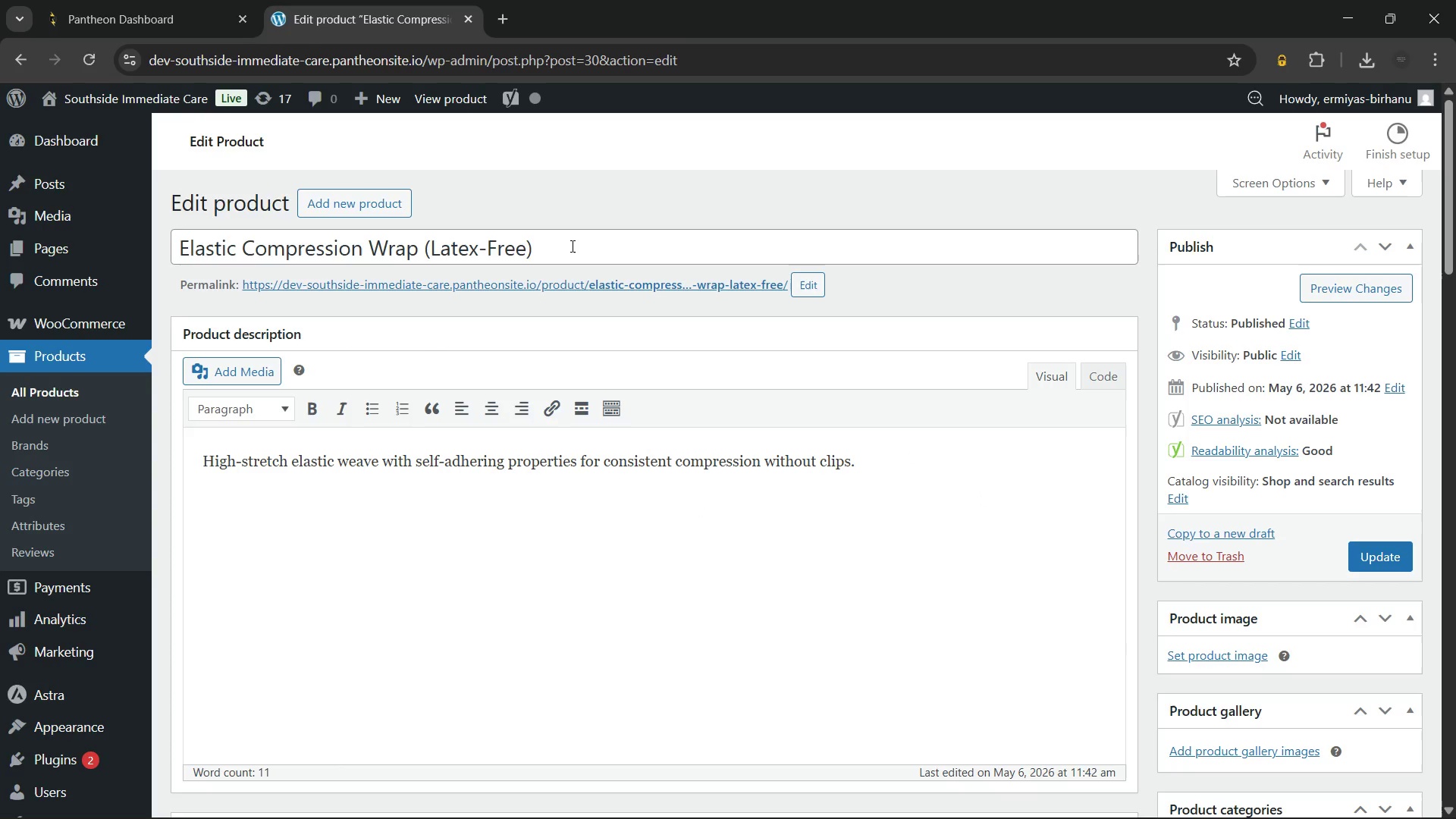 
left_click([573, 244])
 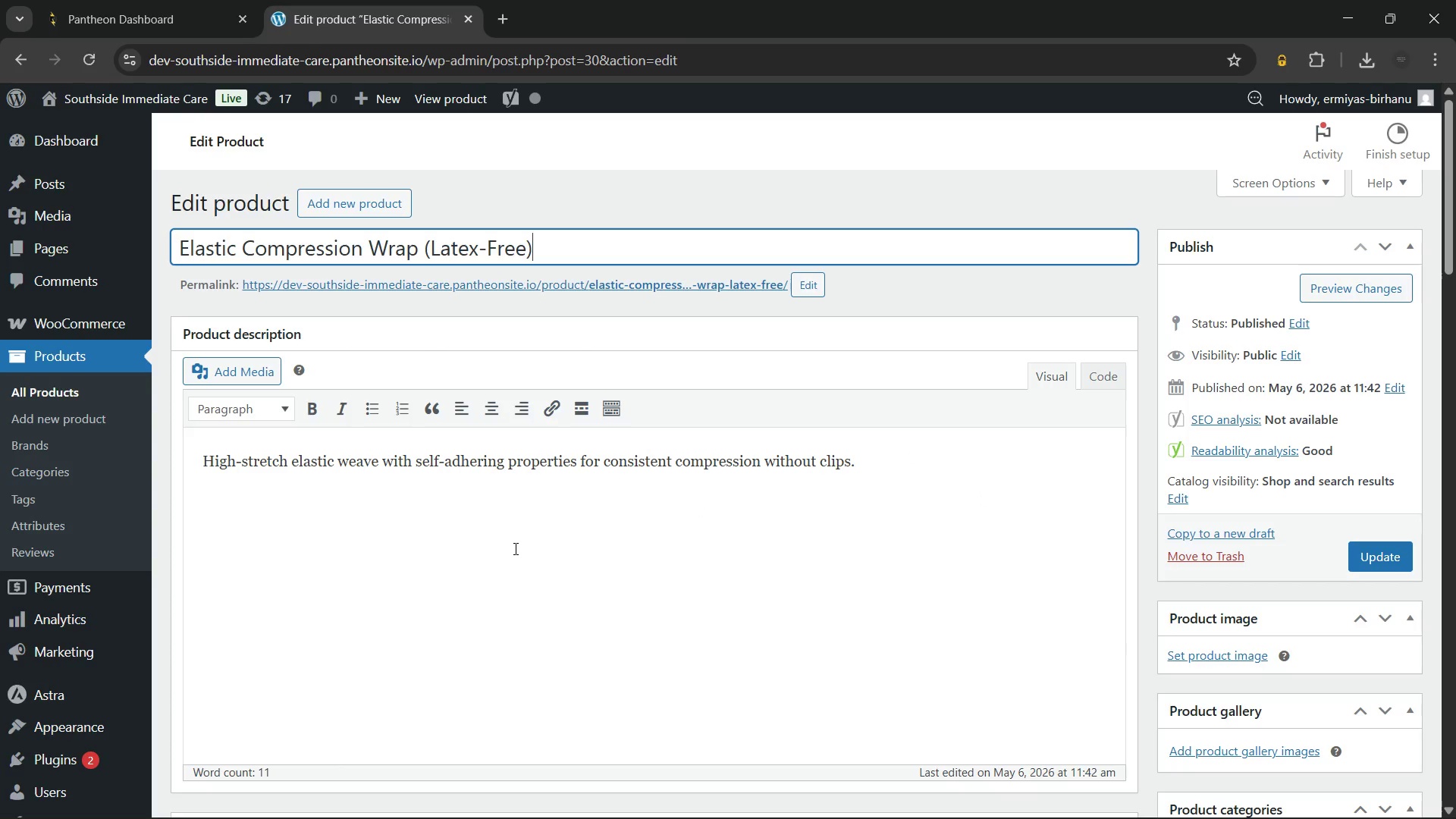 
hold_key(key=Backspace, duration=1.53)
 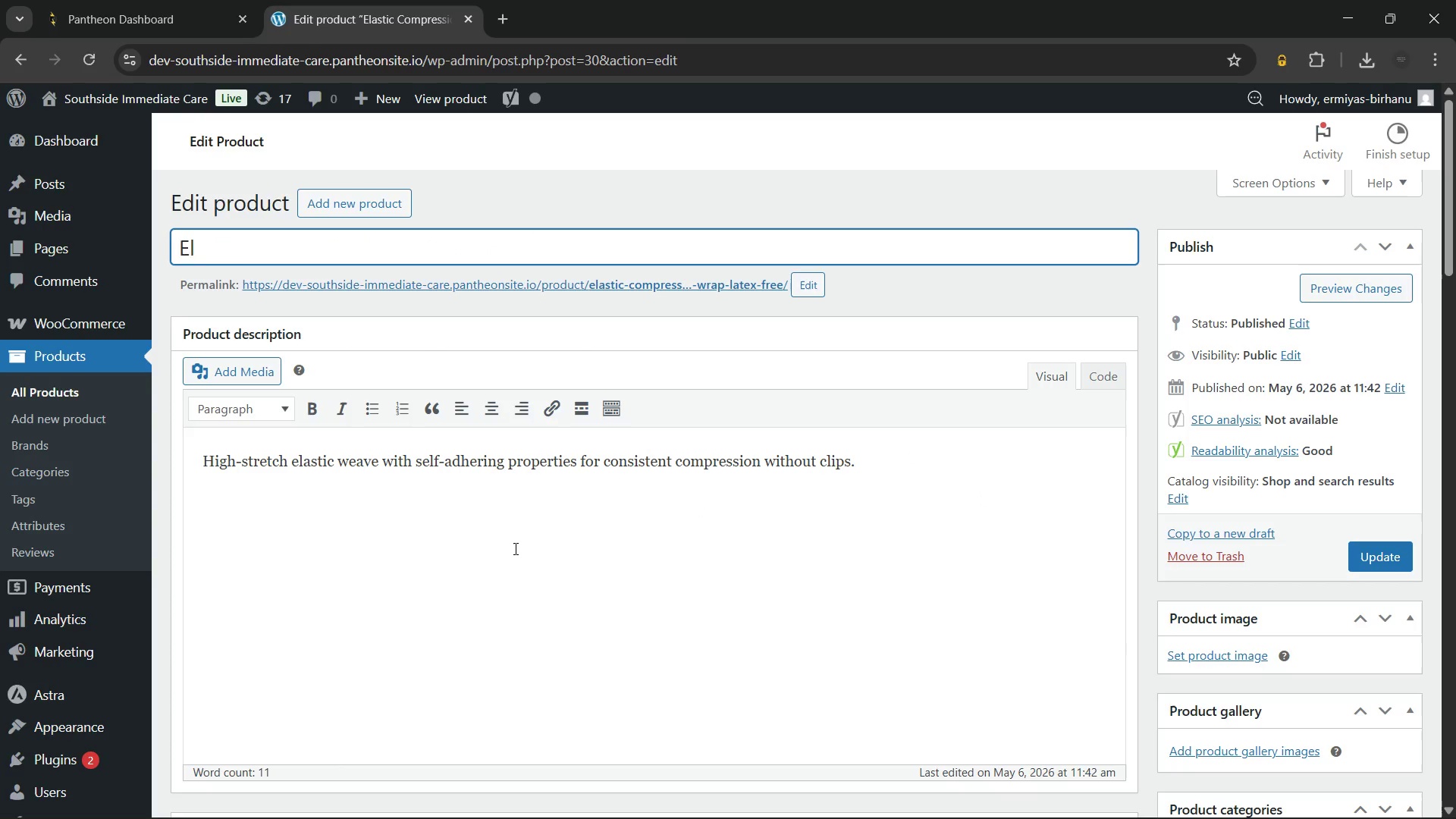 
key(Backspace)
 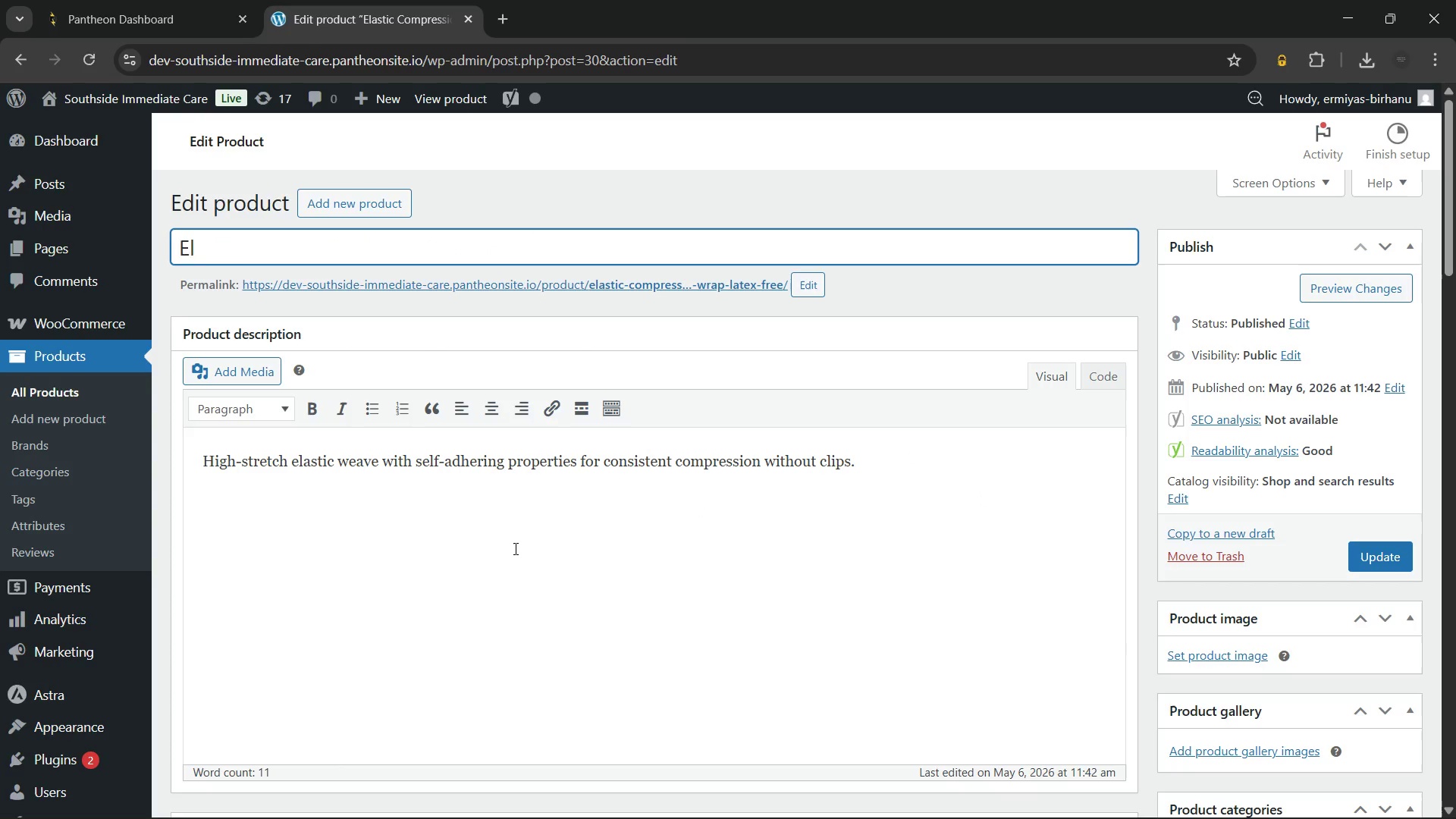 
key(Backspace)
 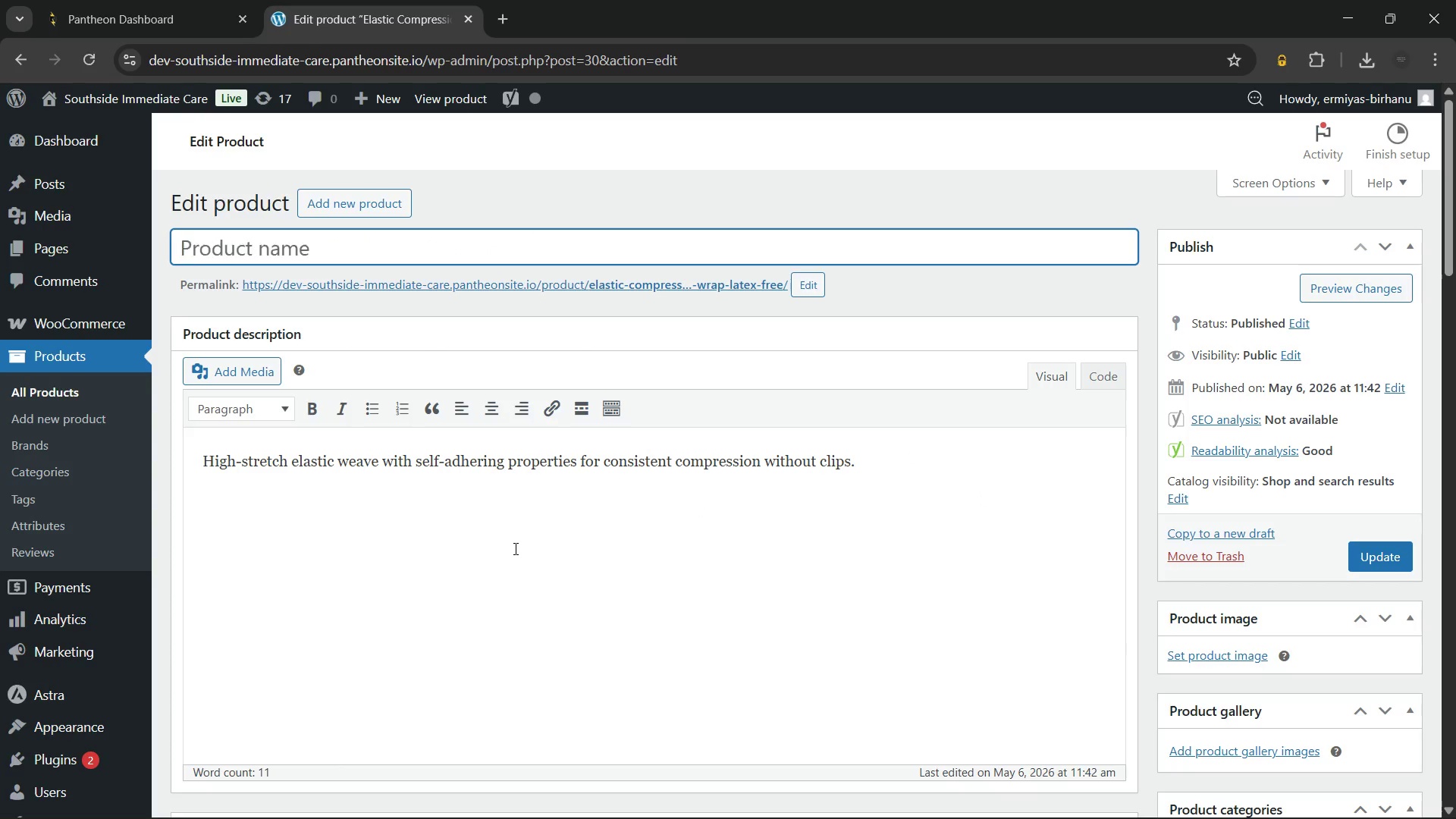 
key(Backspace)
 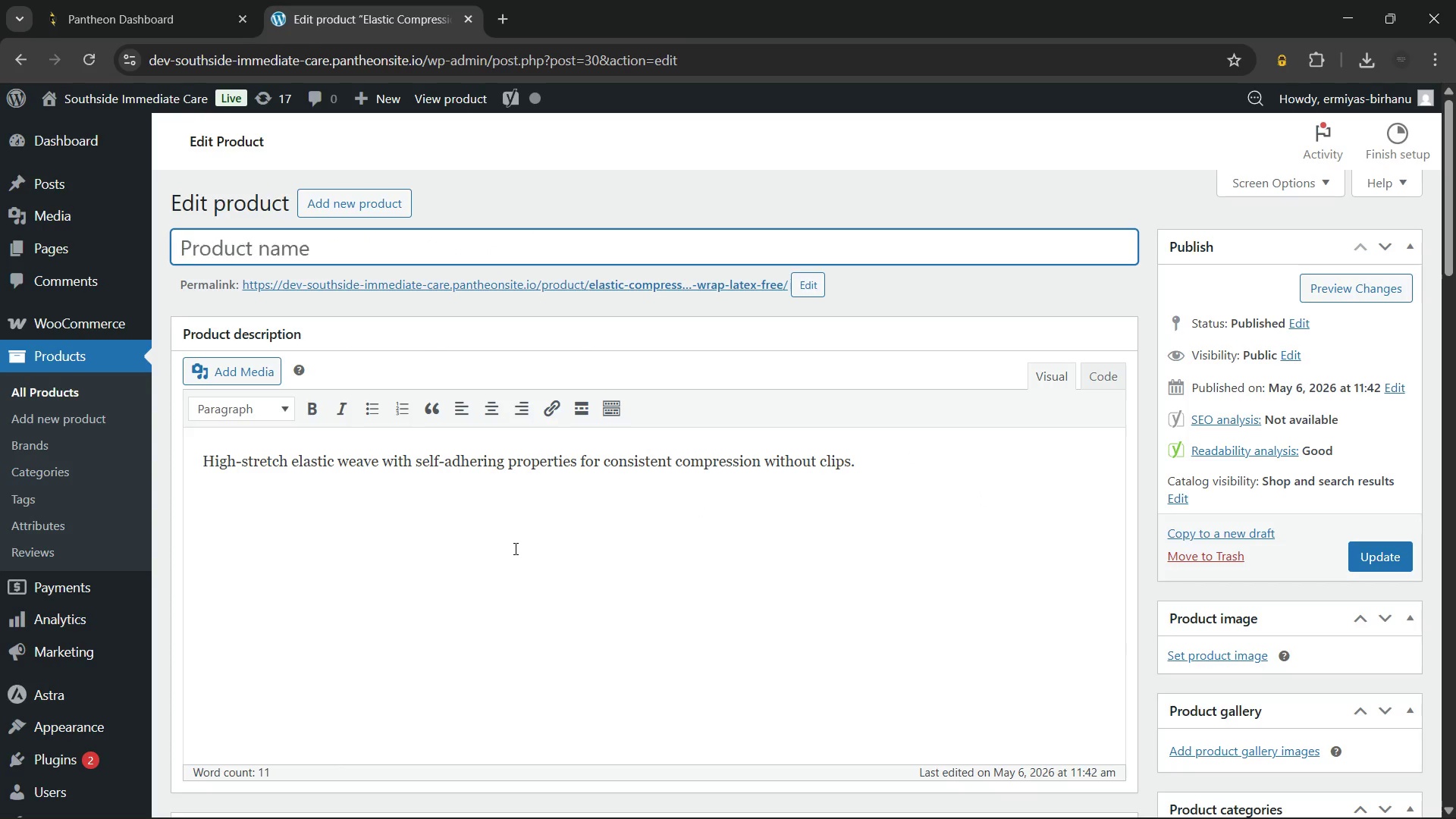 
key(Backspace)
 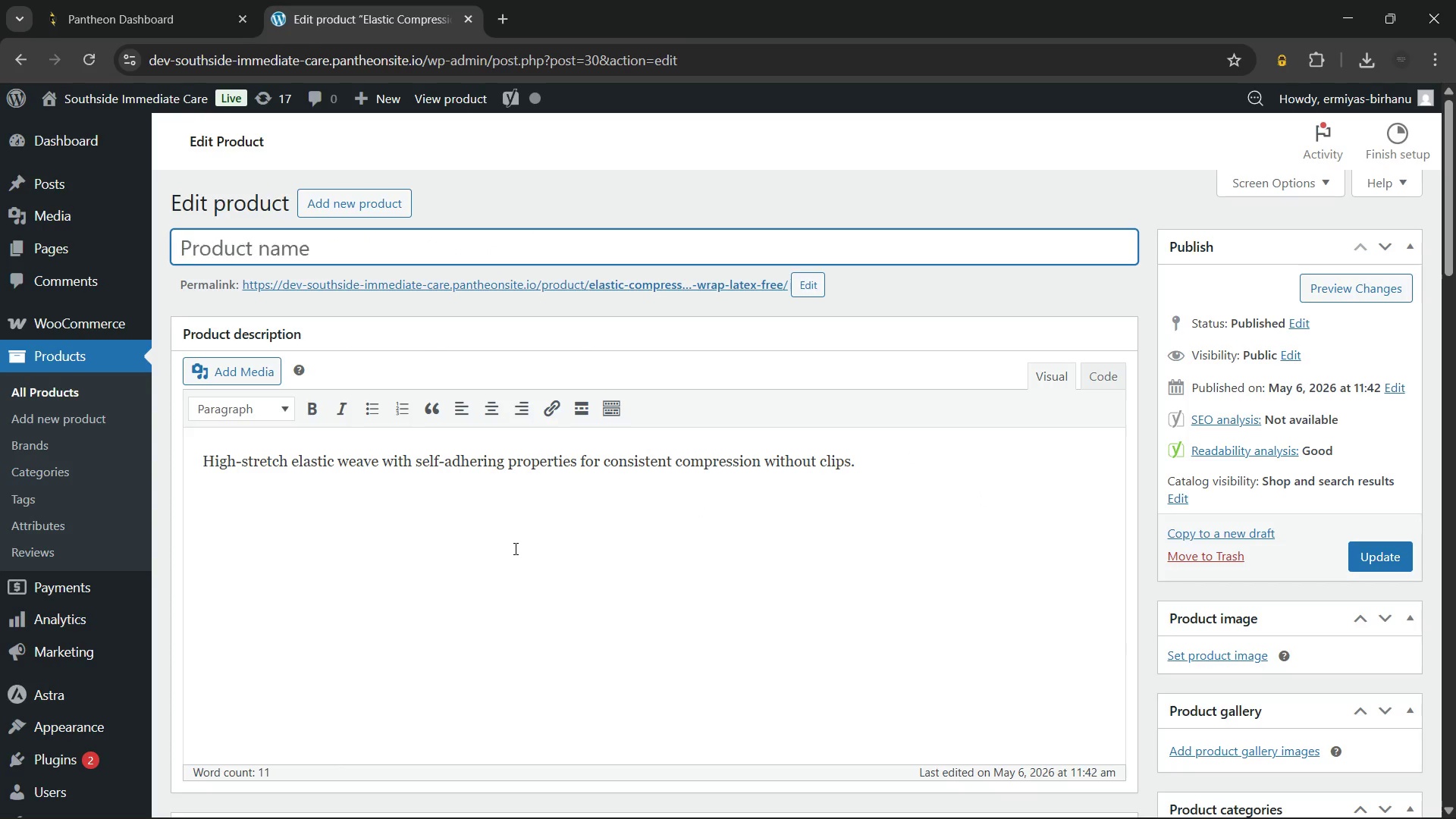 
key(Backspace)
 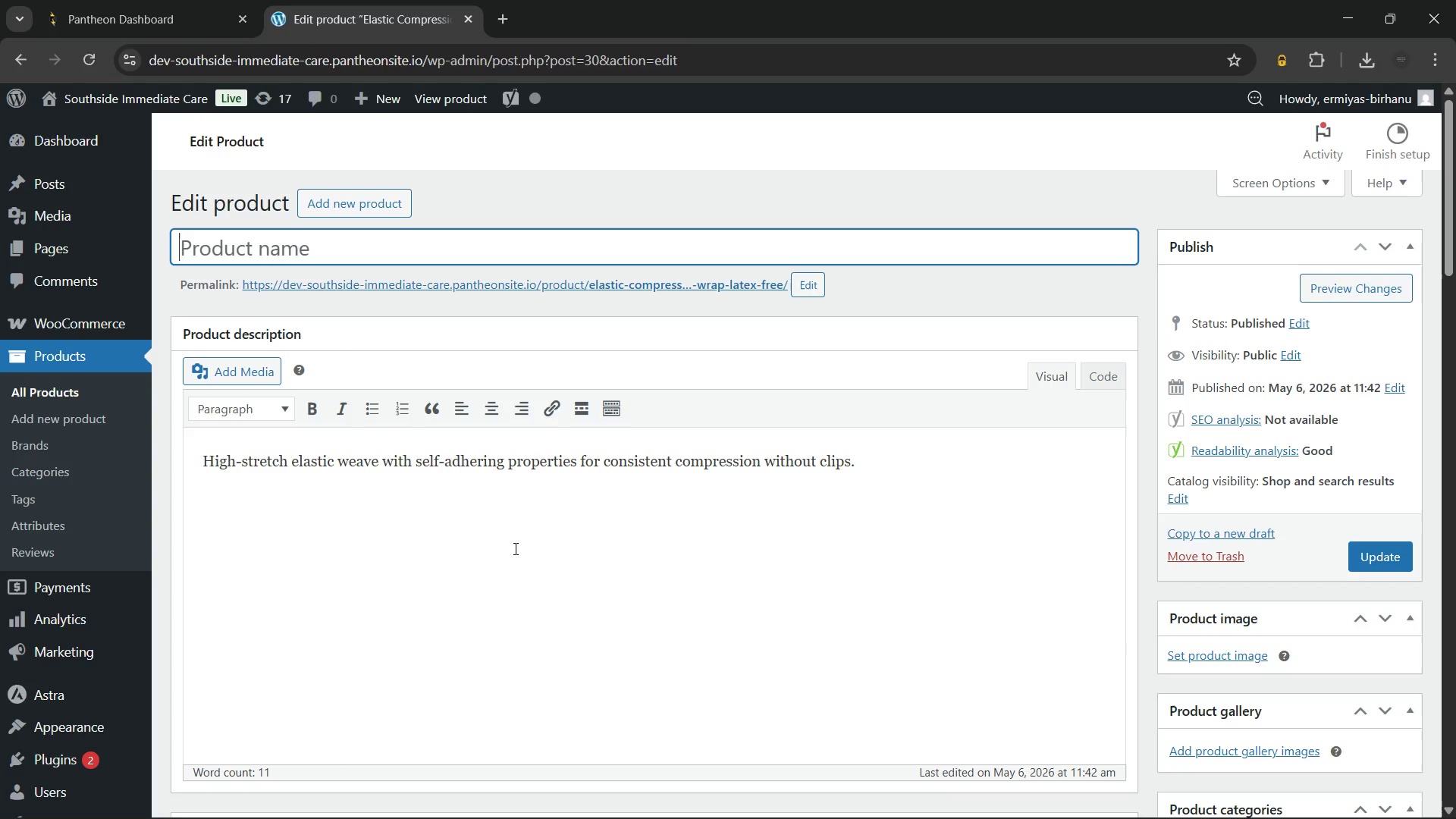 
wait(27.73)
 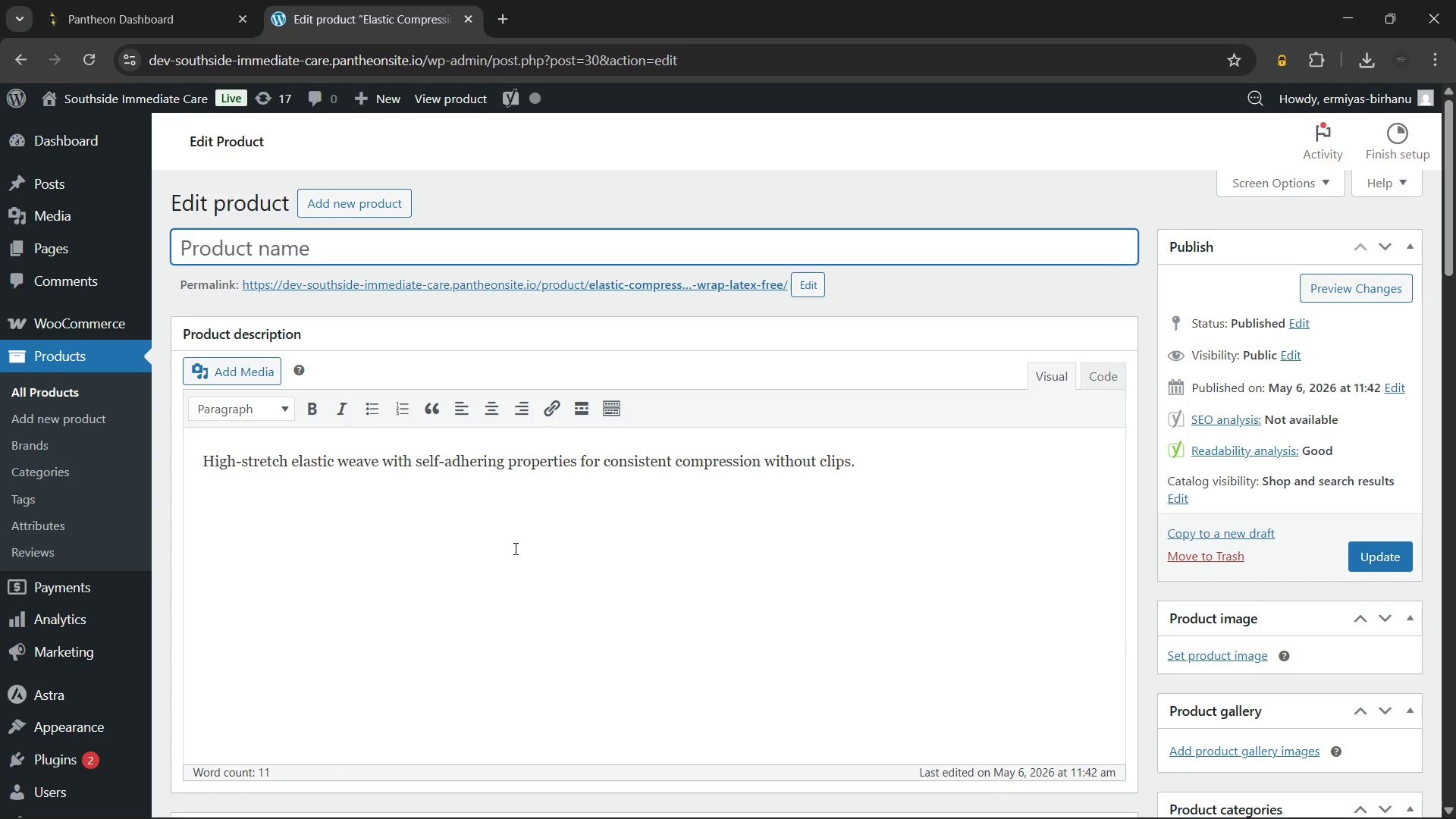 
type(Southside Medical)
 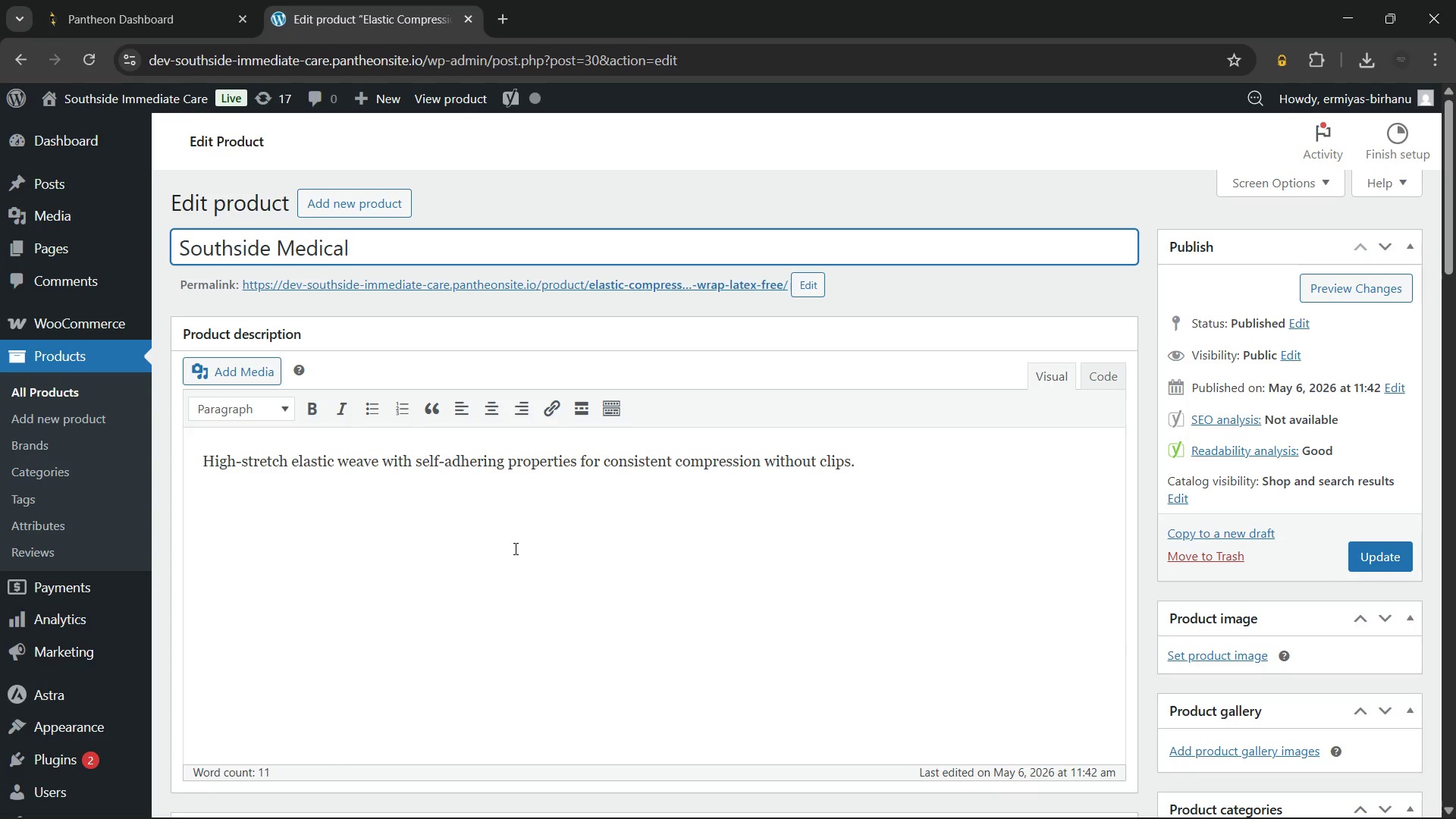 
wait(5.52)
 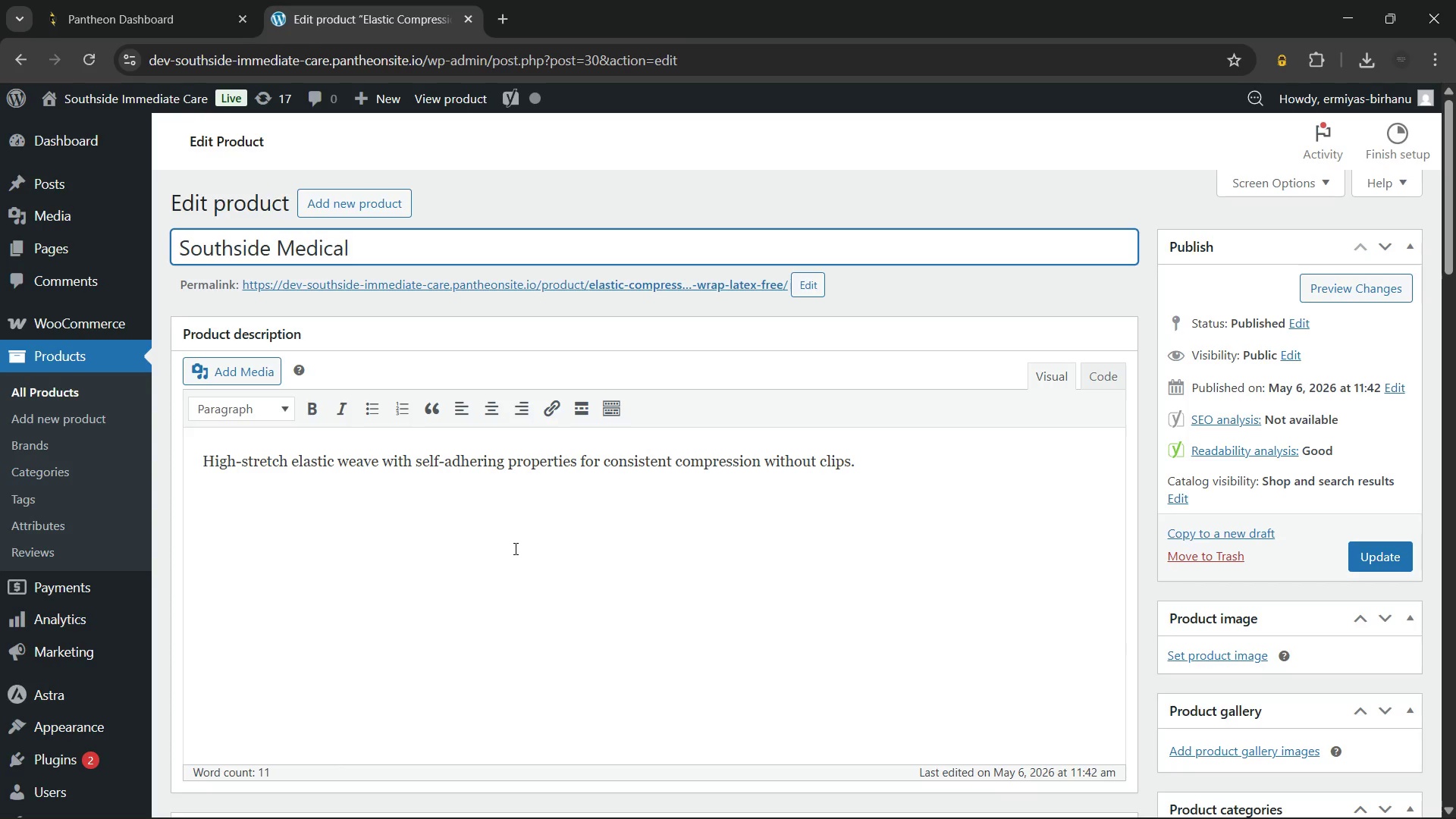 
type( Latex-Free Compression Wrap for Injury Support)
 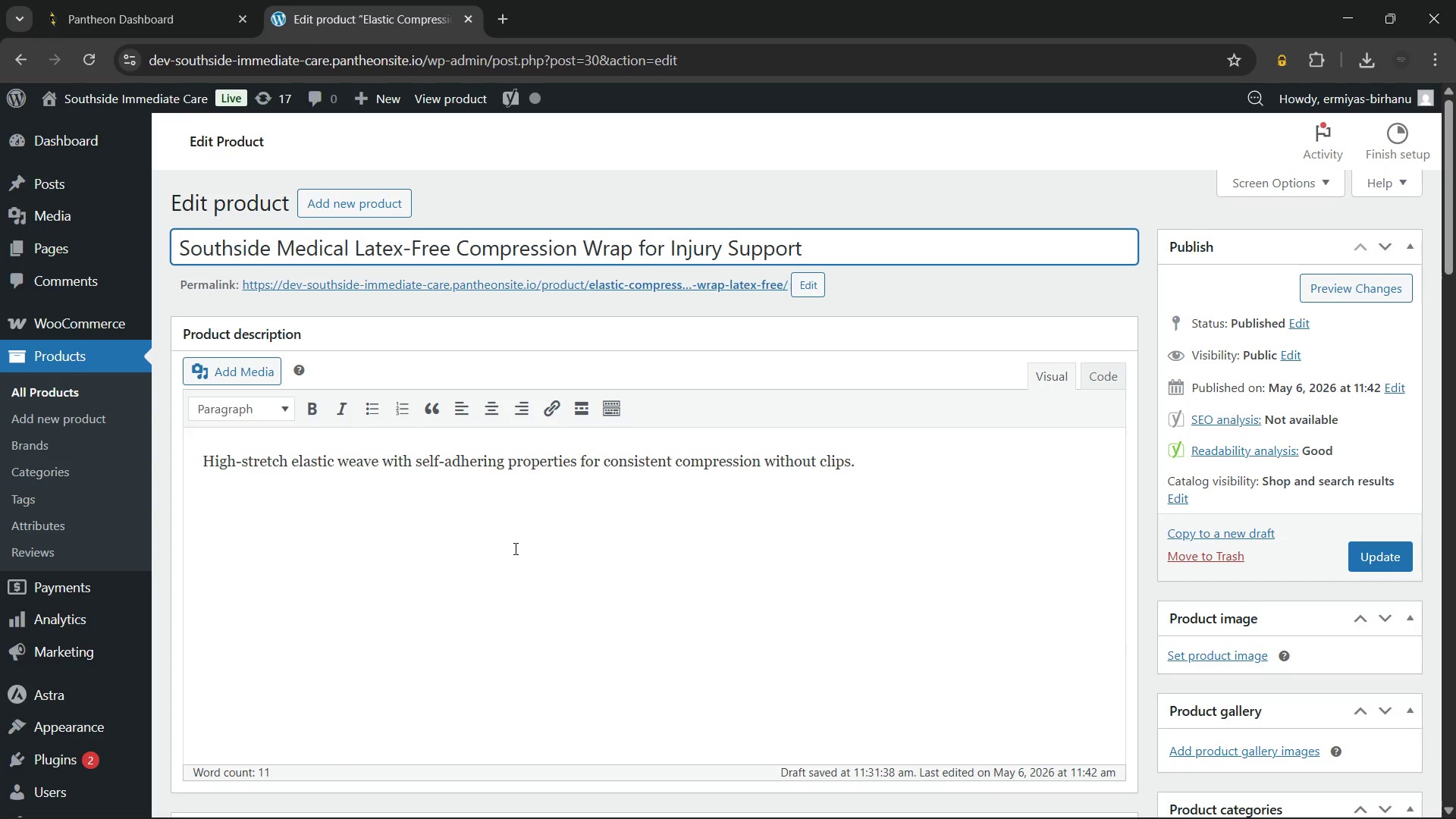 
left_click([1014, 453])
 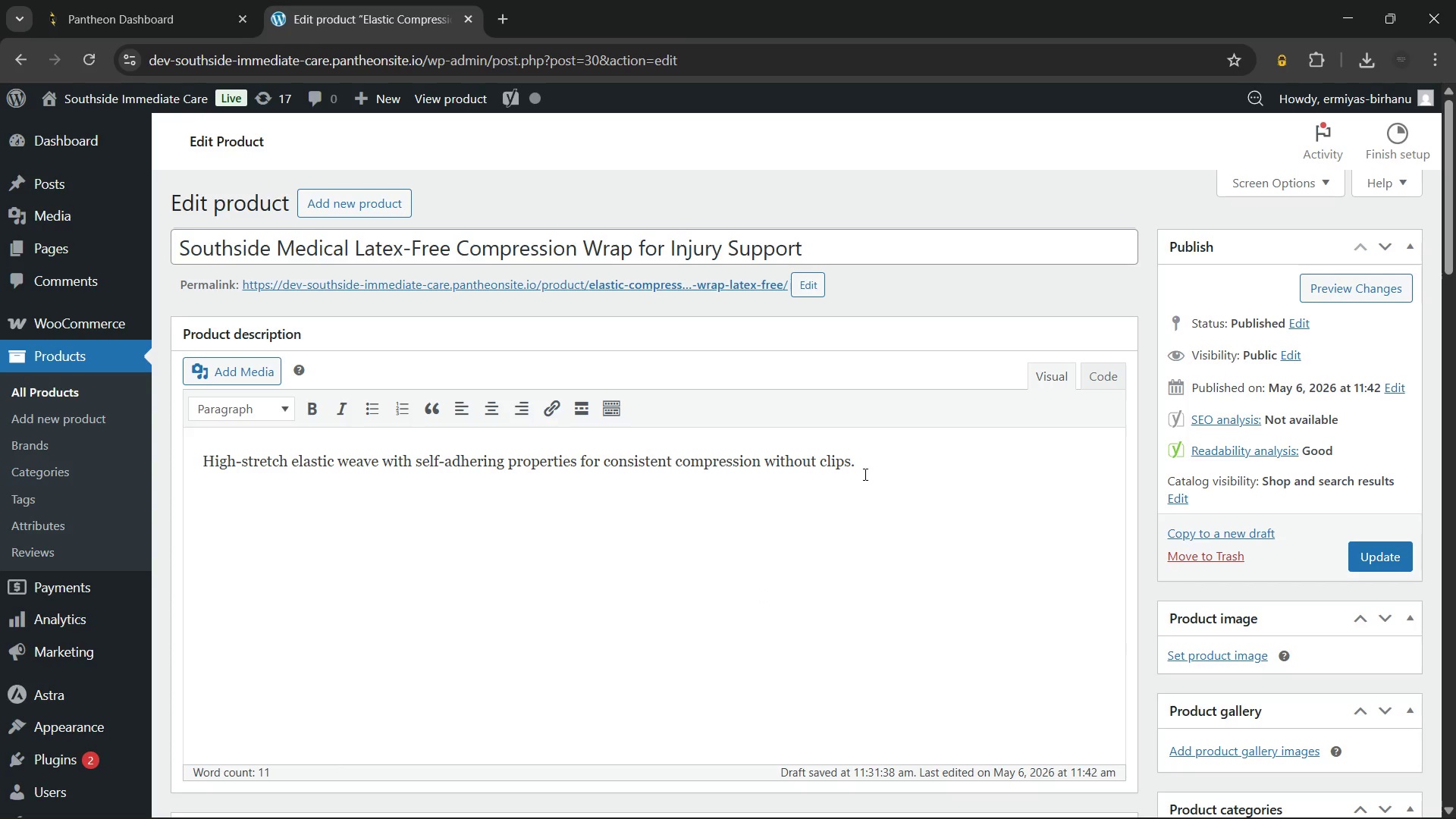 
left_click_drag(start_coordinate=[864, 474], to_coordinate=[178, 513])
 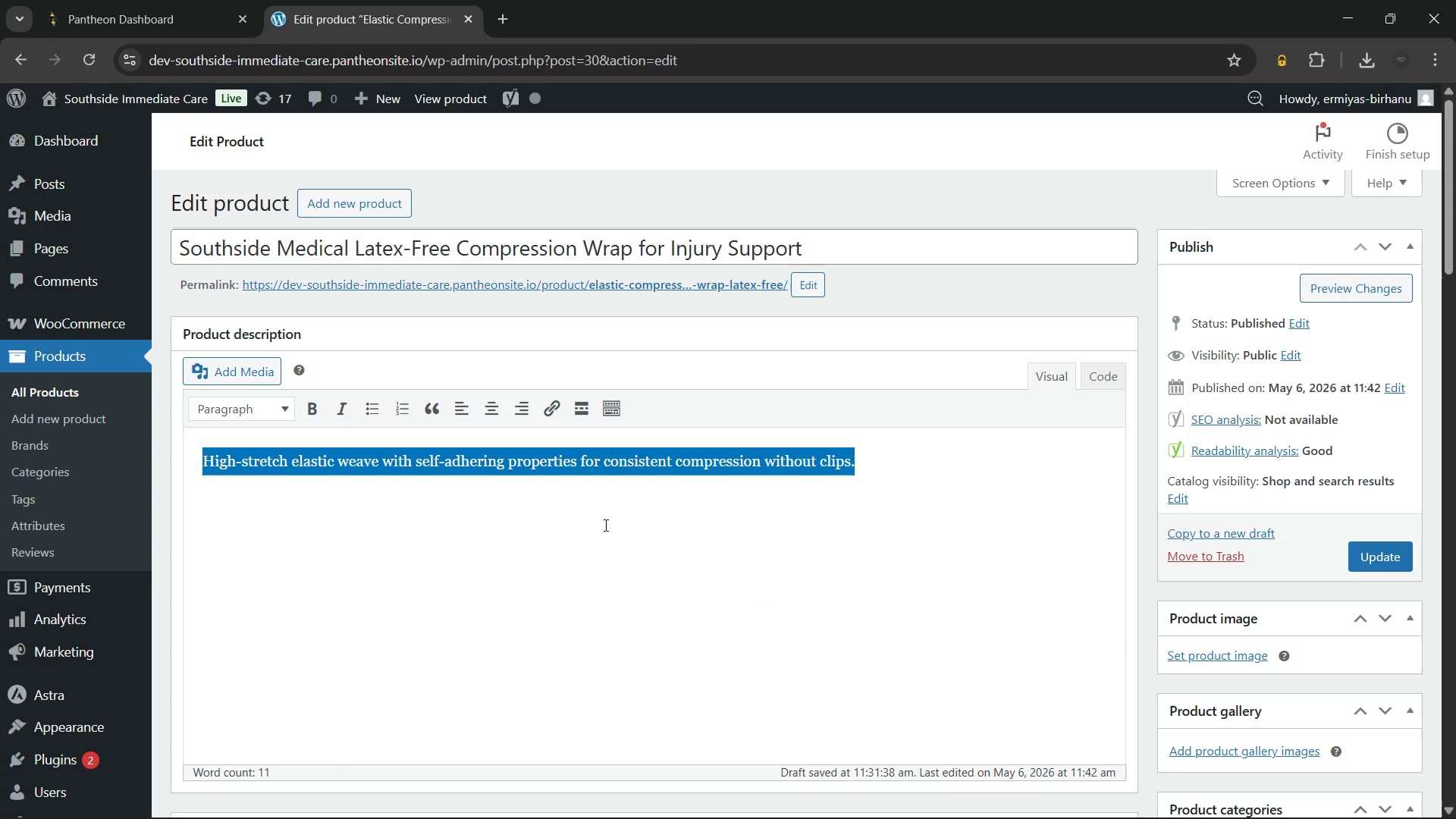 
key(Backspace)
 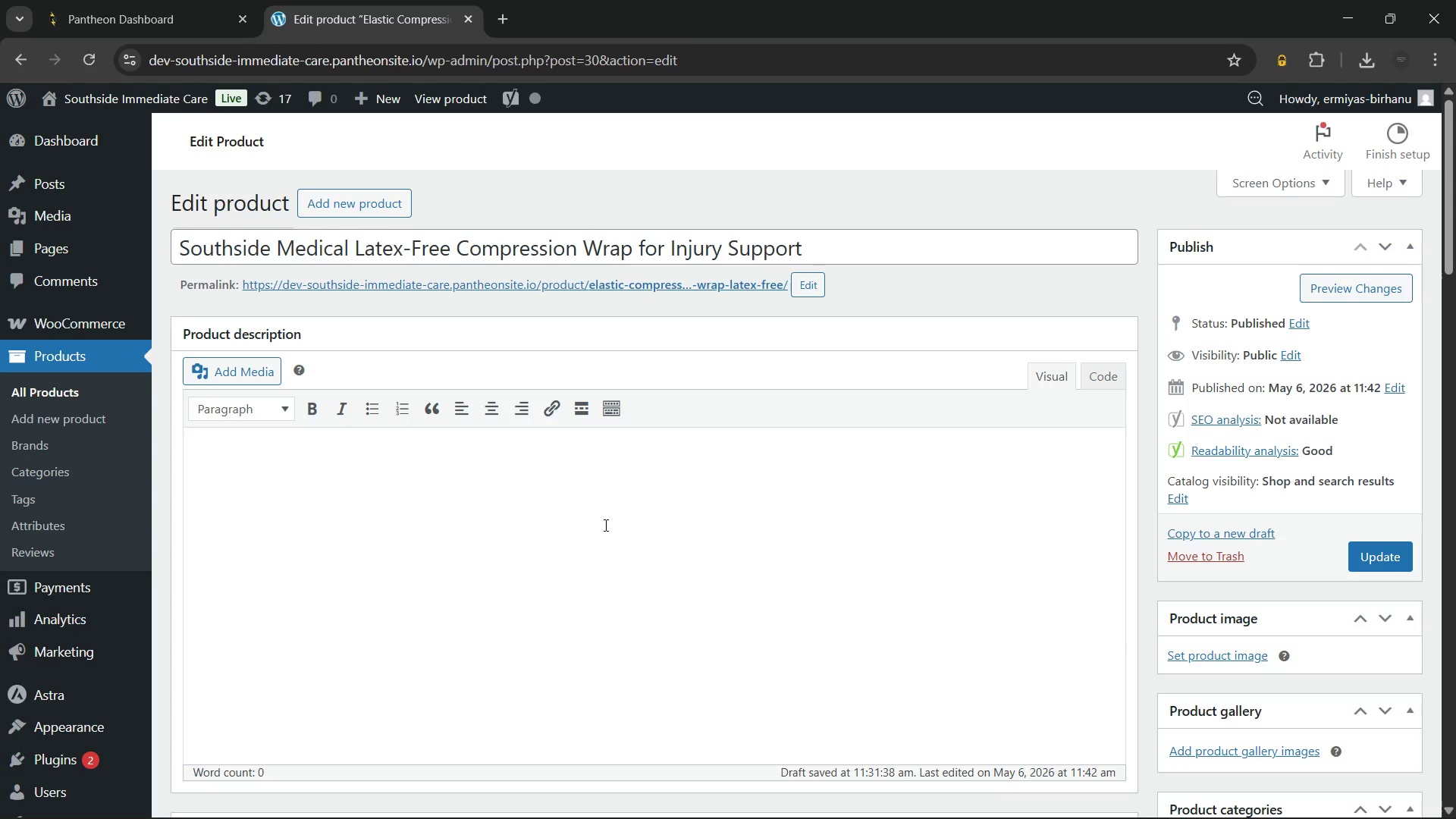 
wait(11.05)
 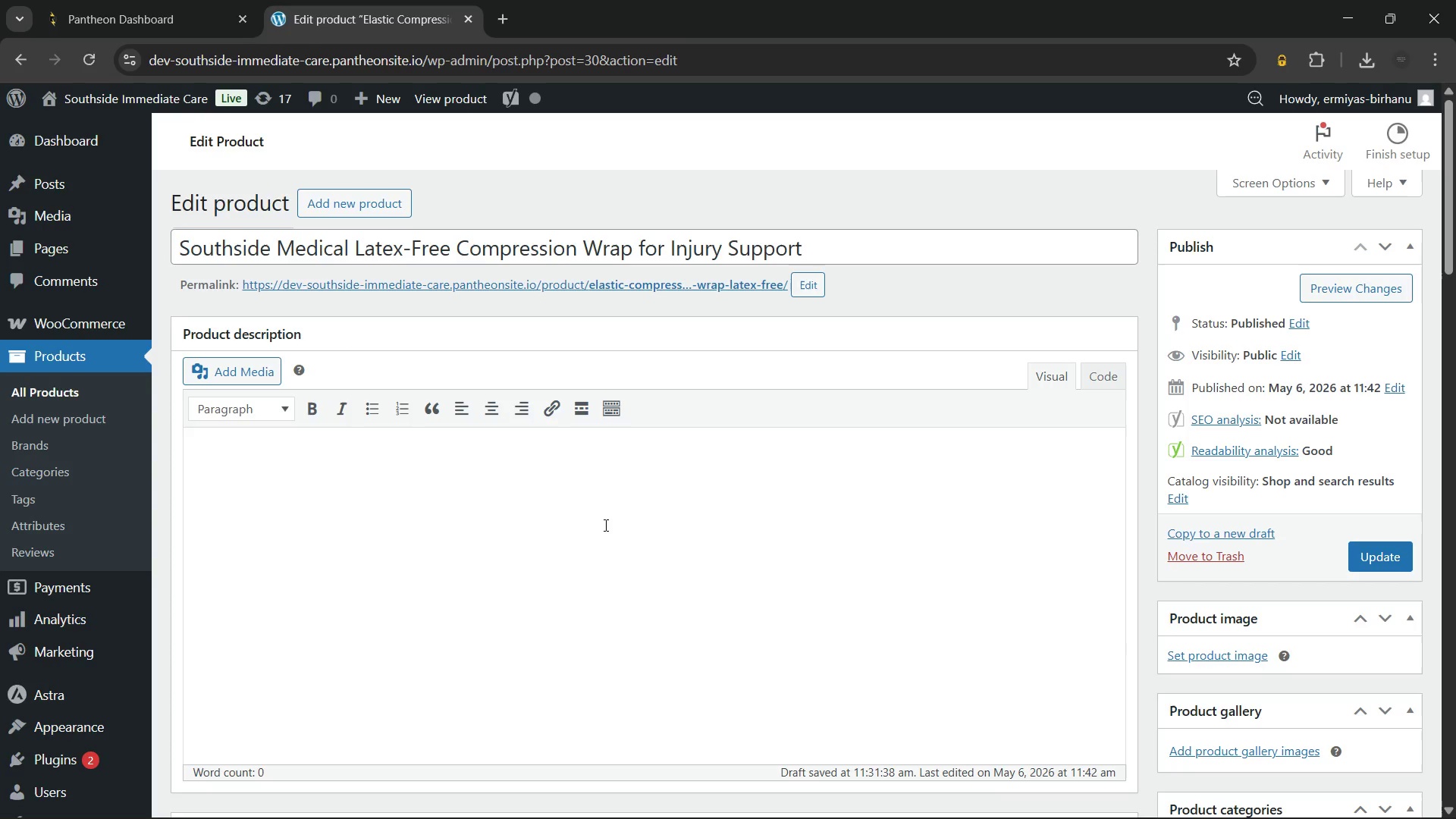 
type(A compr)
 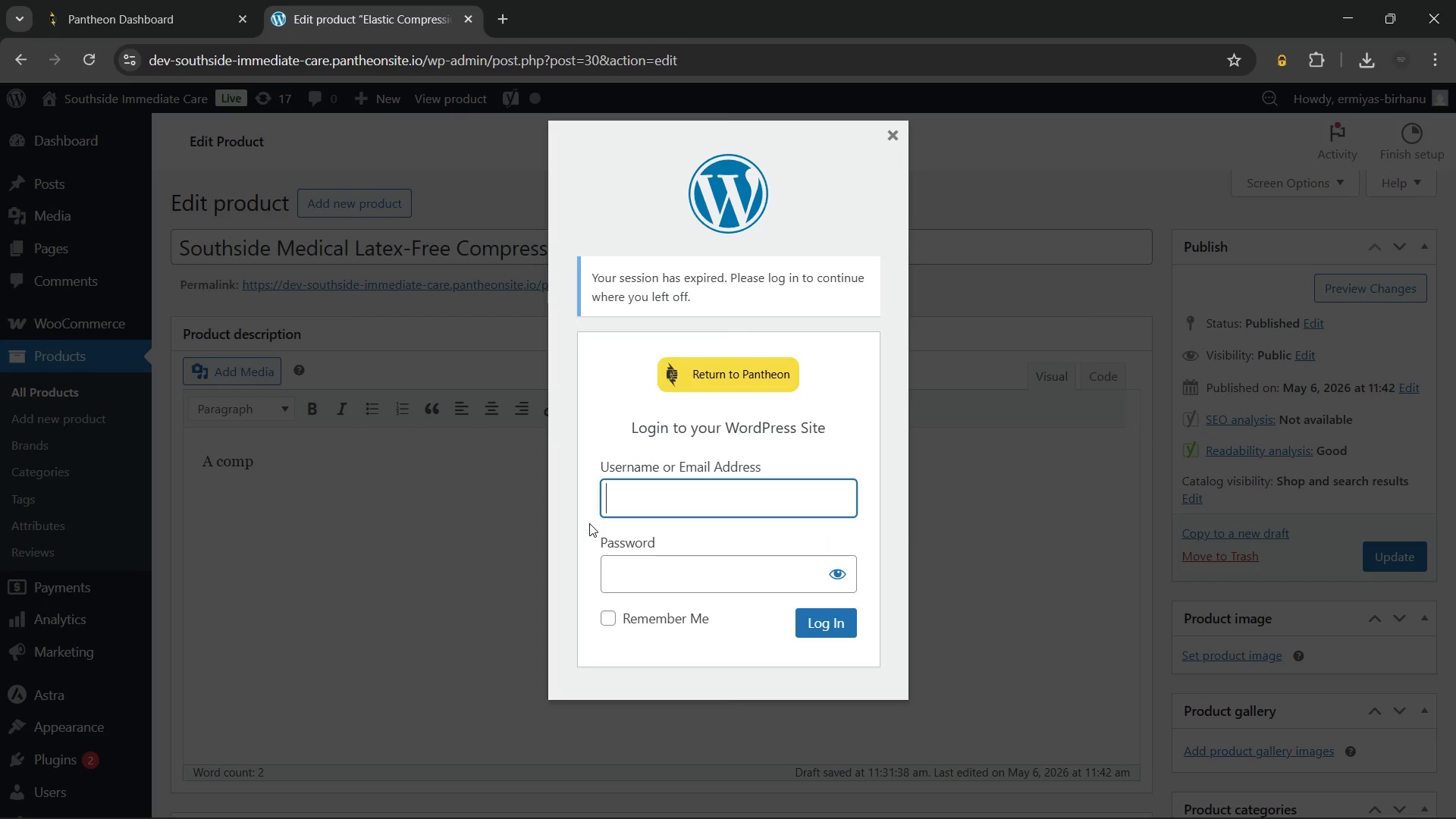 
mouse_move([778, 571])
 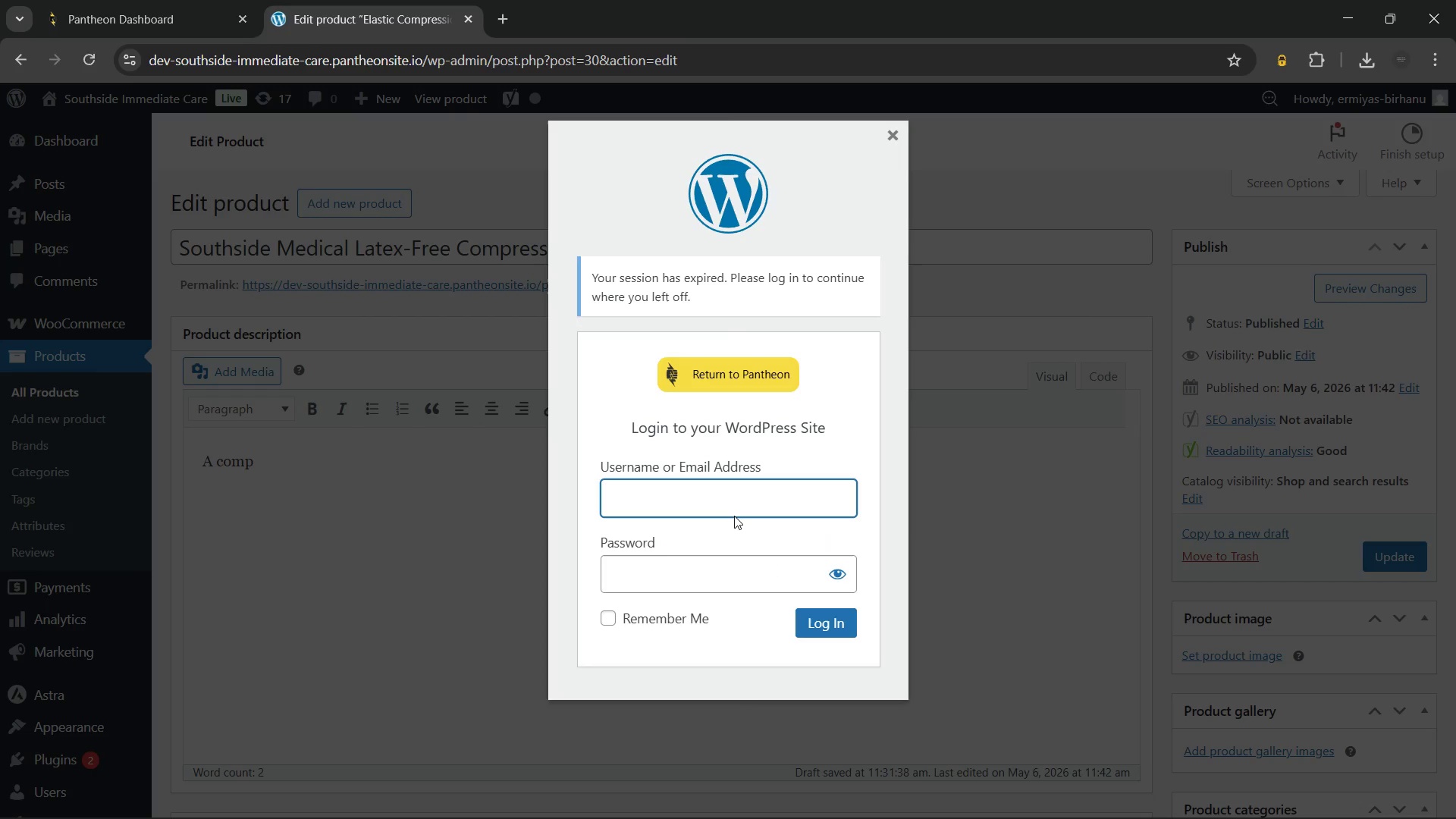 
left_click([718, 497])
 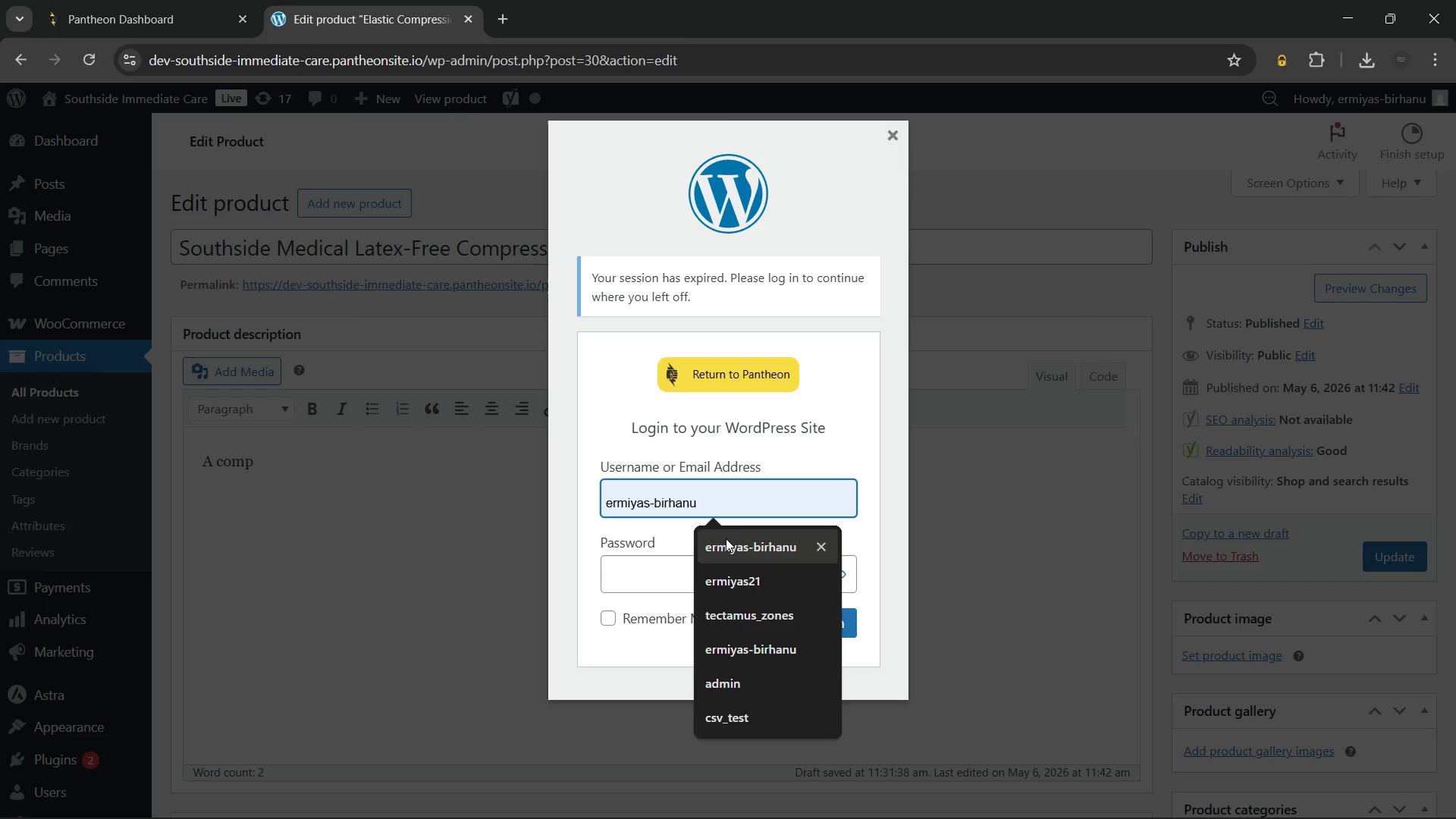 
left_click([726, 538])
 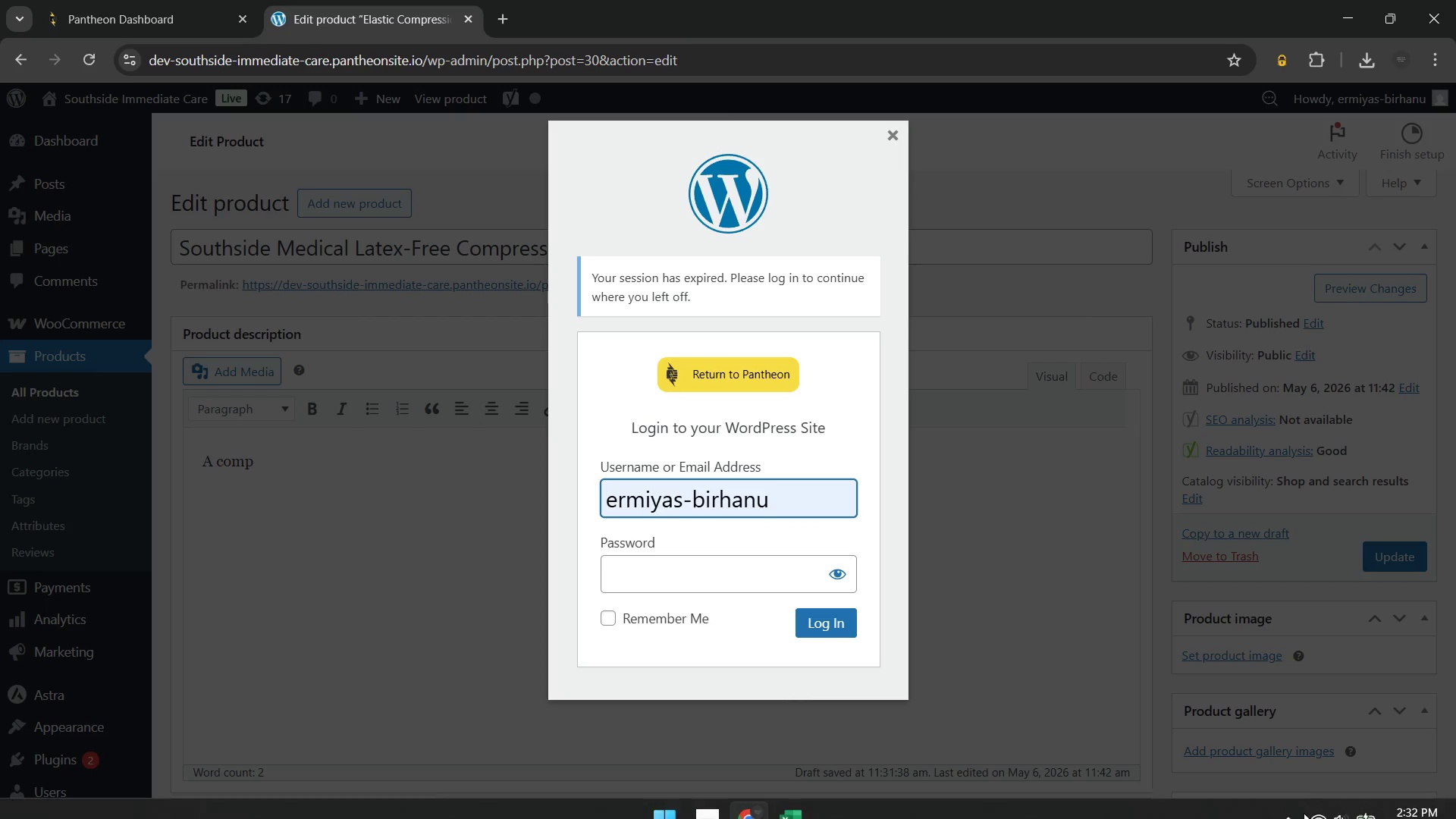 
mouse_move([1281, 784])
 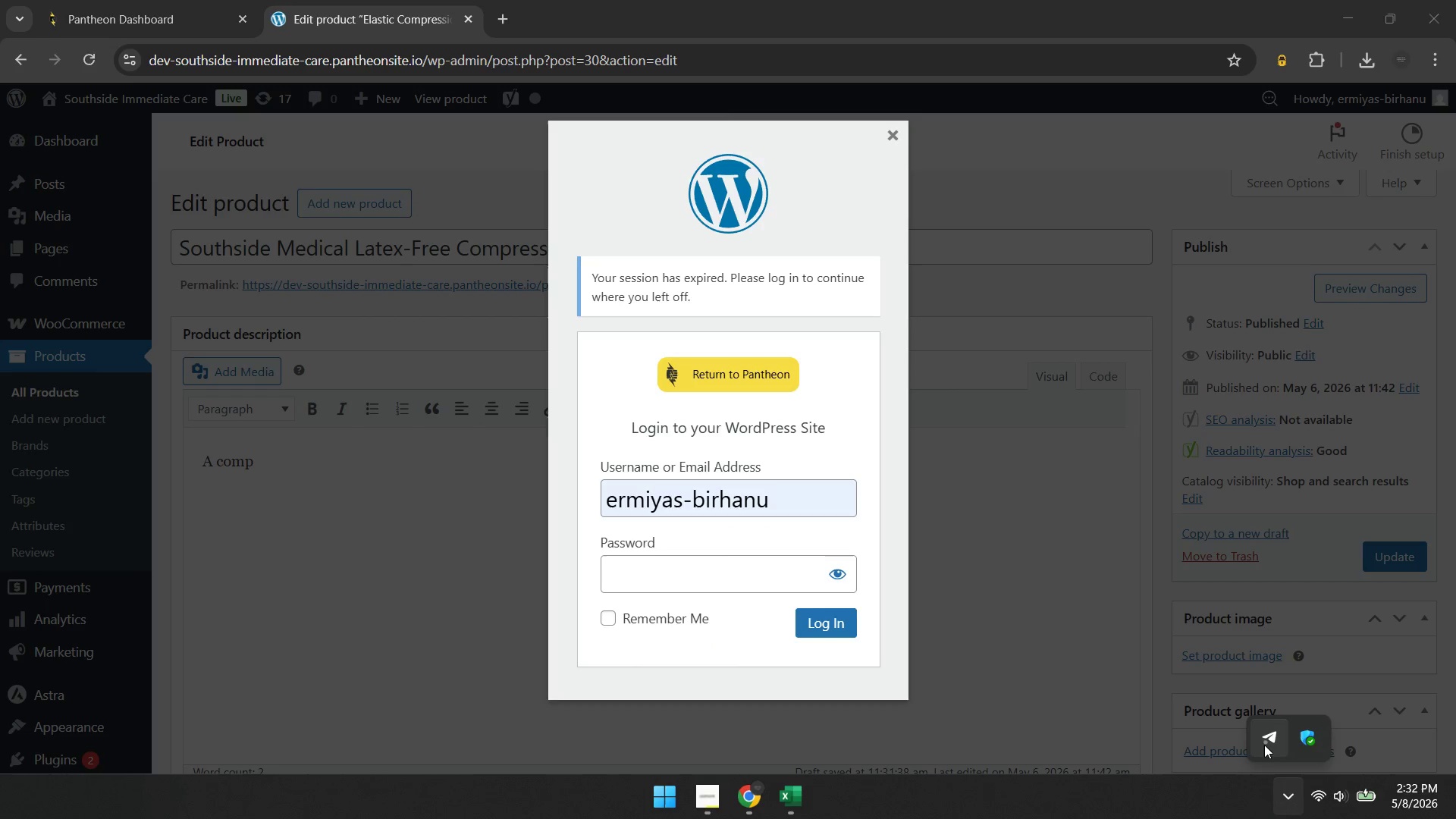 
left_click([1264, 745])
 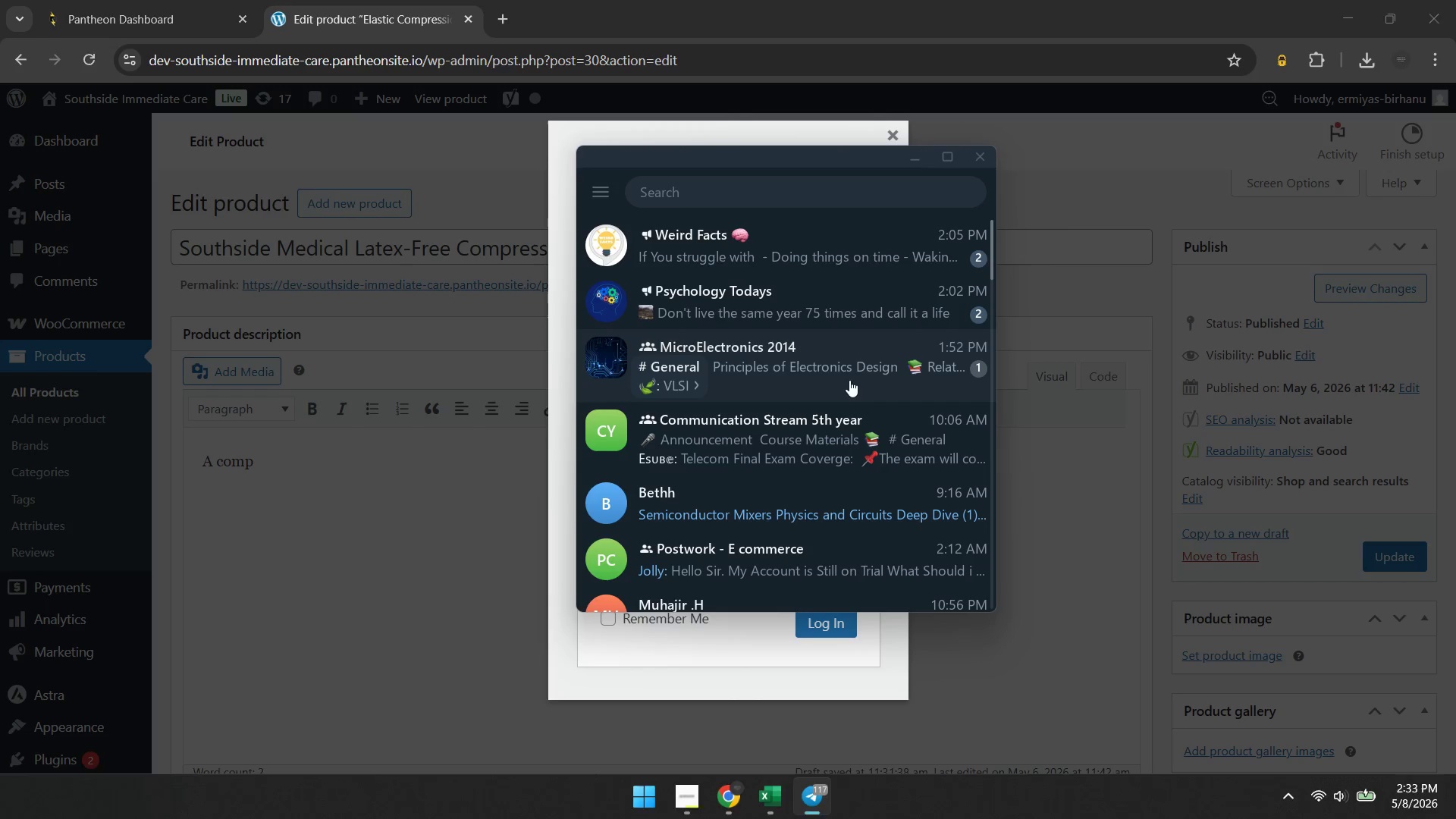 
scroll: coordinate [814, 366], scroll_direction: down, amount: 8.0
 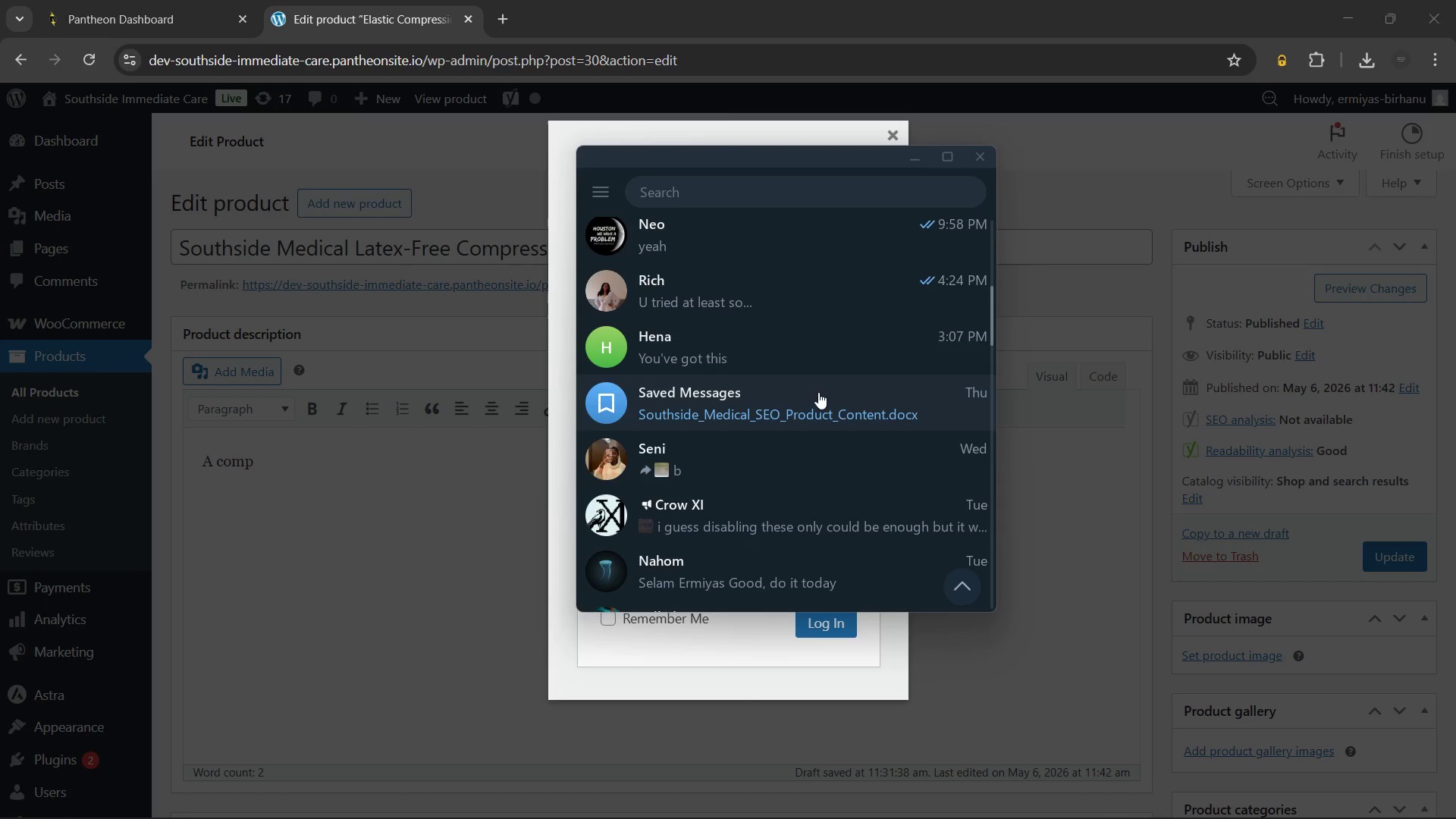 
left_click([818, 392])
 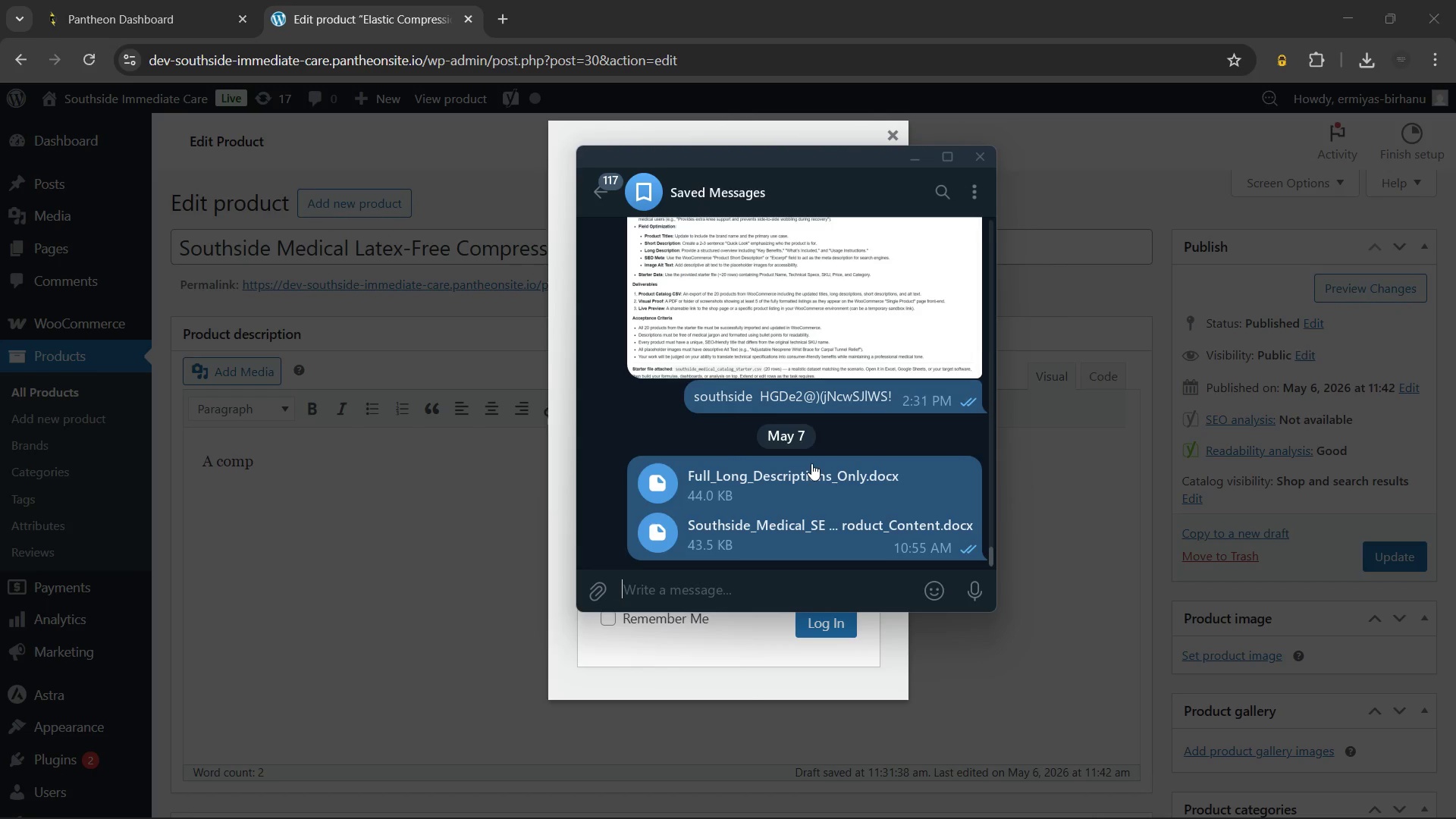 
scroll: coordinate [811, 463], scroll_direction: down, amount: 3.0
 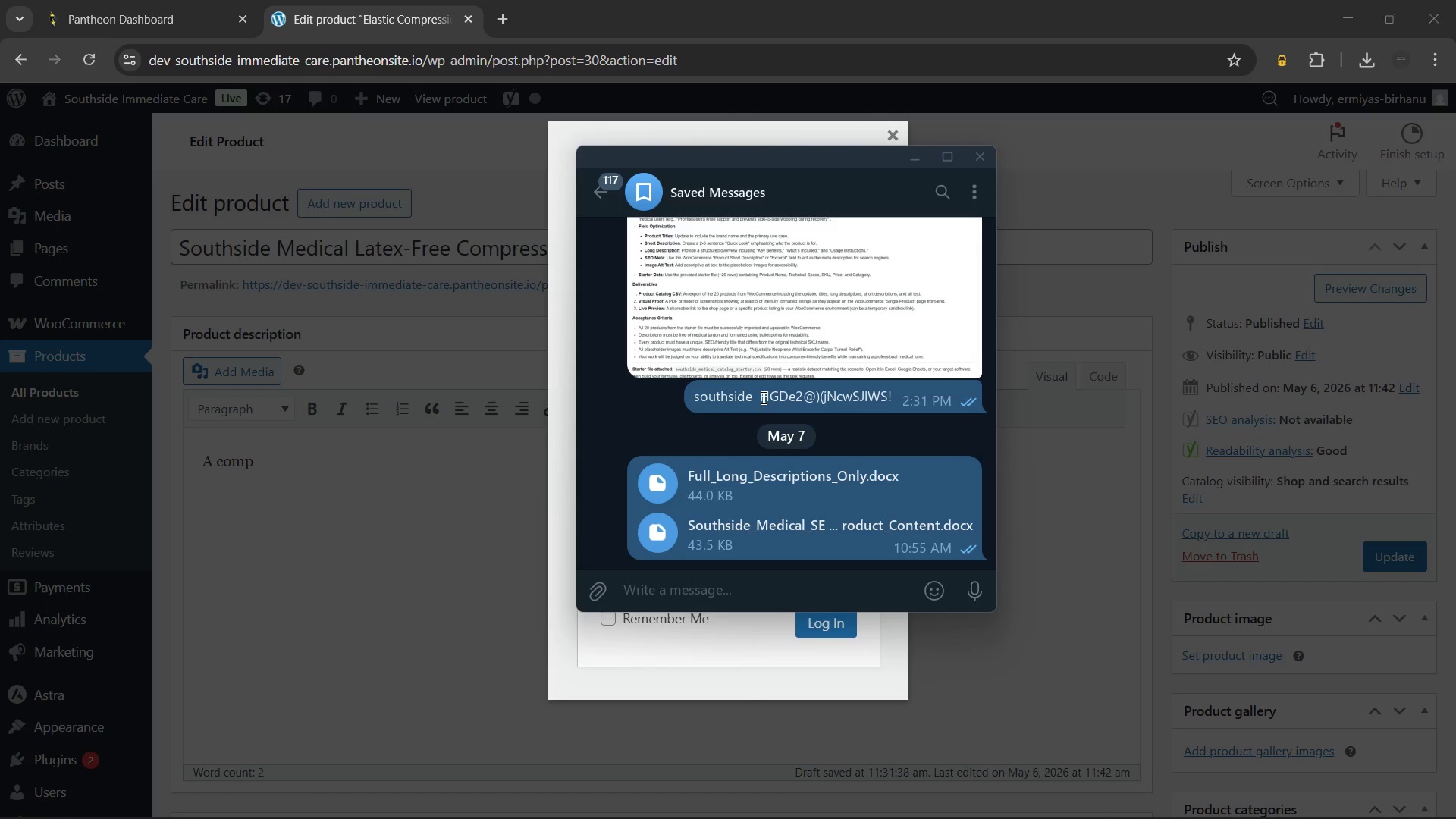 
left_click_drag(start_coordinate=[761, 397], to_coordinate=[908, 390])
 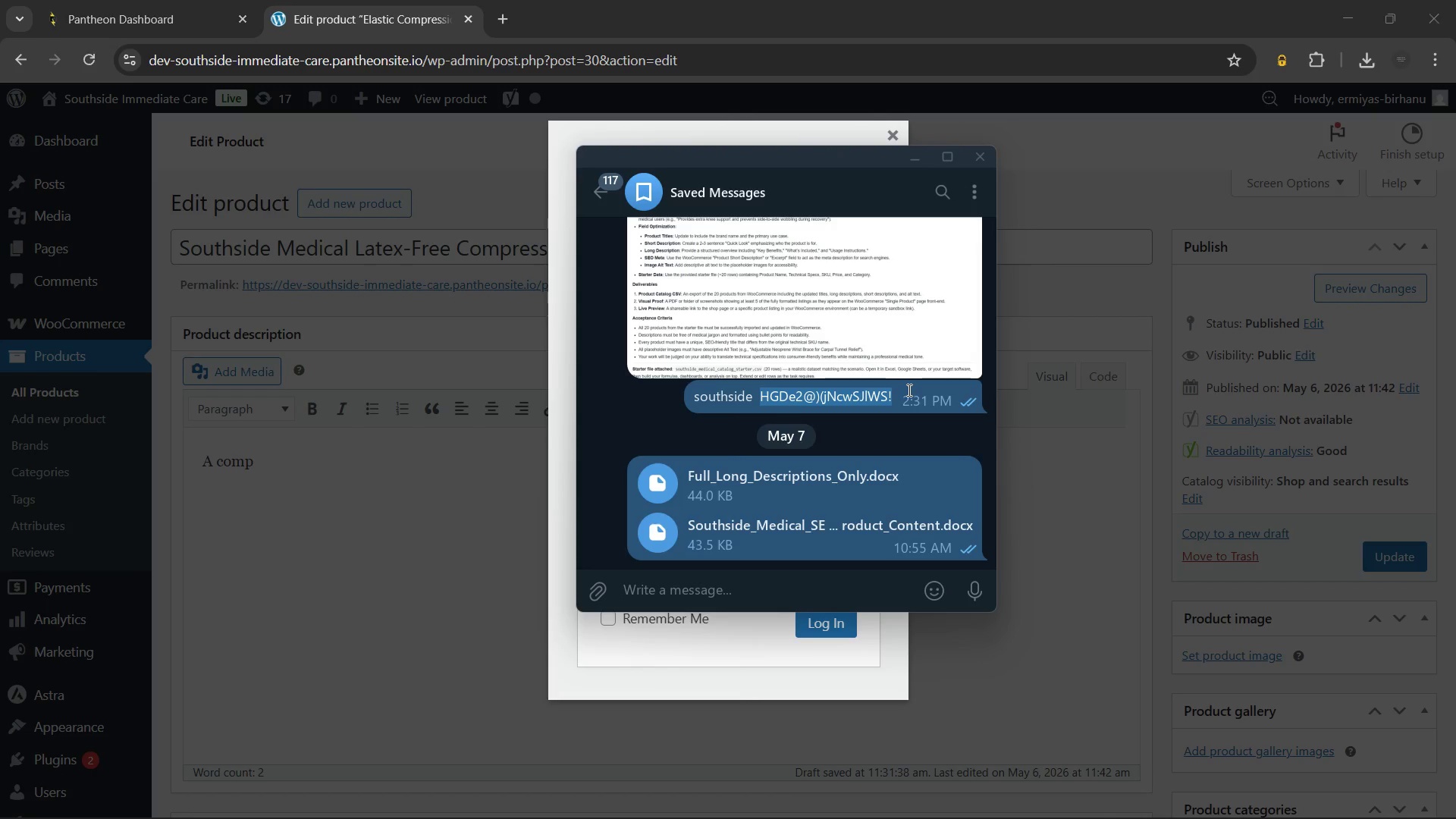 
key(Control+C)
 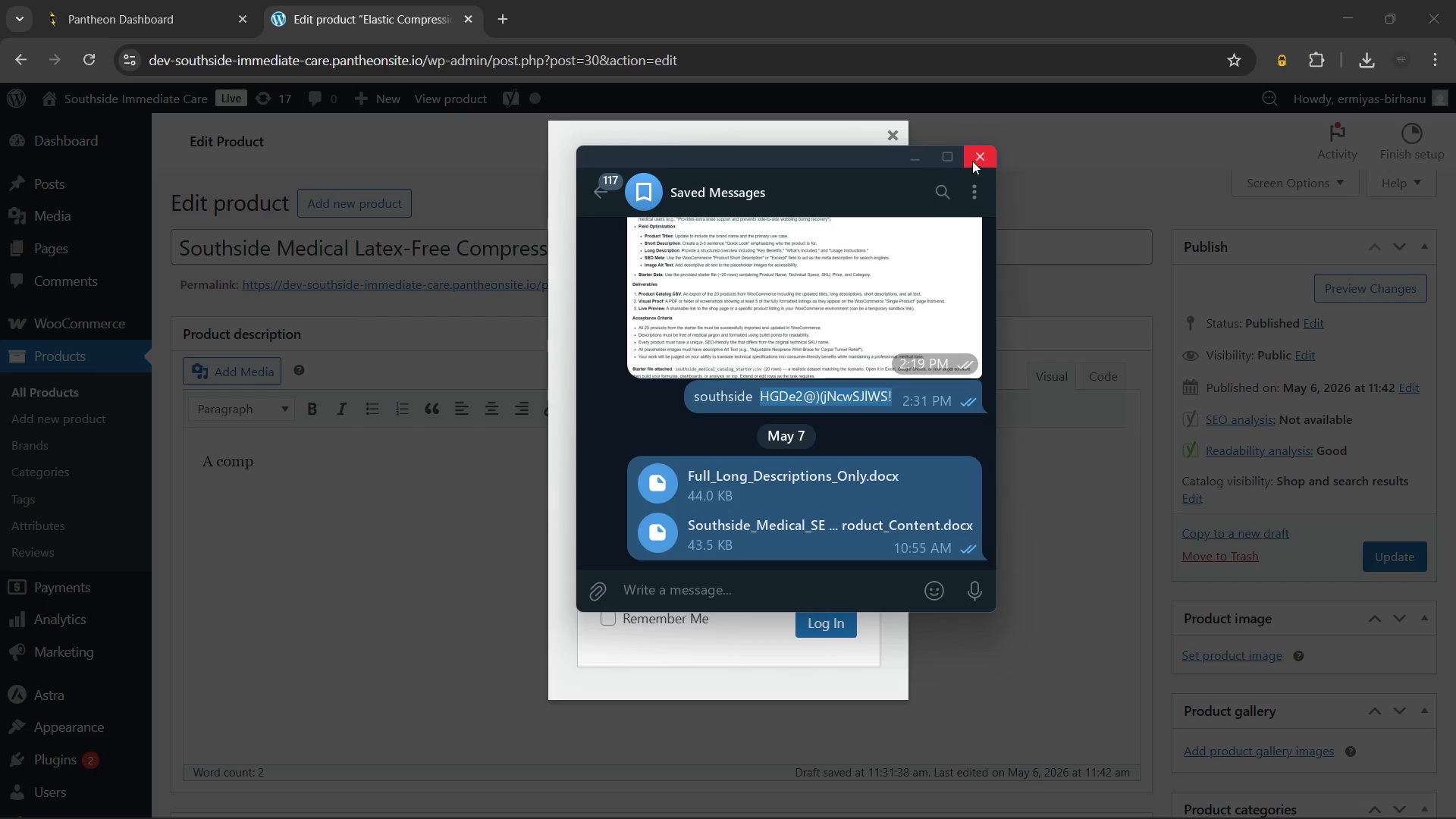 
left_click([973, 161])
 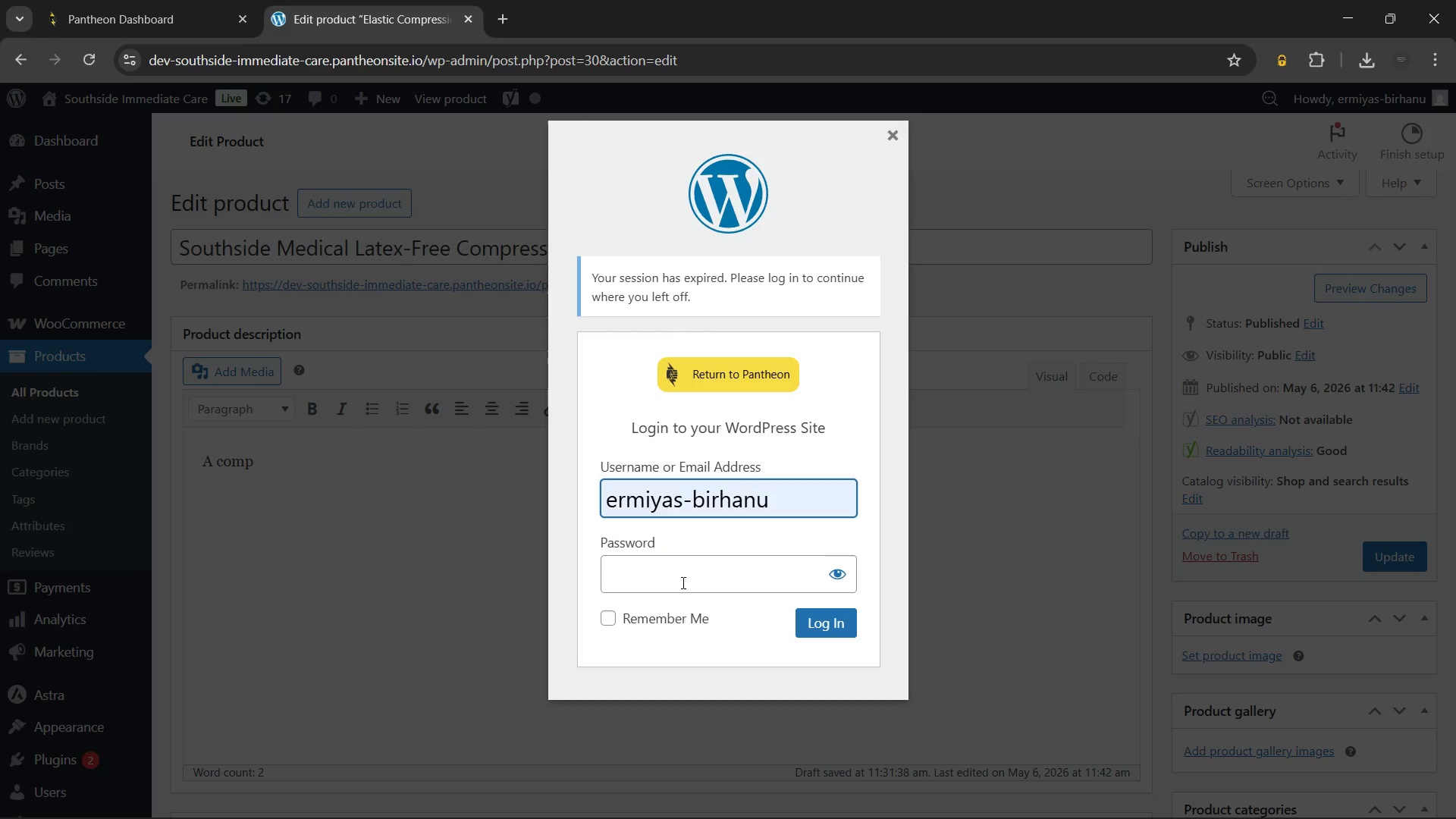 
left_click([682, 582])
 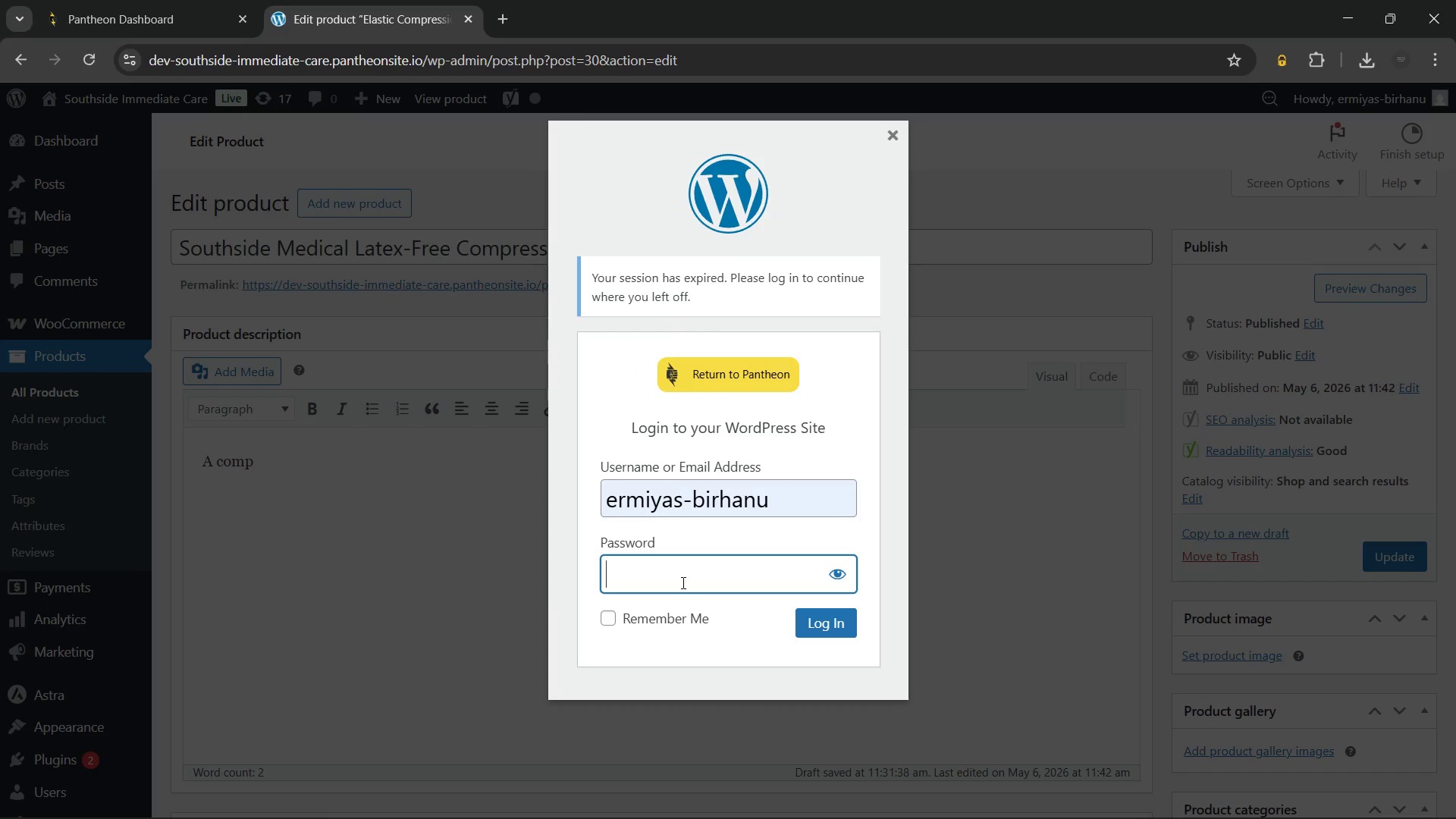 
key(Control+V)
 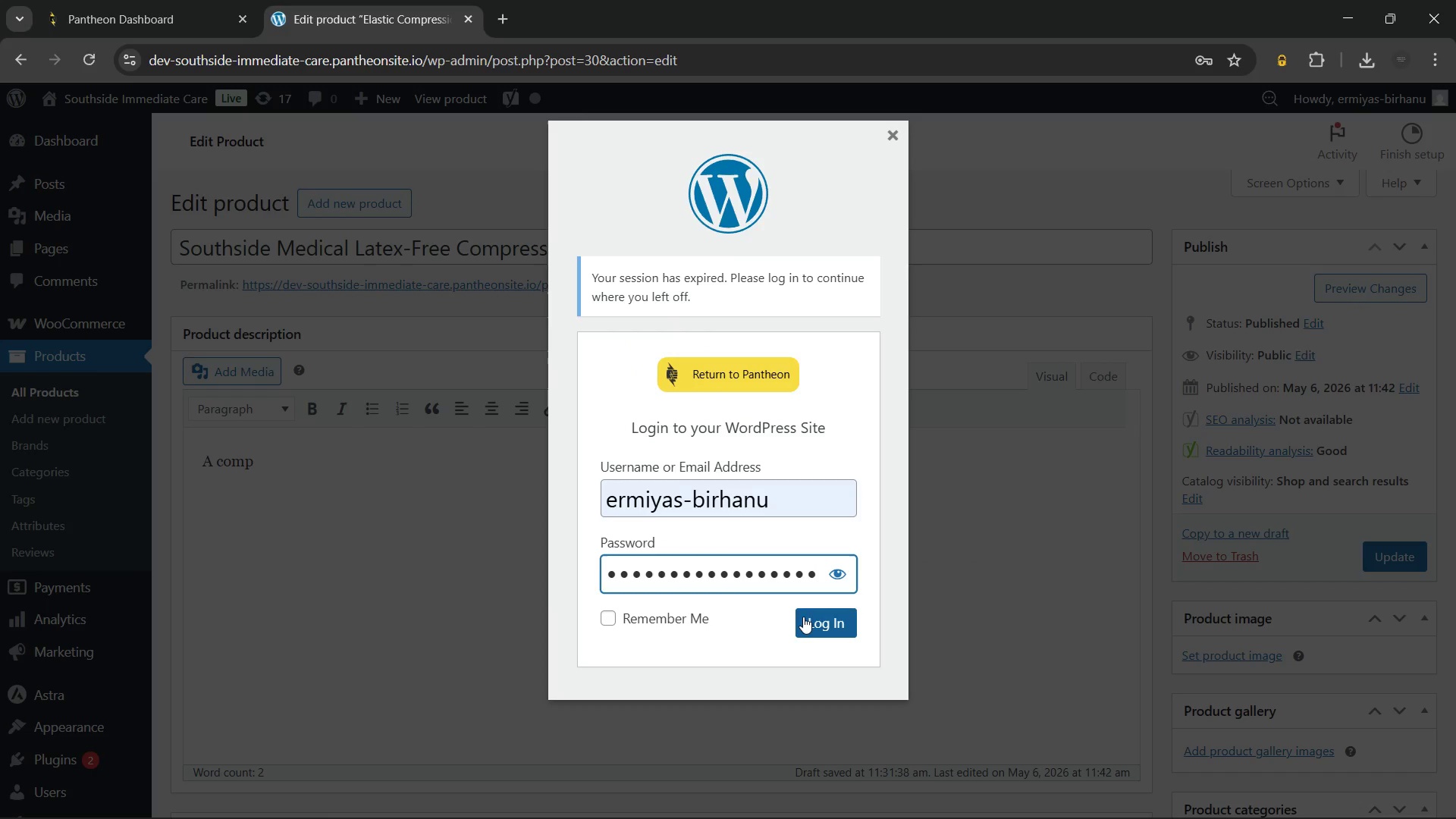 
left_click([807, 618])
 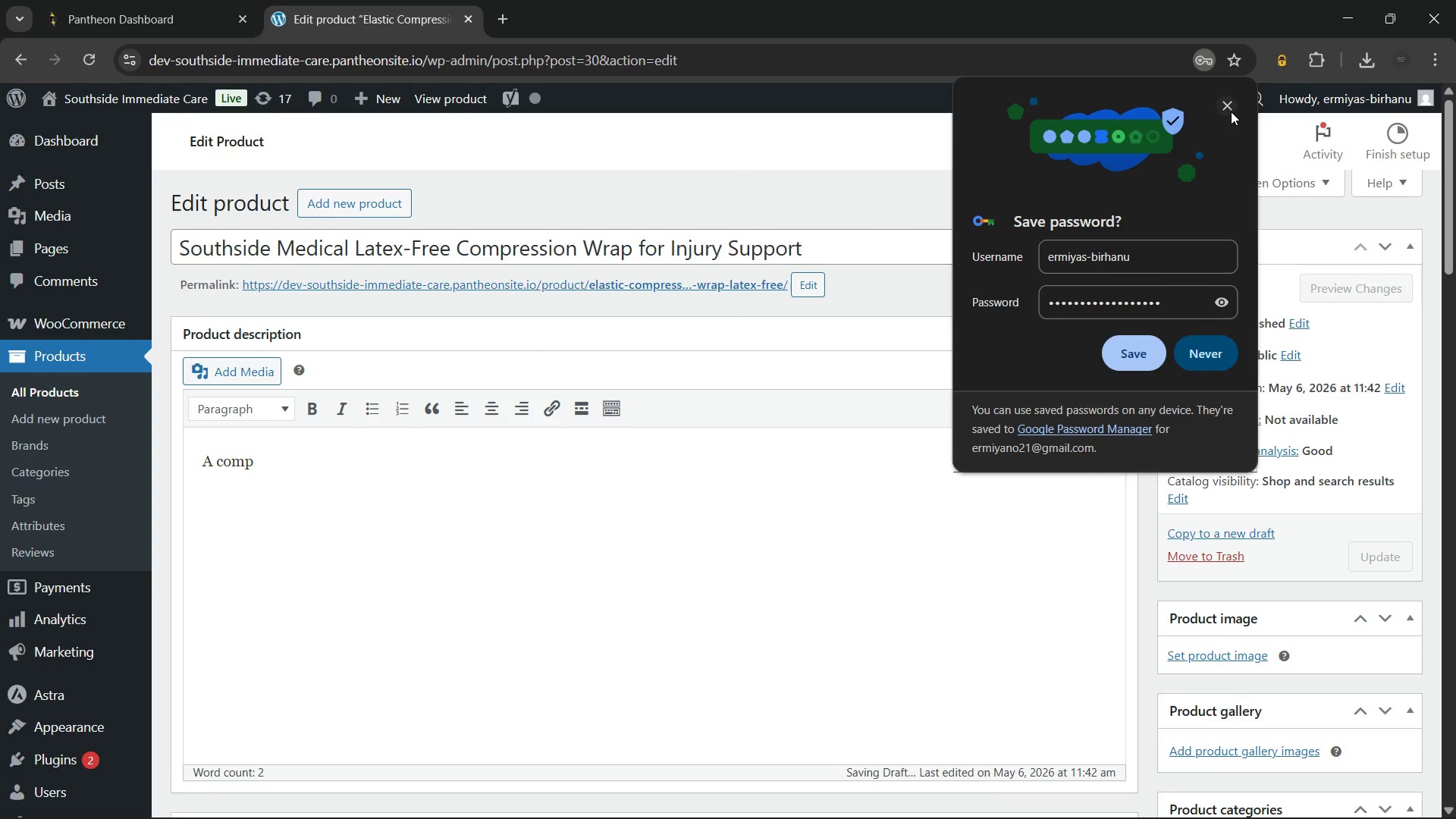 
left_click([1231, 108])
 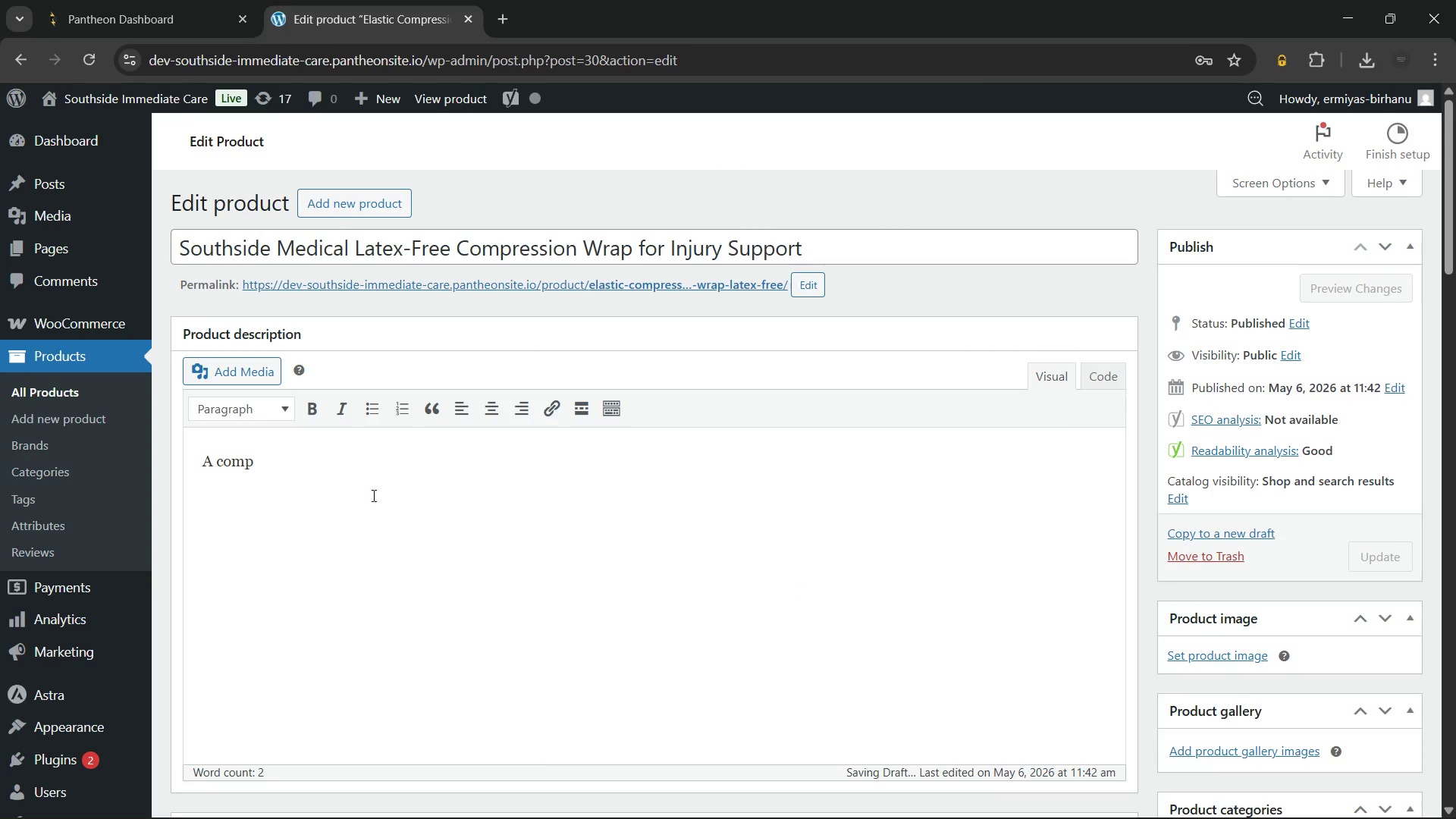 
left_click([314, 484])
 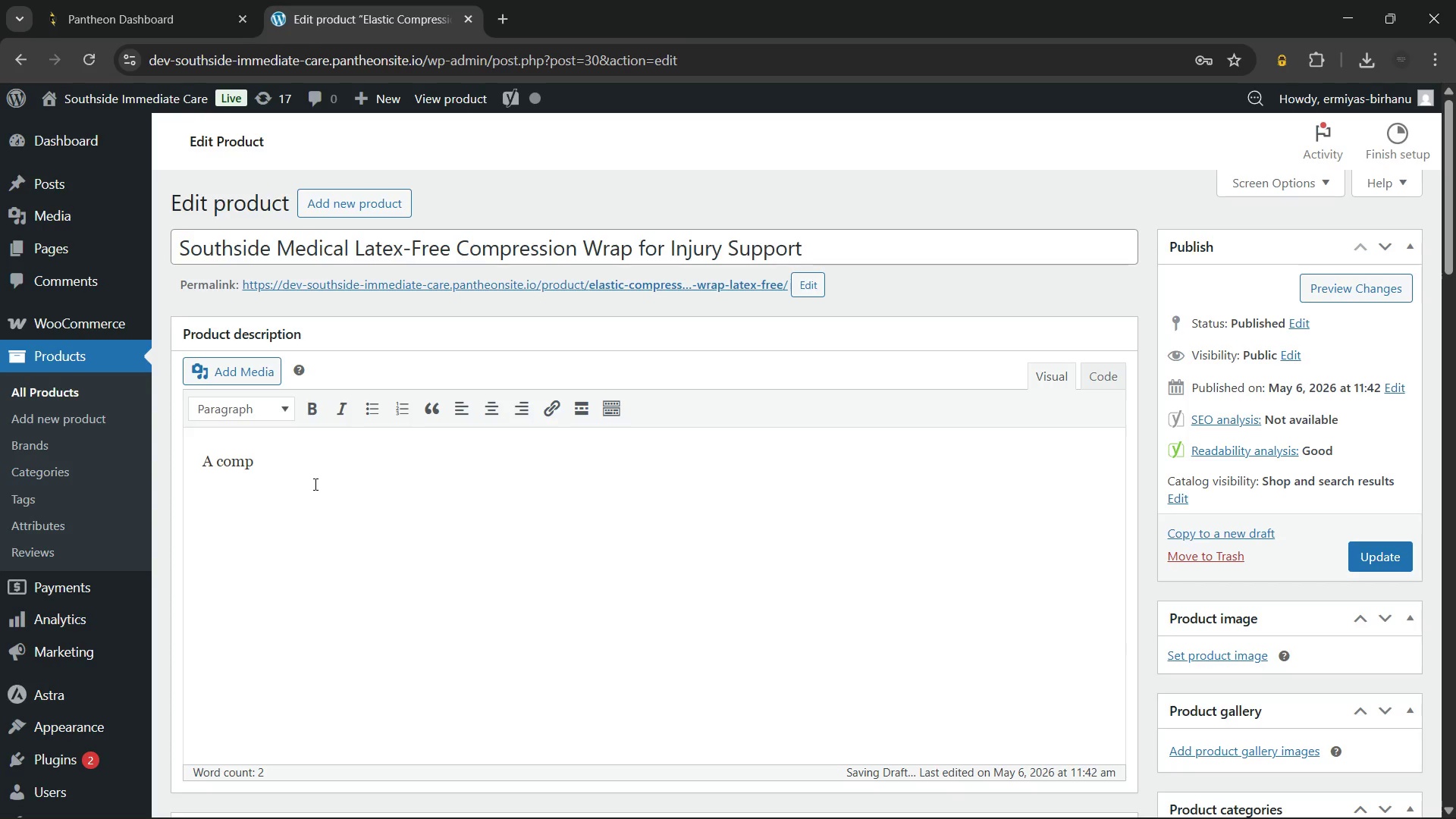 
wait(5.28)
 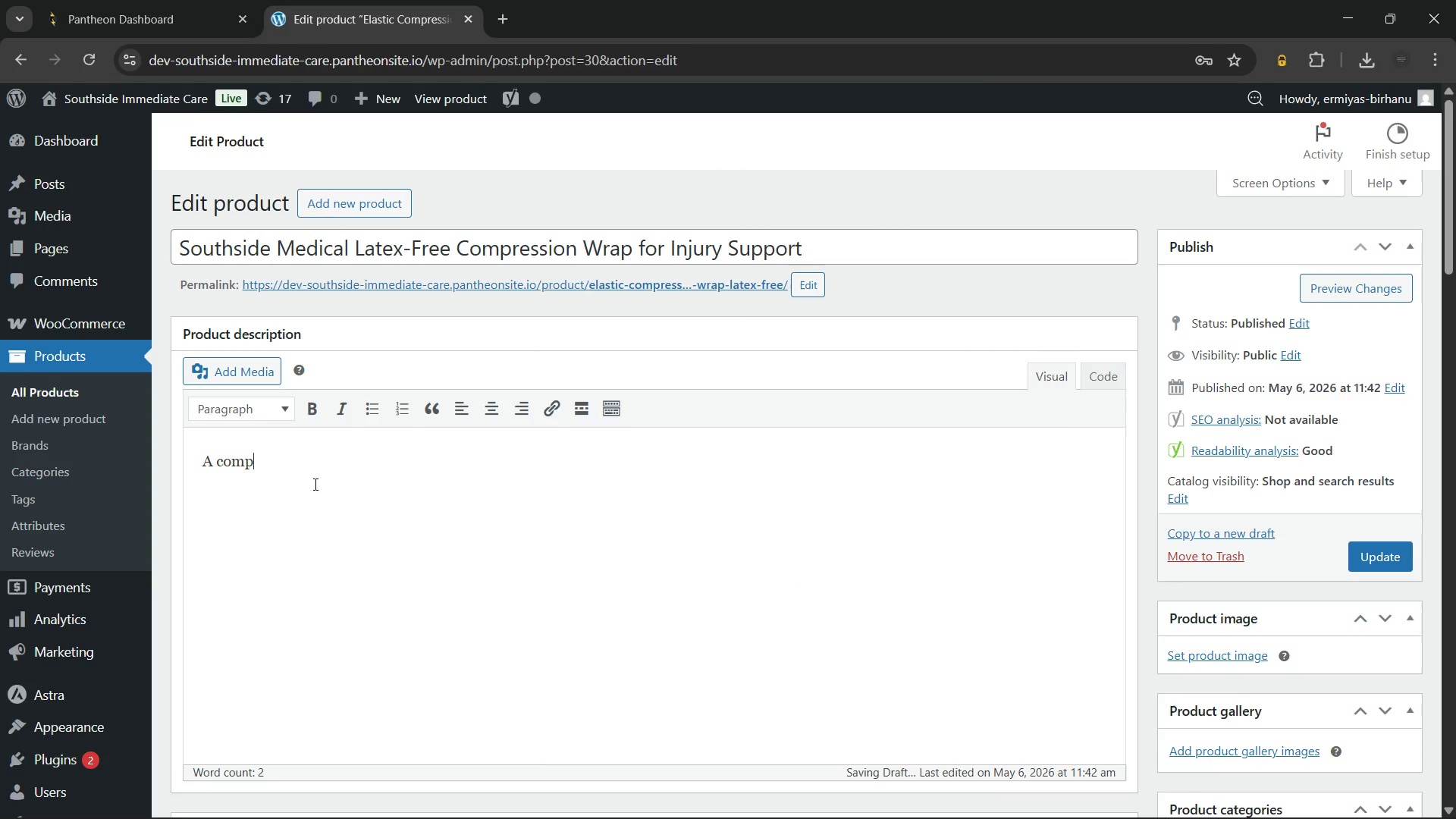 
type(ression wrap helps reduce swelling.)
key(Backspace)
type(, discomfort)
 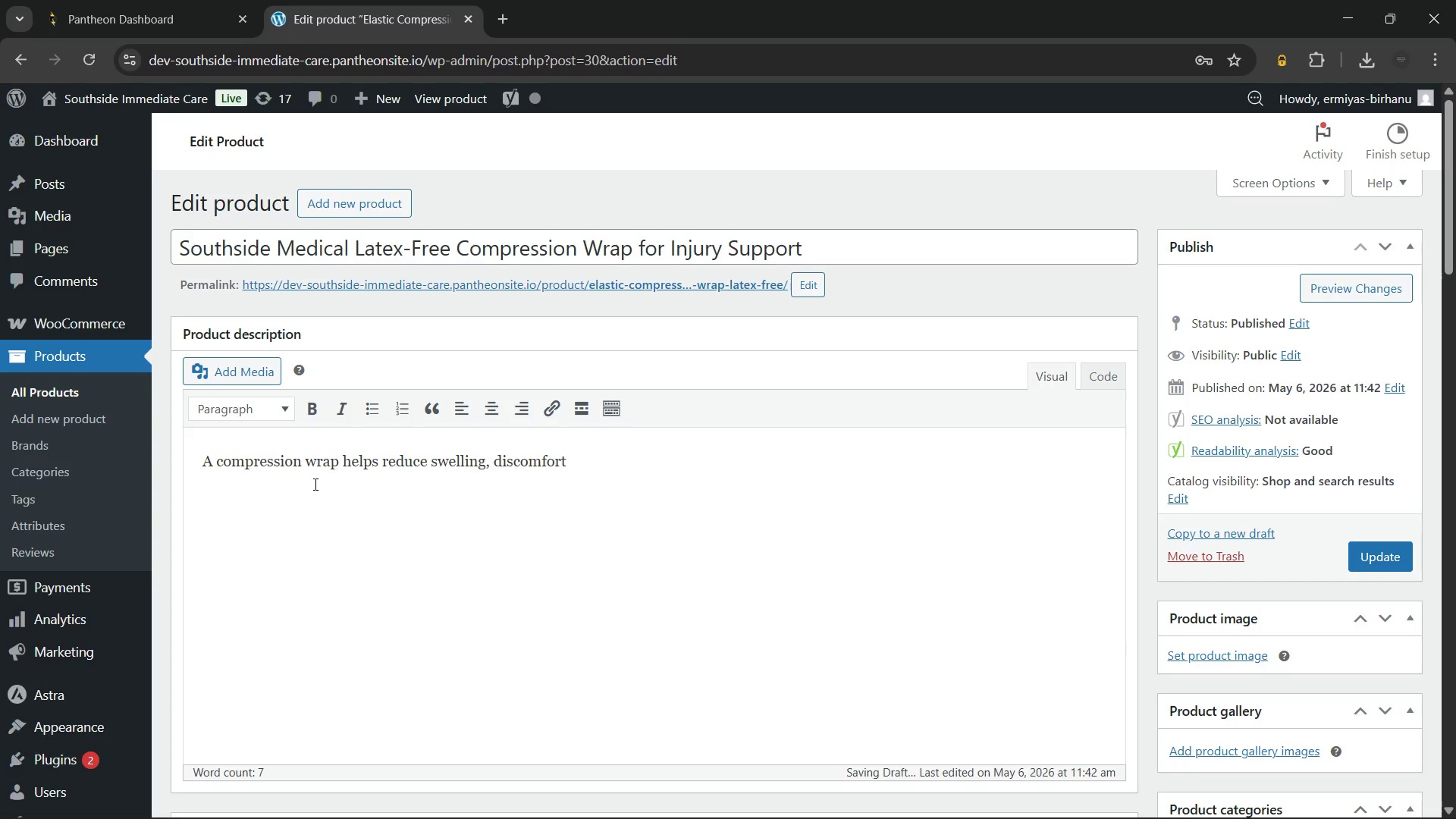 
type(, and muscle strain by applying)
 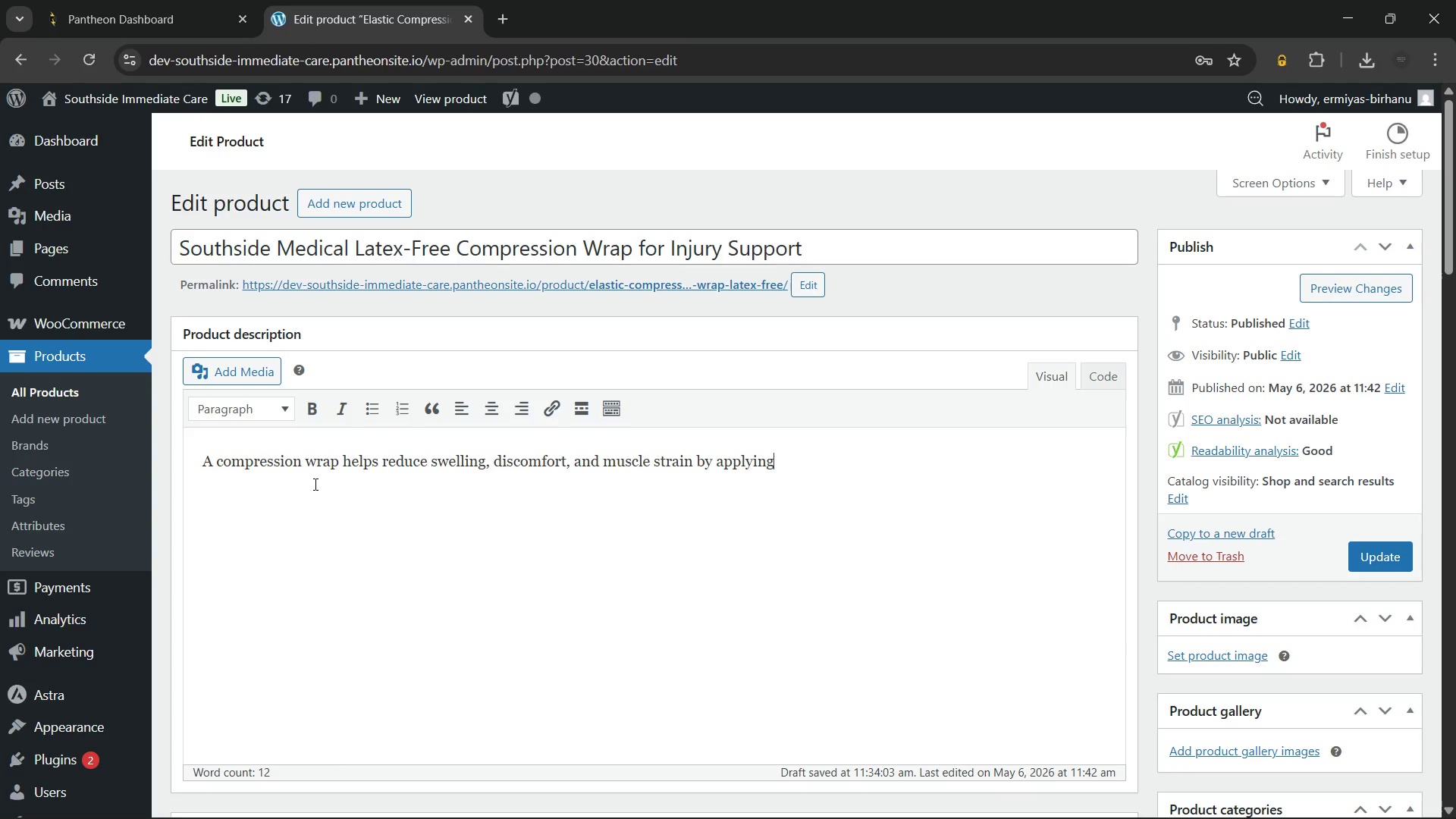 
wait(26.53)
 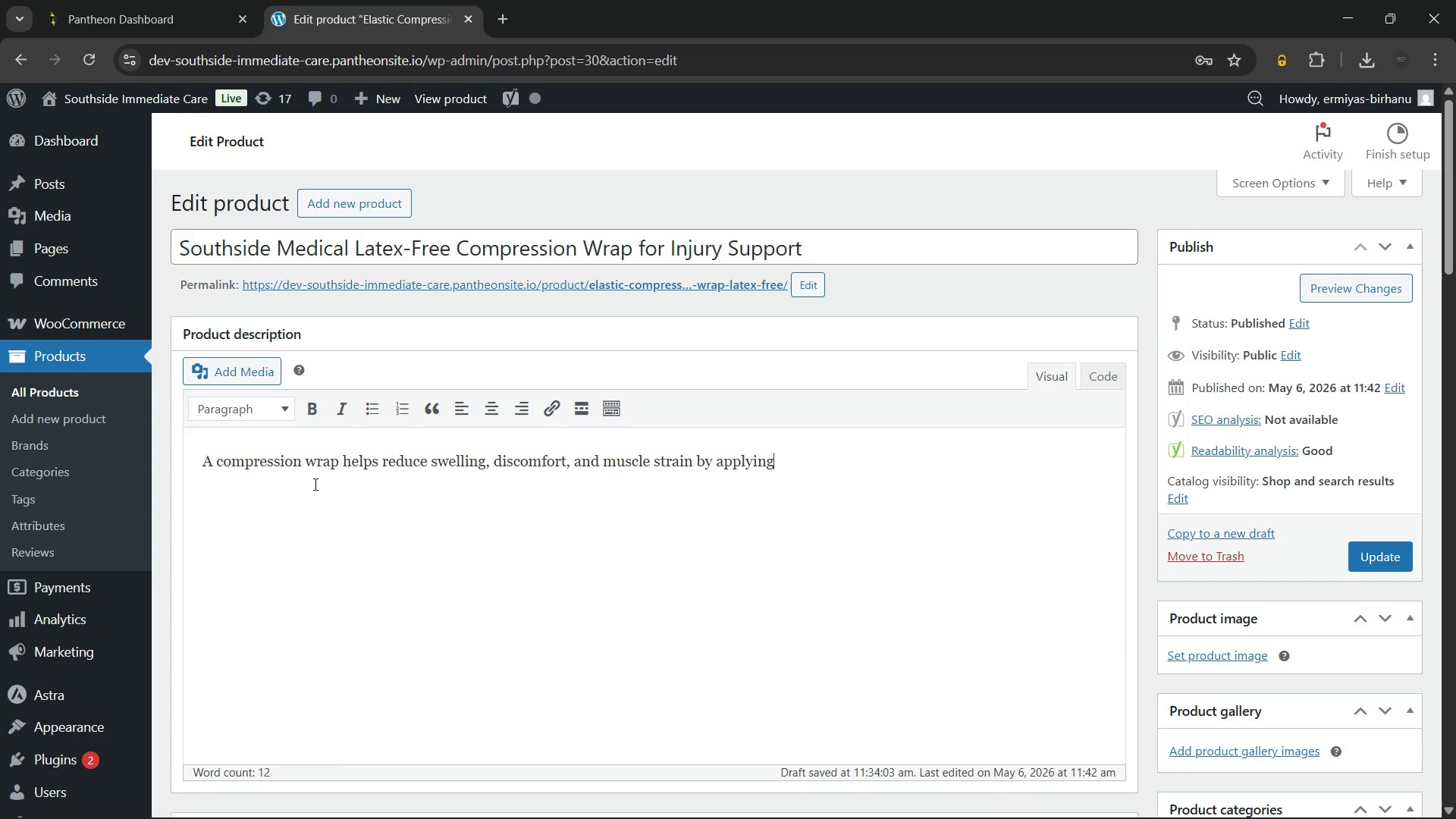 
type( steady pressure to the affected area. The)
 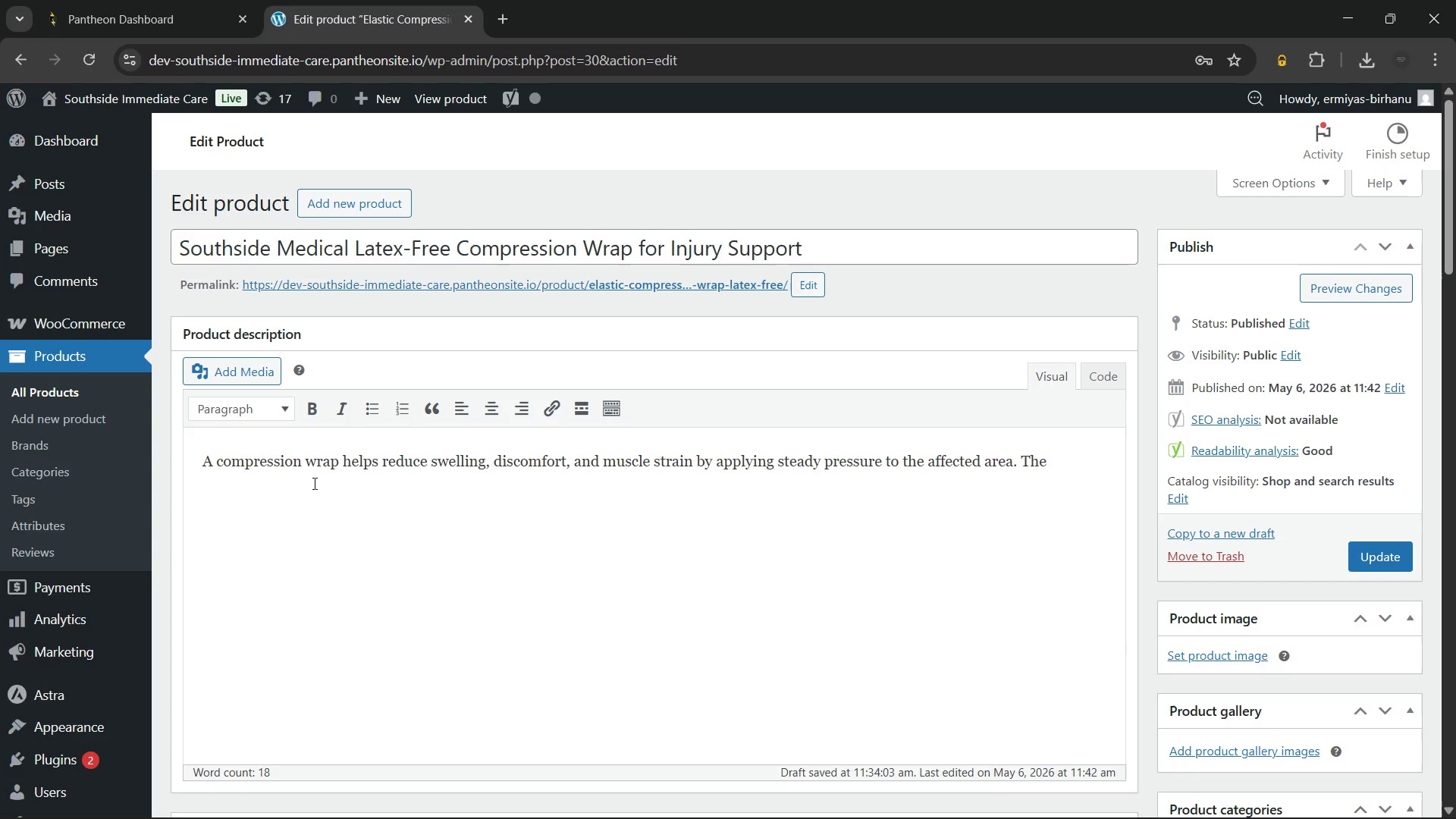 
wait(6.5)
 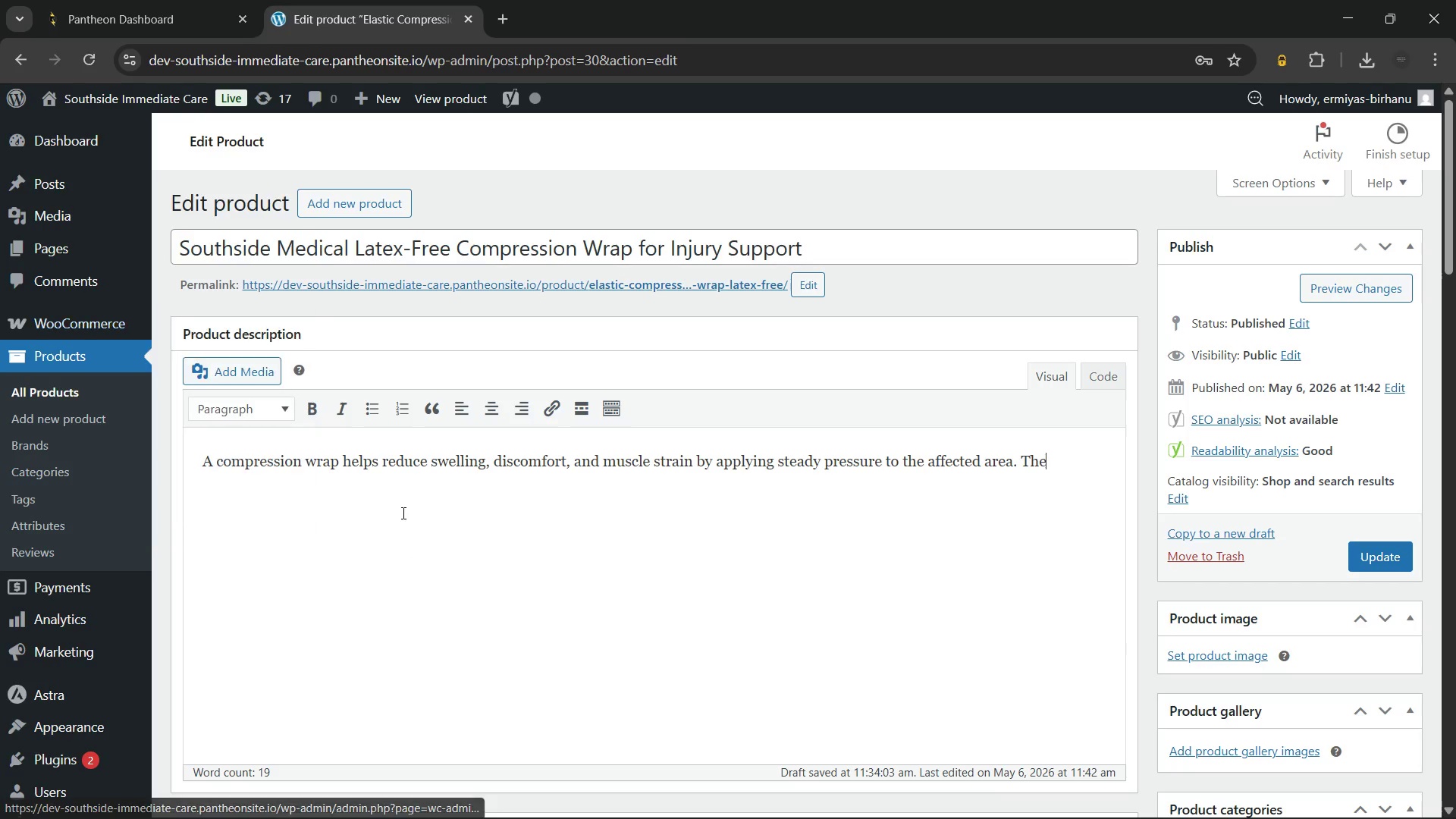 
left_click([218, 465])
 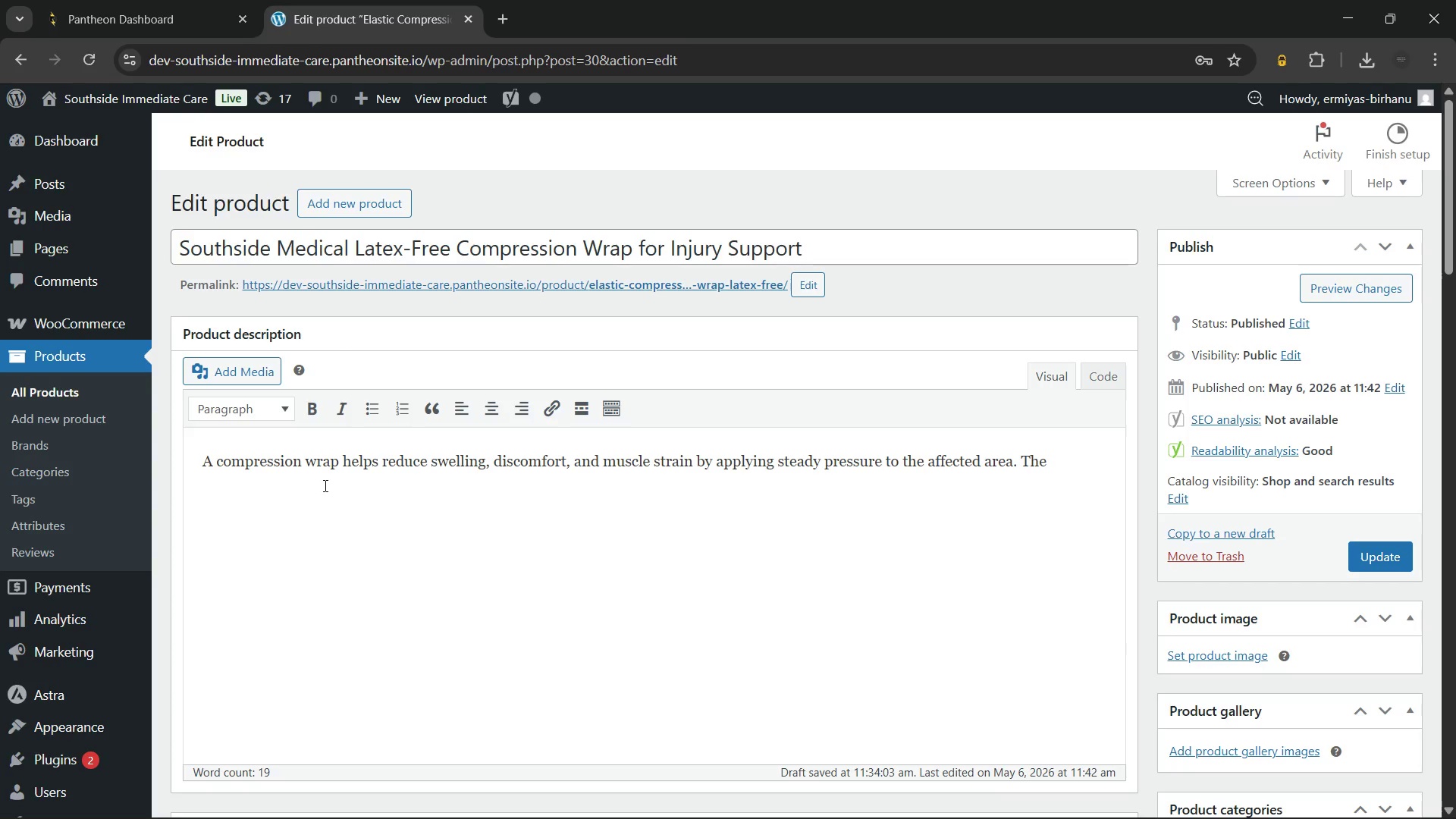 
type(latex-free )
 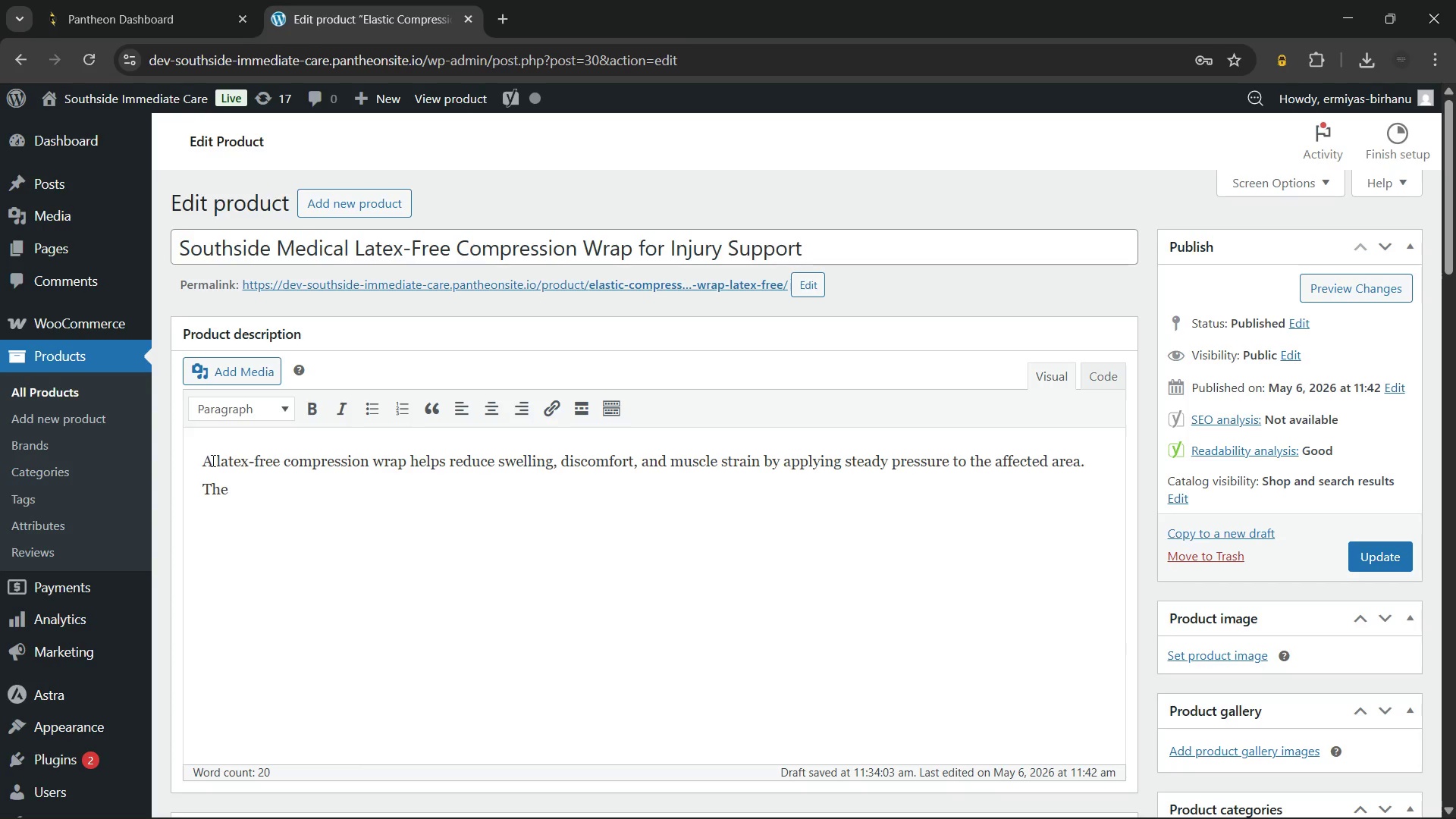 
left_click_drag(start_coordinate=[215, 459], to_coordinate=[405, 442])
 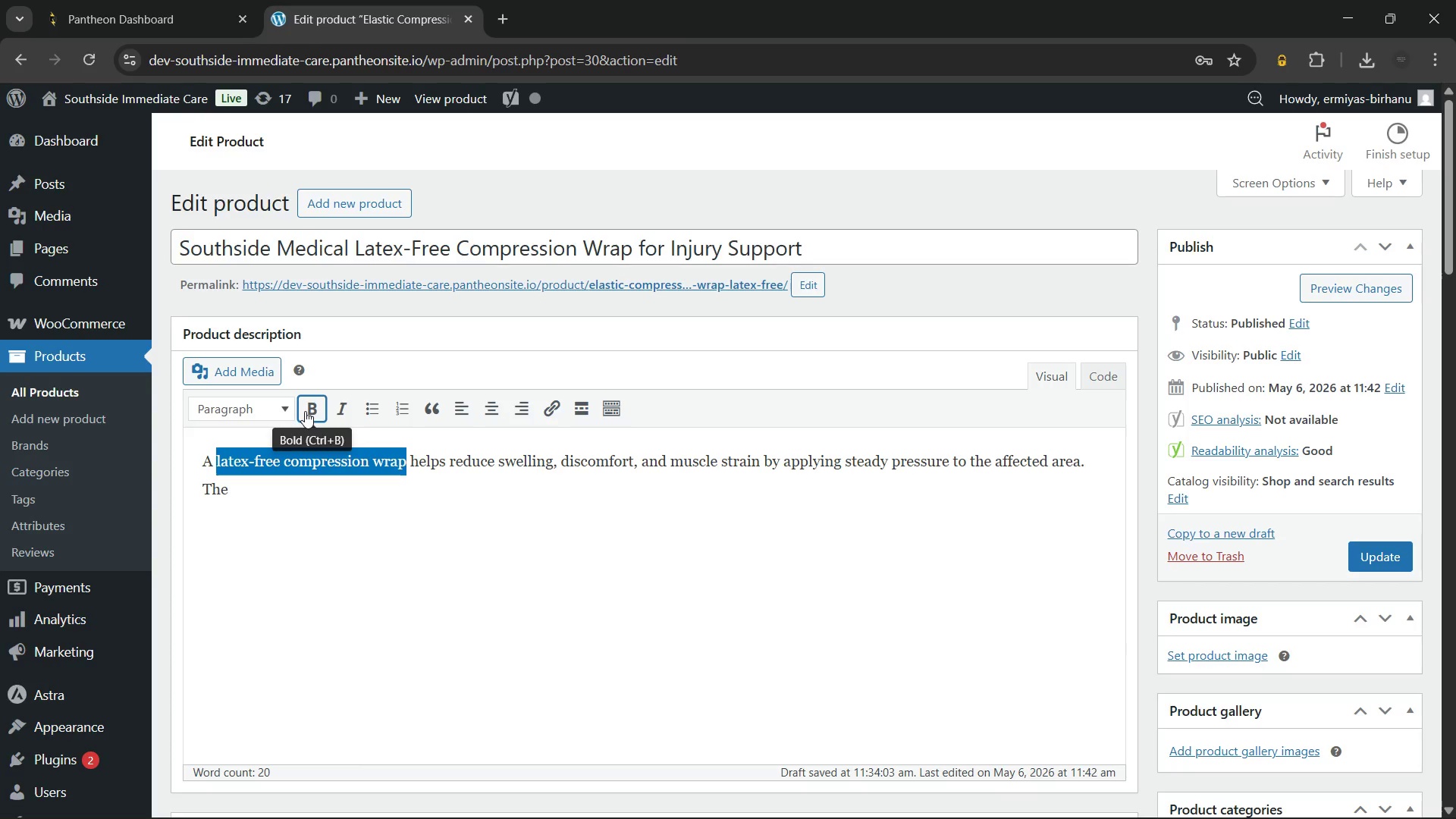 
left_click([305, 411])
 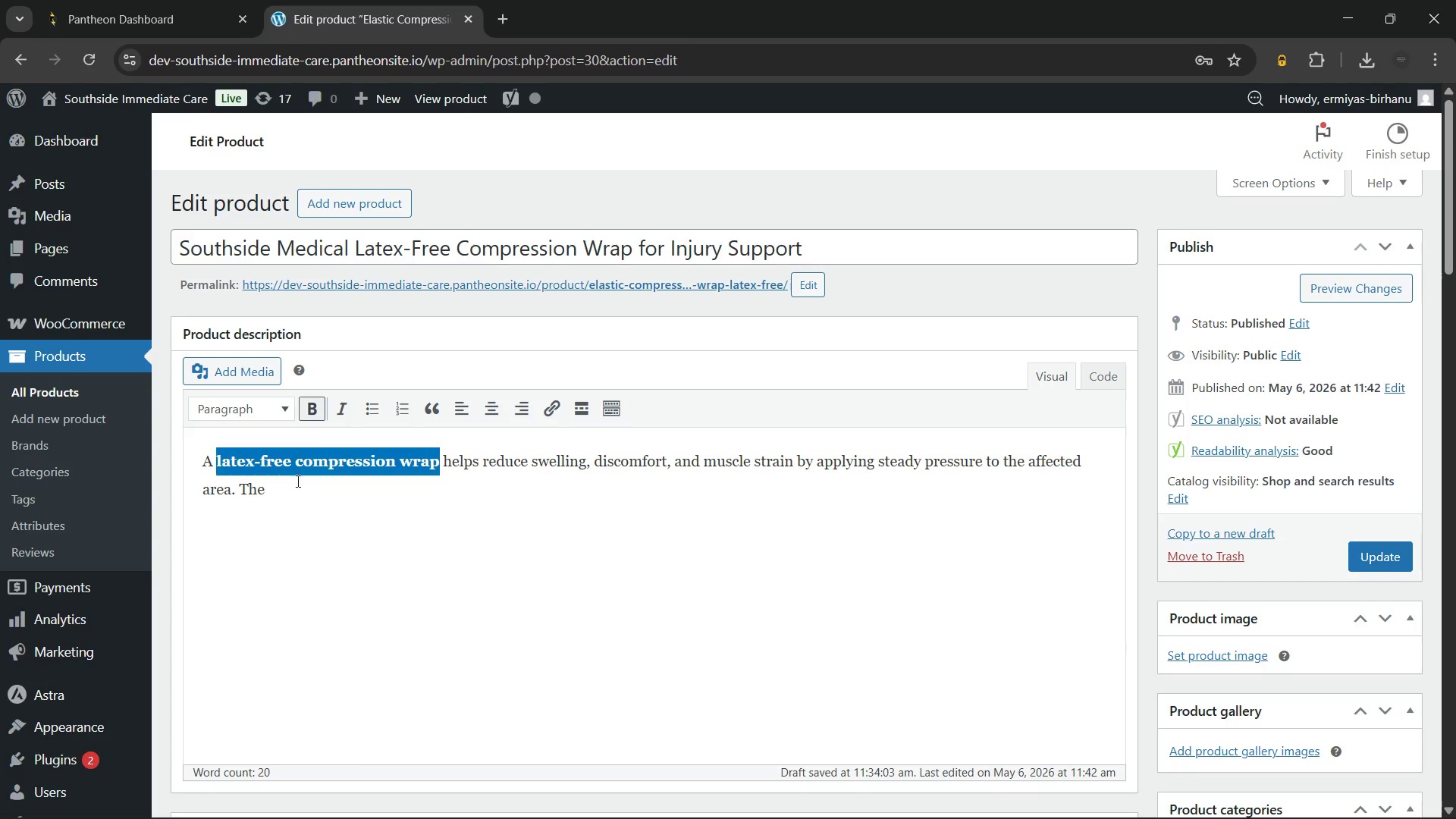 
left_click([297, 481])
 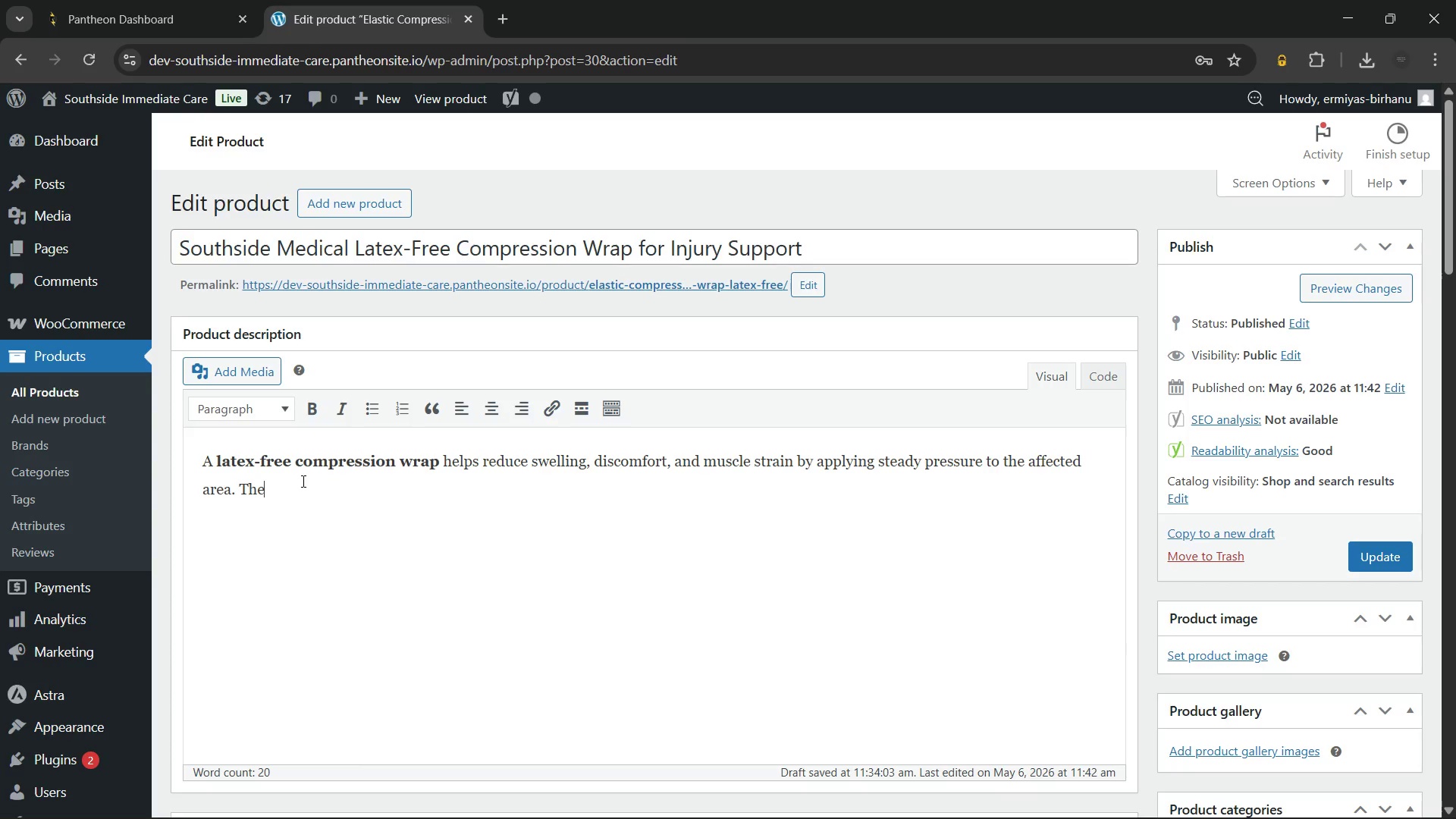 
key(Backspace)
 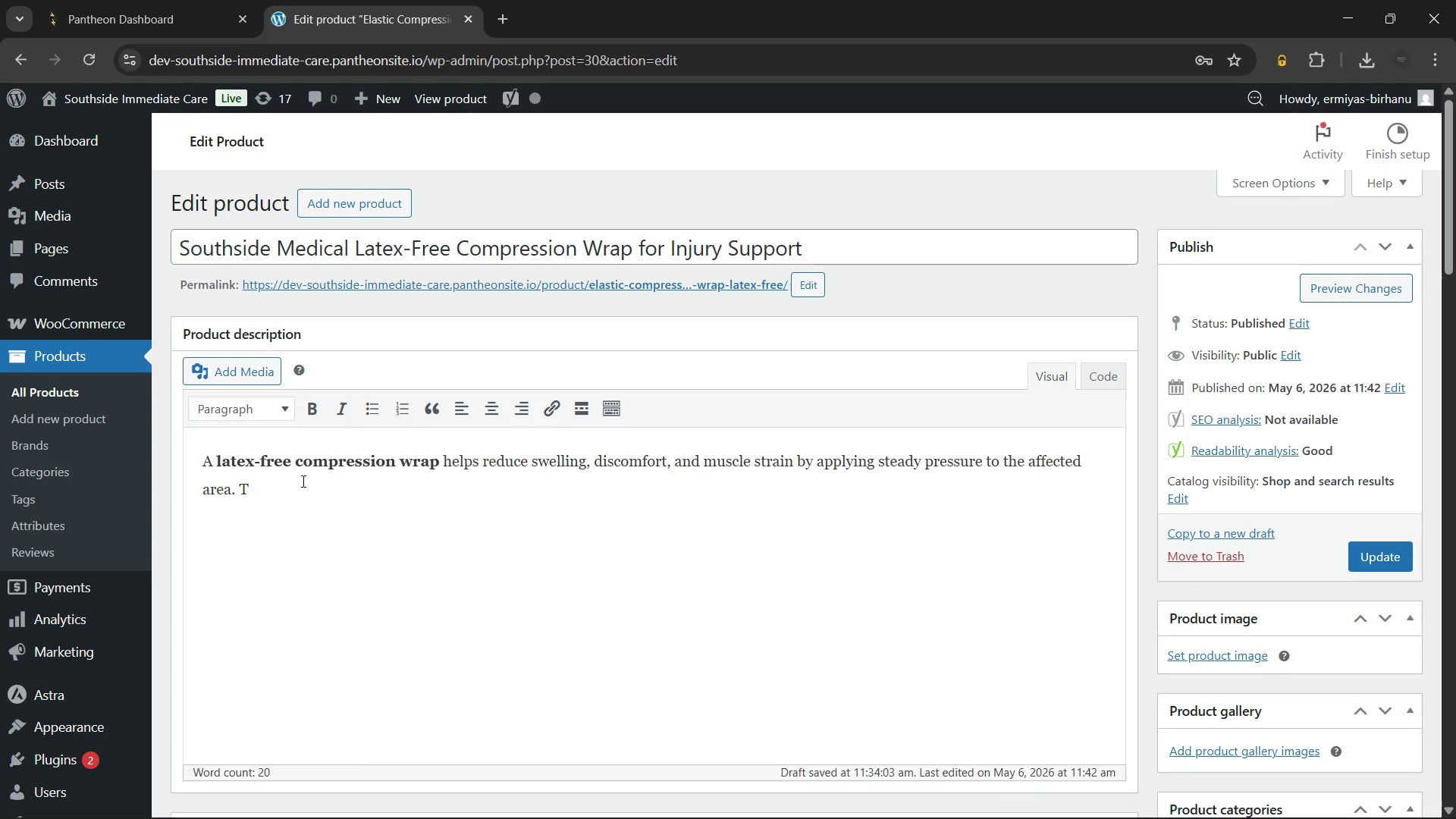 
key(Backspace)
 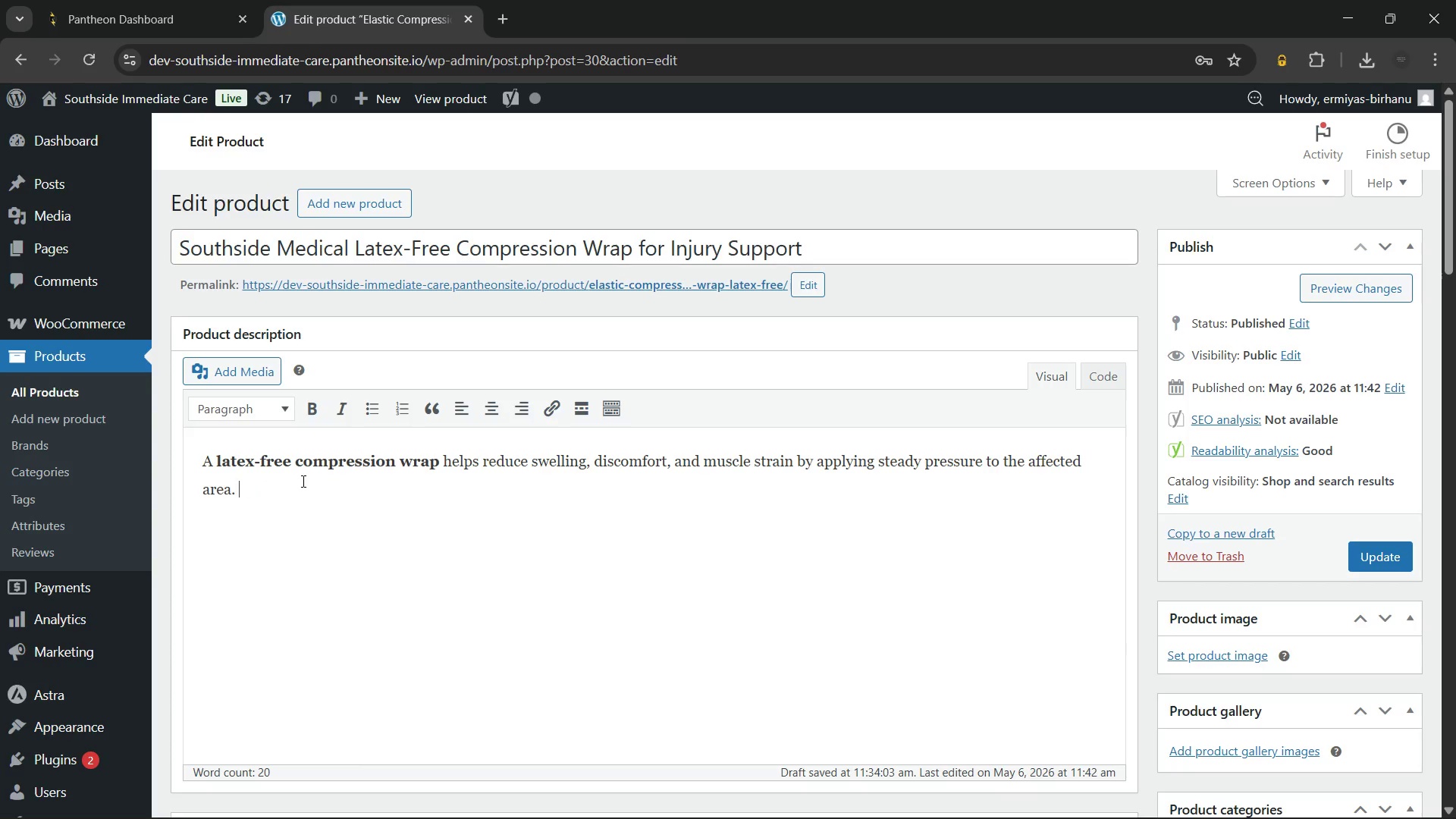 
key(Backspace)
 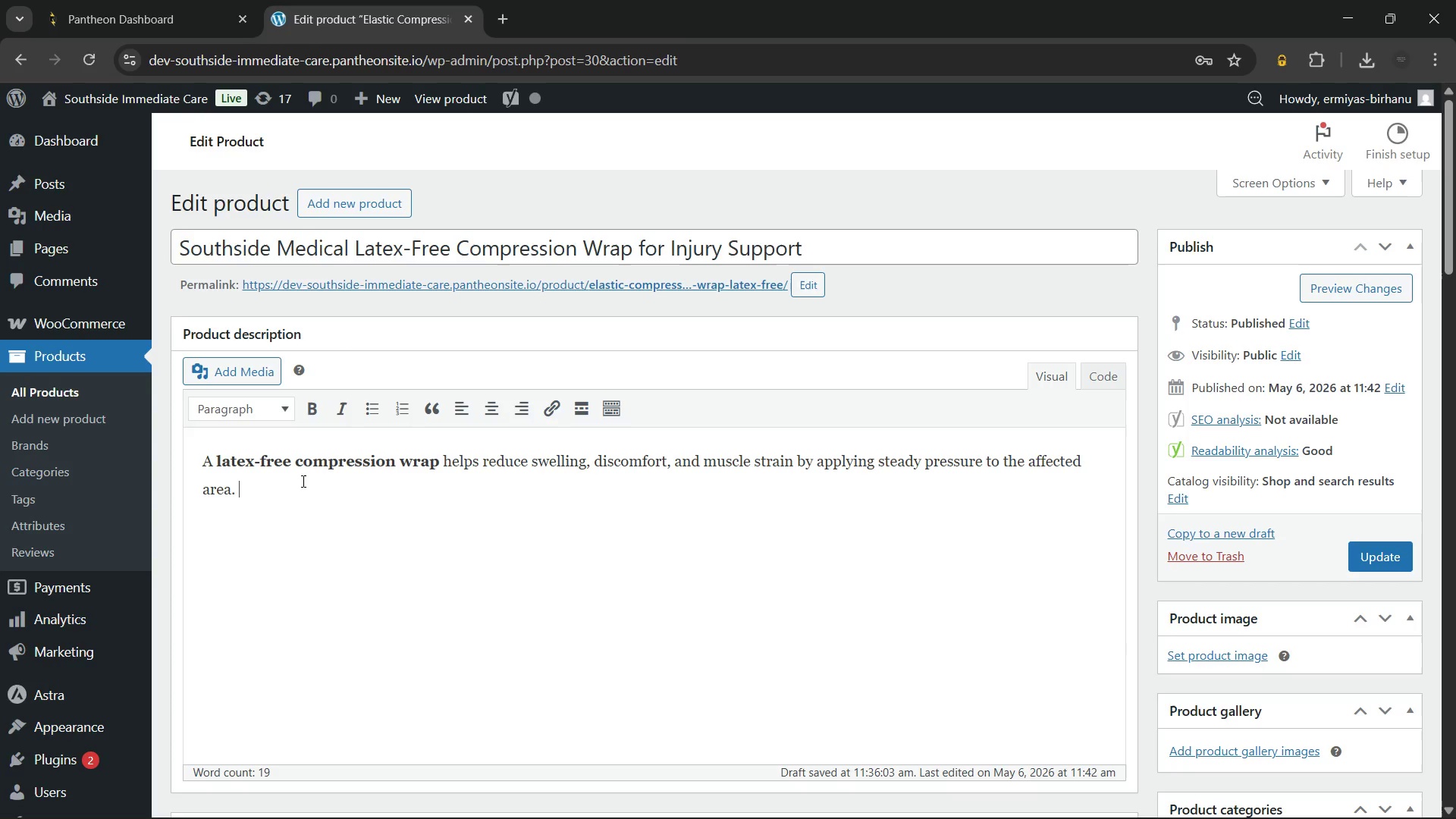 
wait(85.02)
 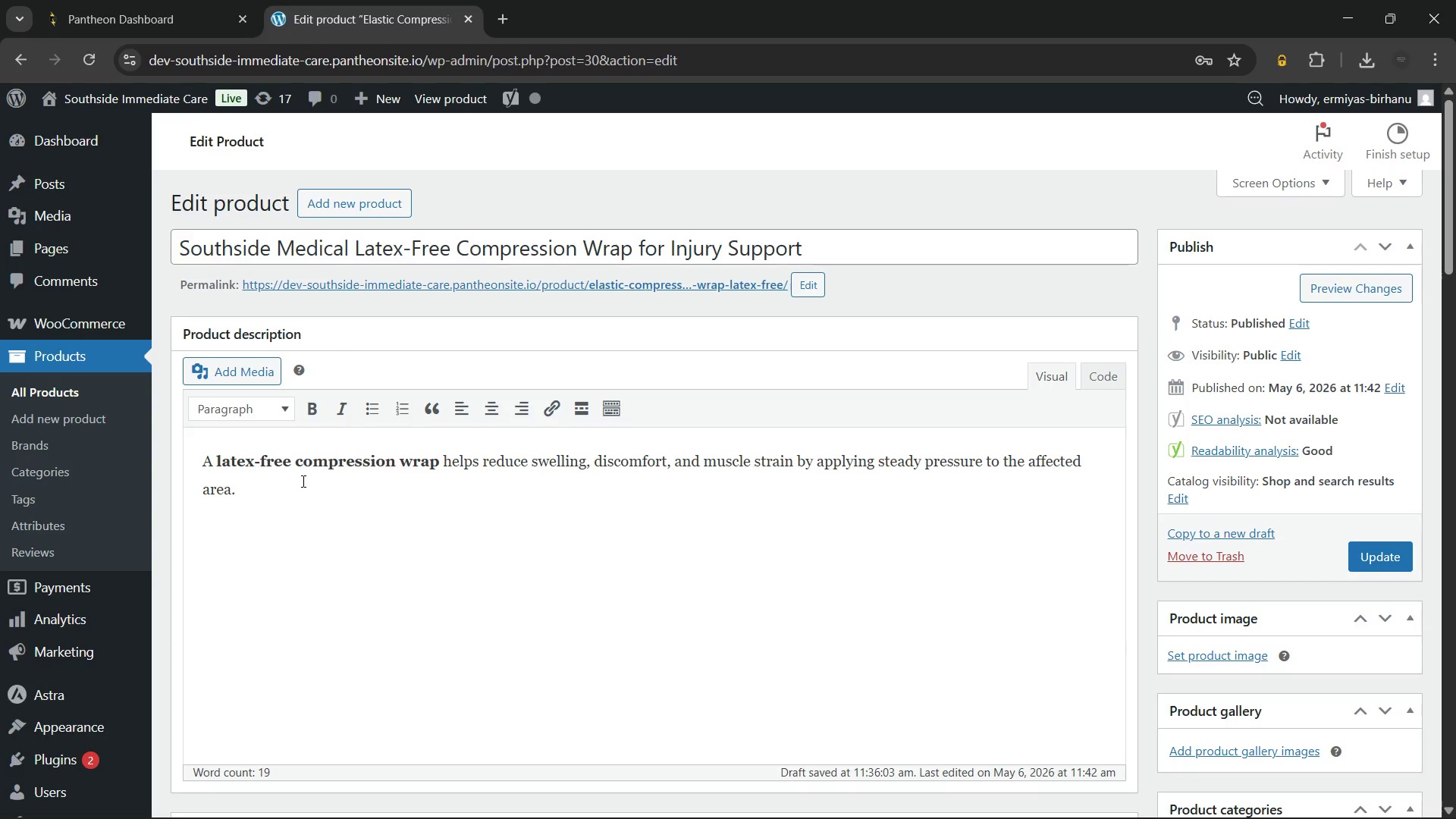 
type(The flexible)
 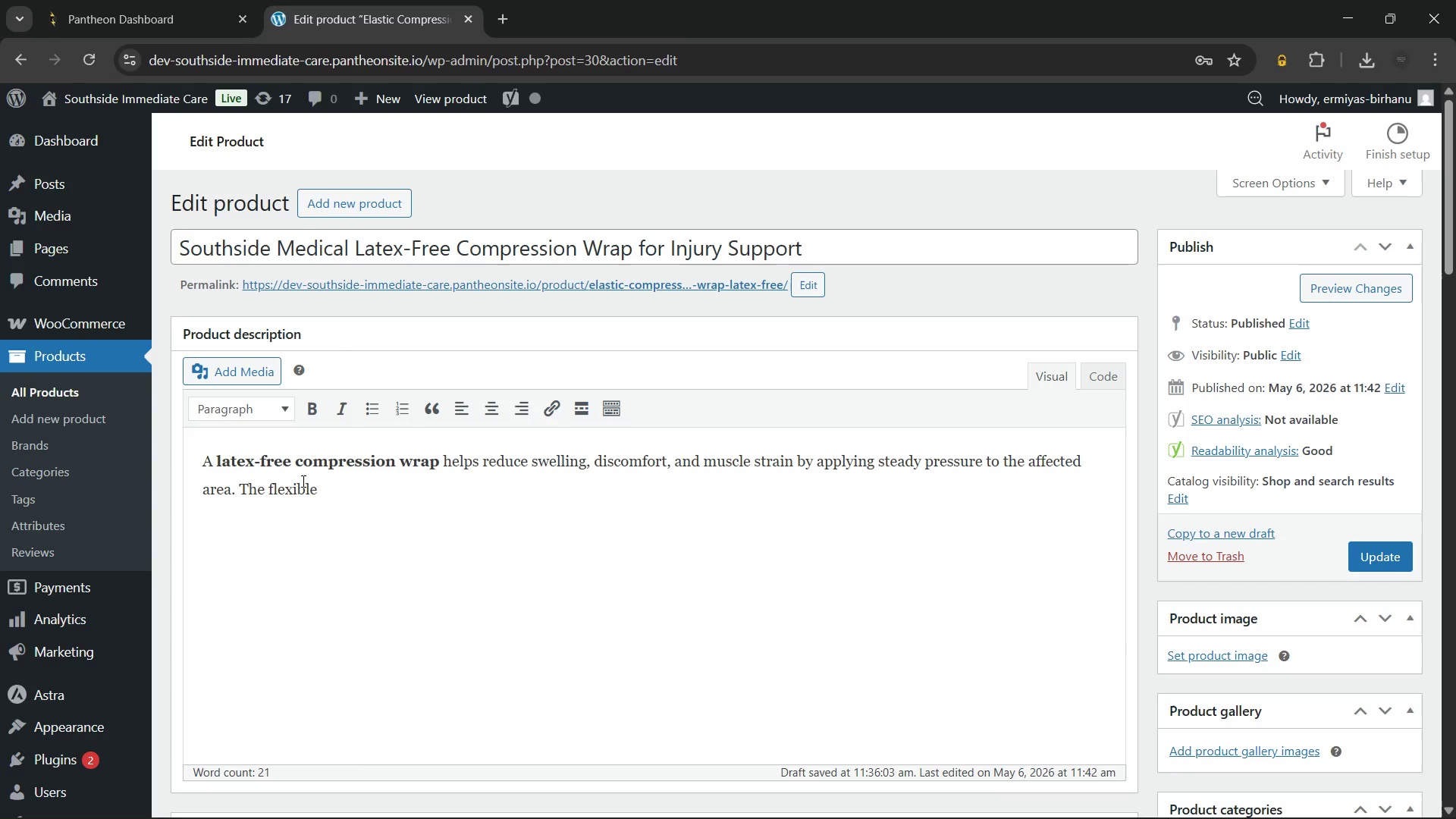 
type( elastic material)
 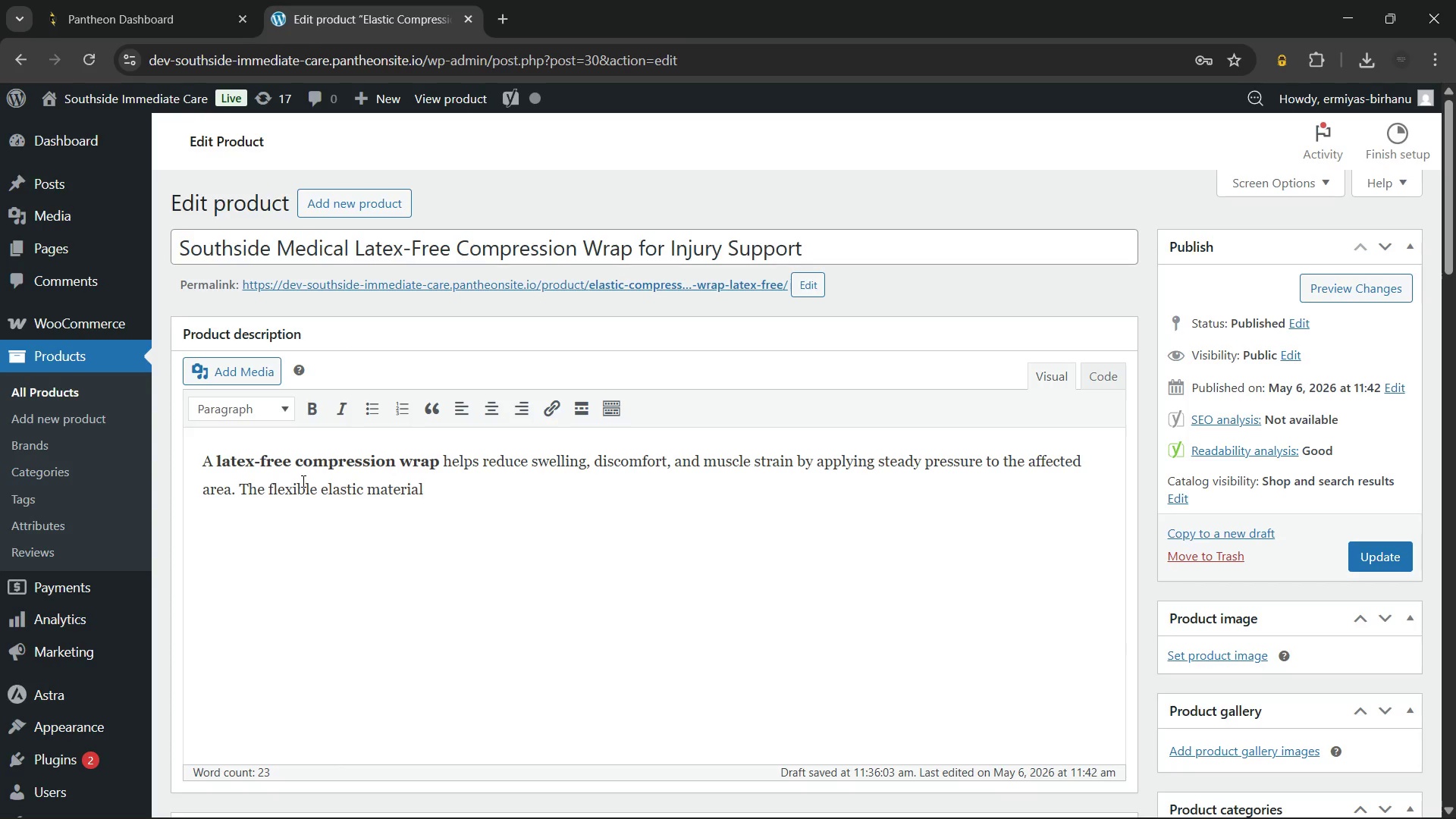 
type( stretches comfortably around arms, legs, ankles, and wrists)
 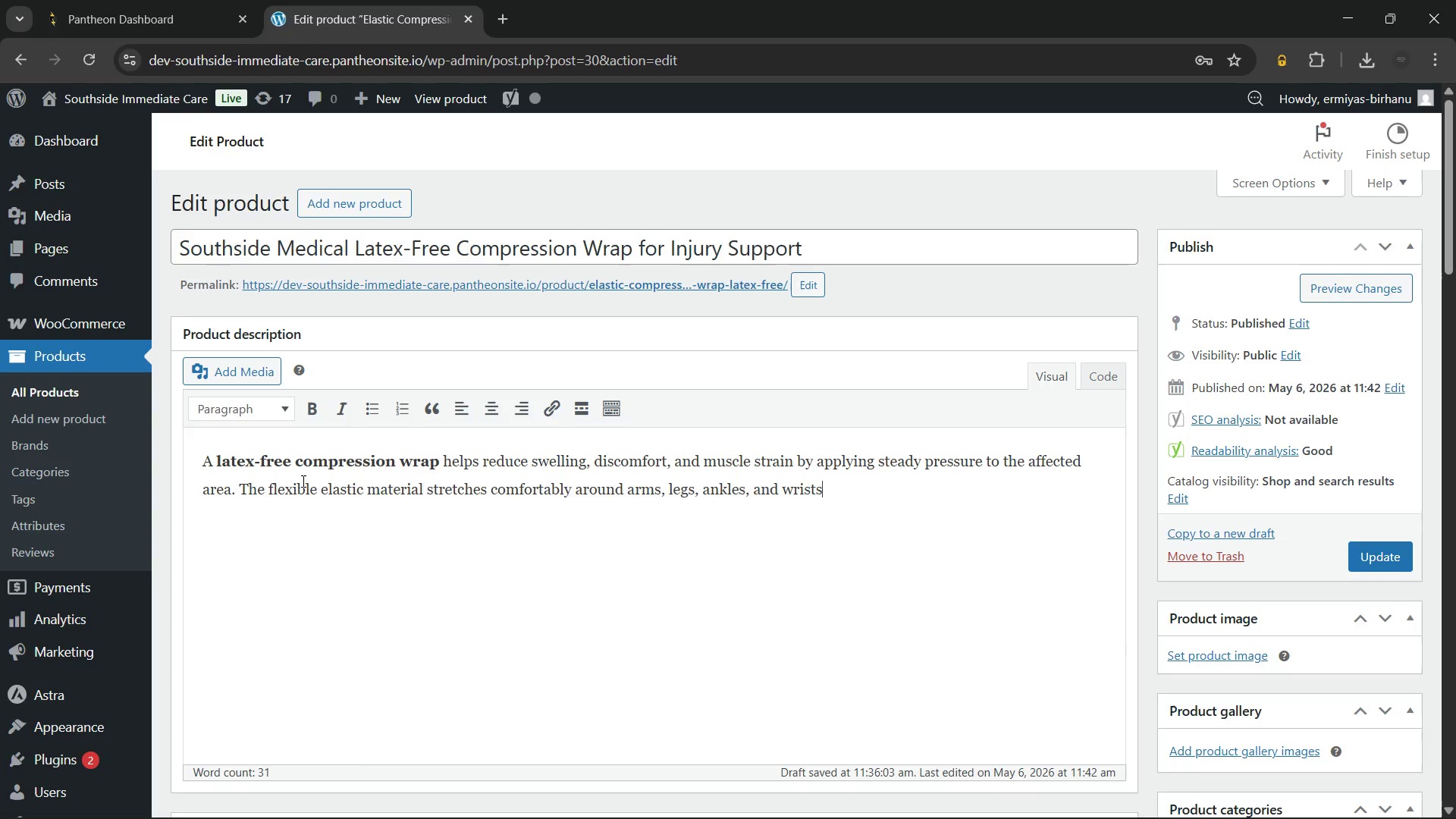 
wait(5.64)
 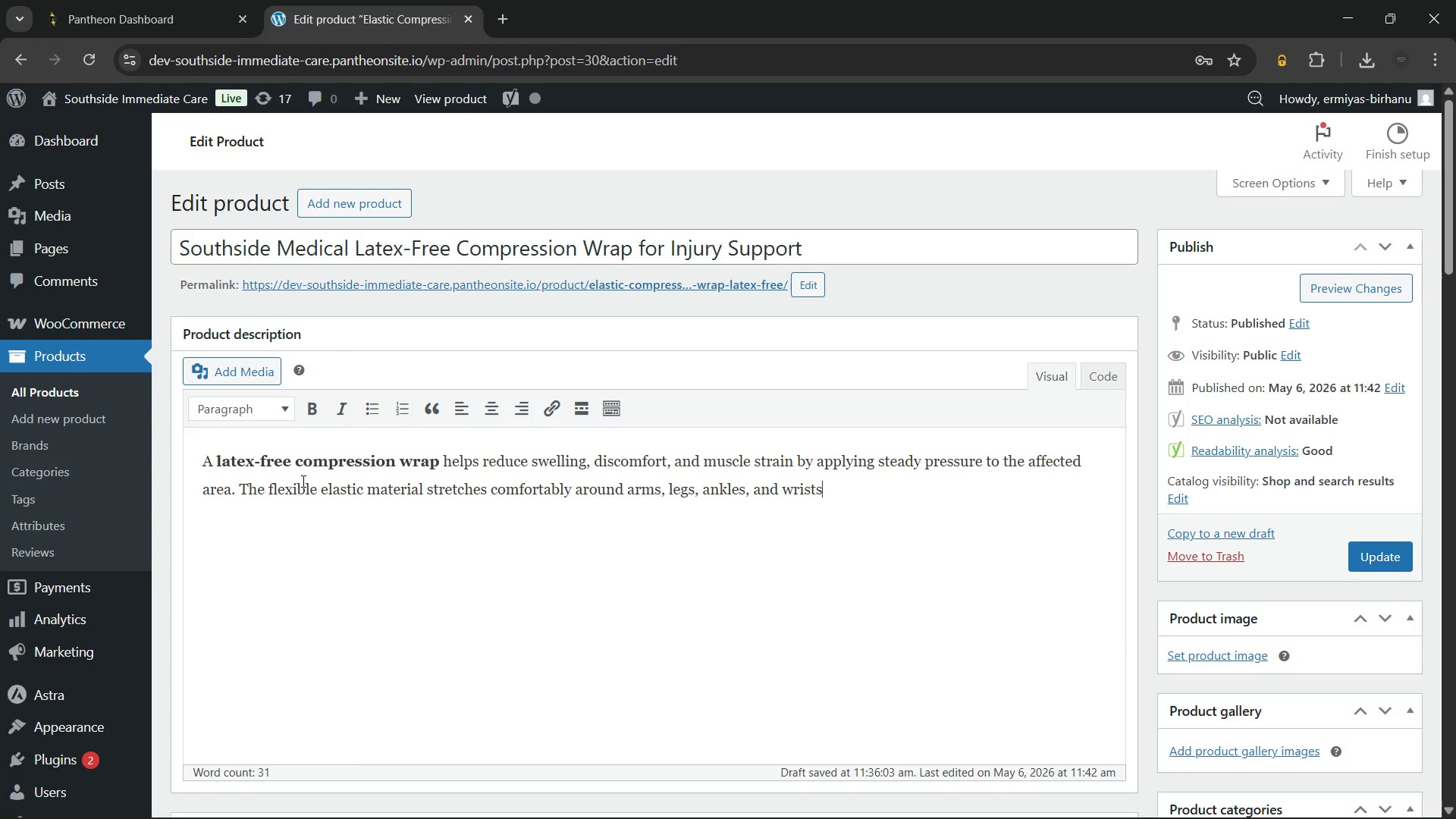 
type( for reliable support. The)
 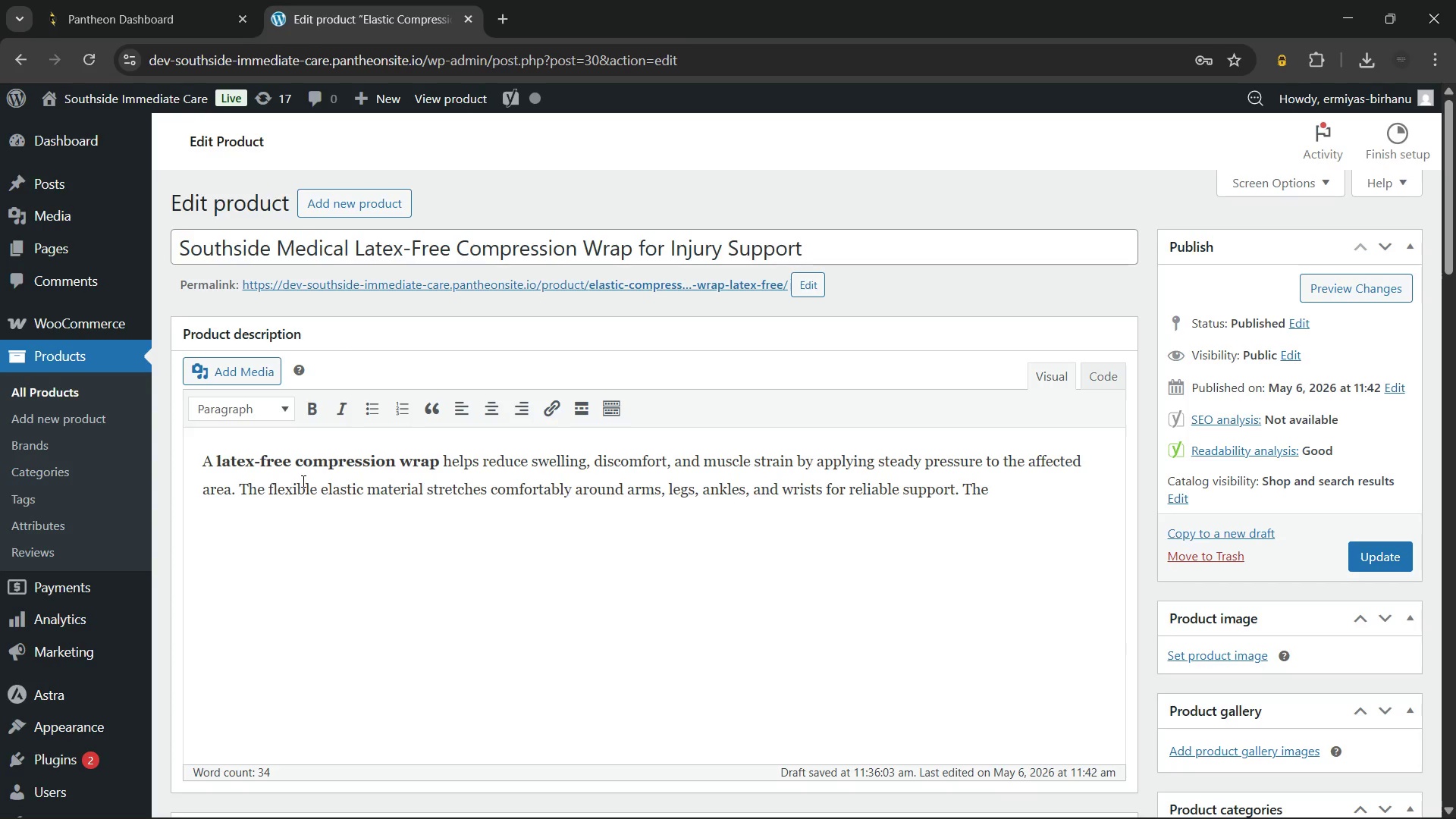 
type(refore, it works well)
 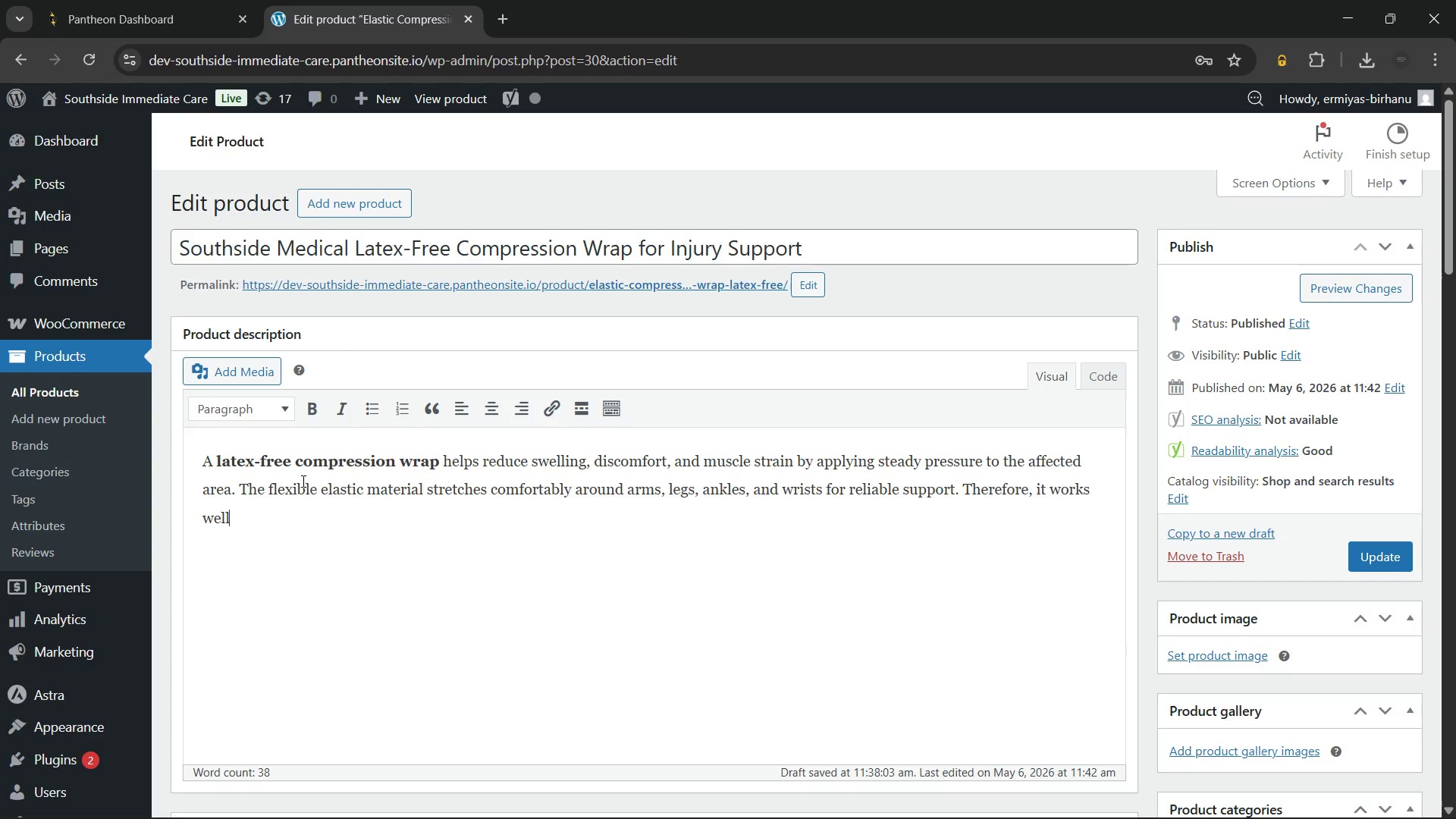 
type( for sports)
 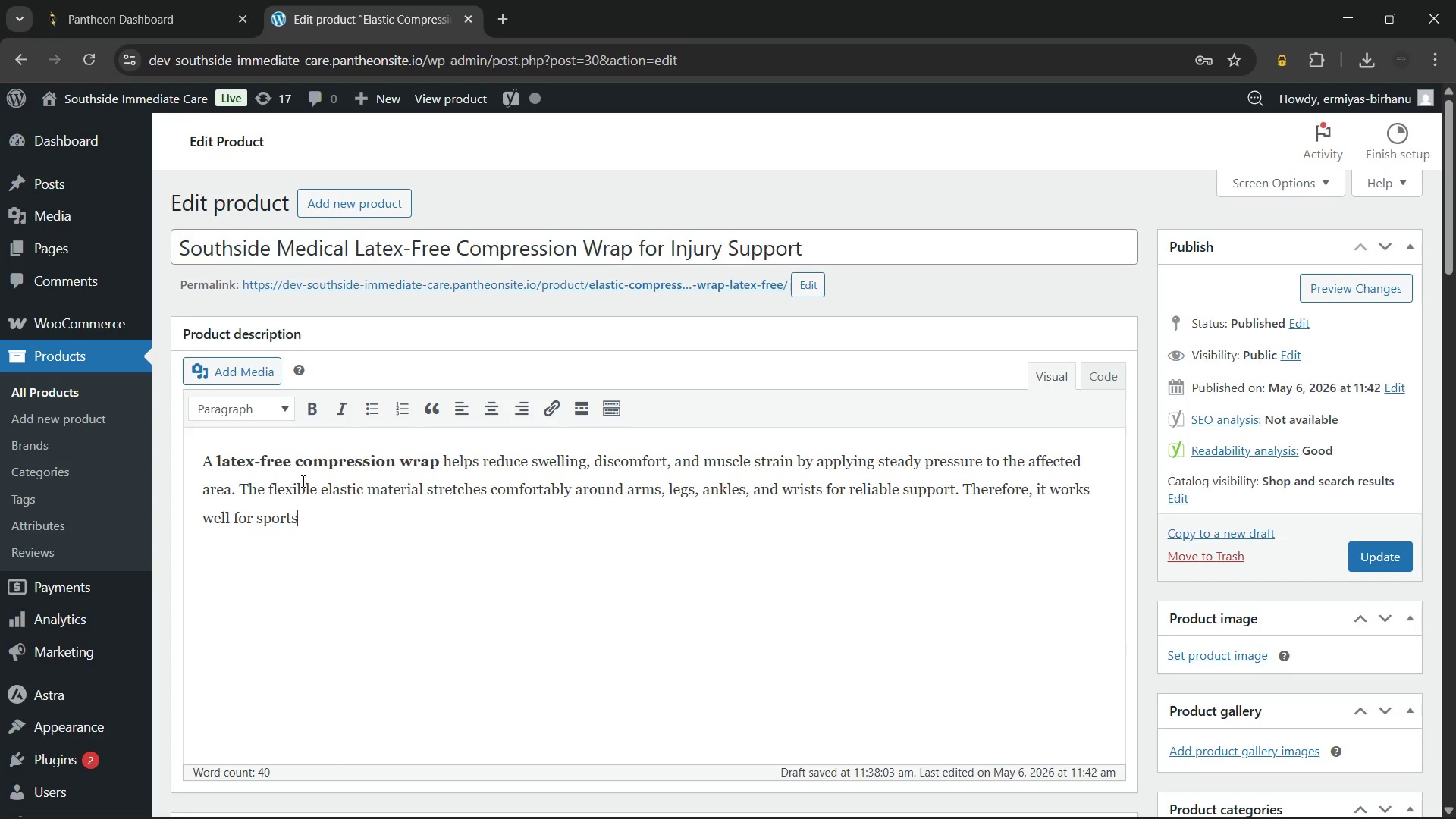 
wait(25.22)
 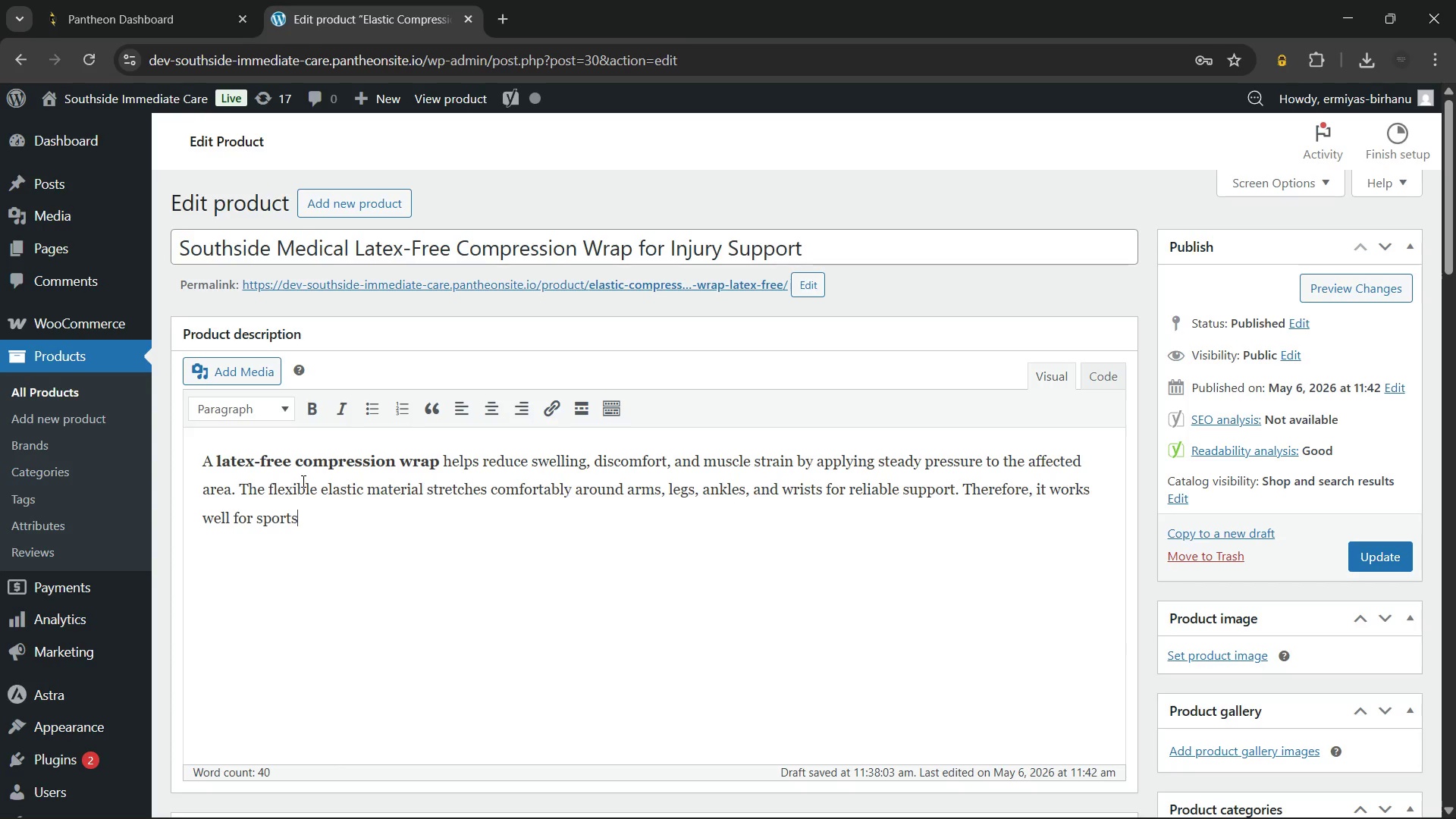 
type( injuries)
 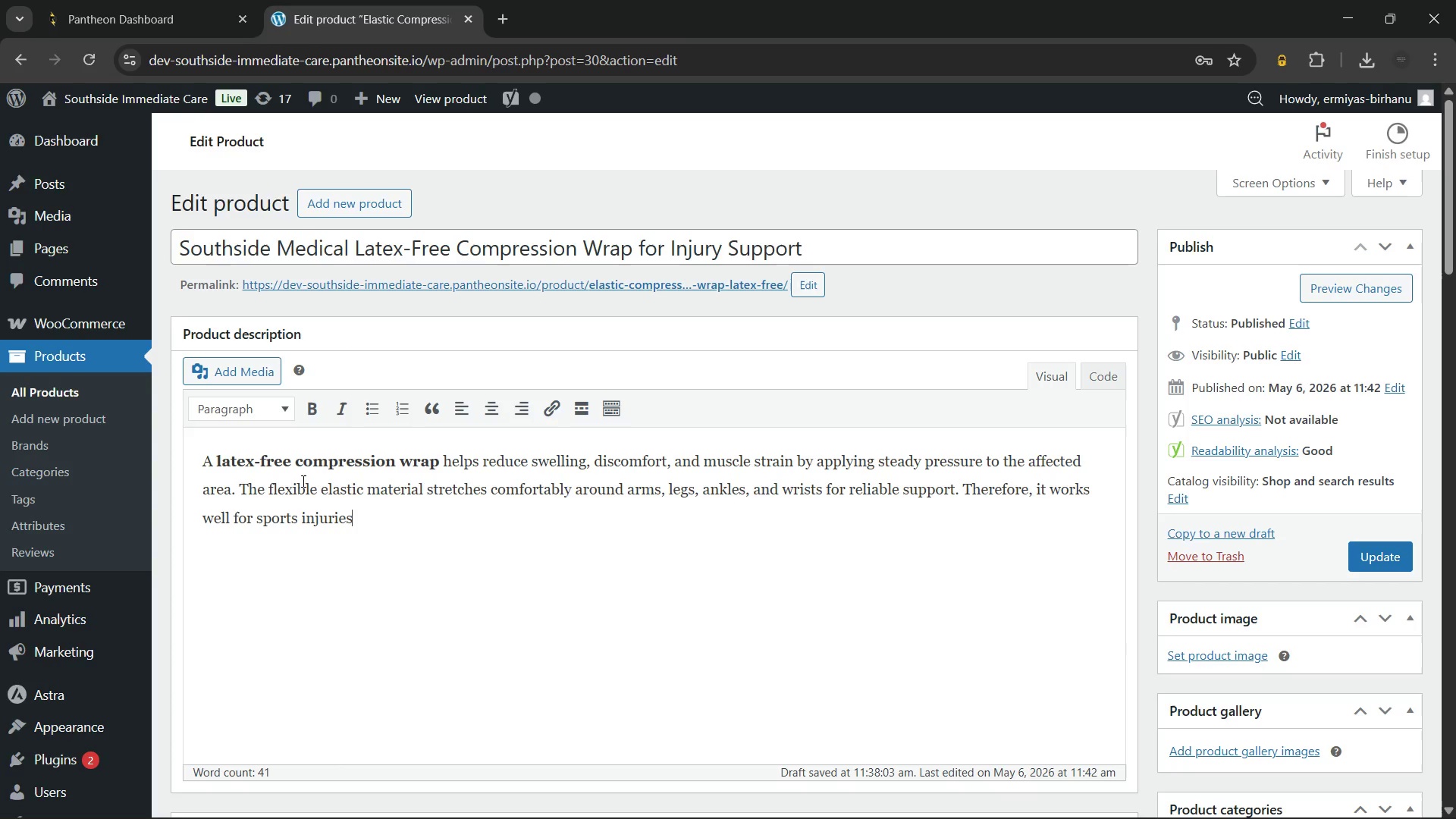 
wait(29.33)
 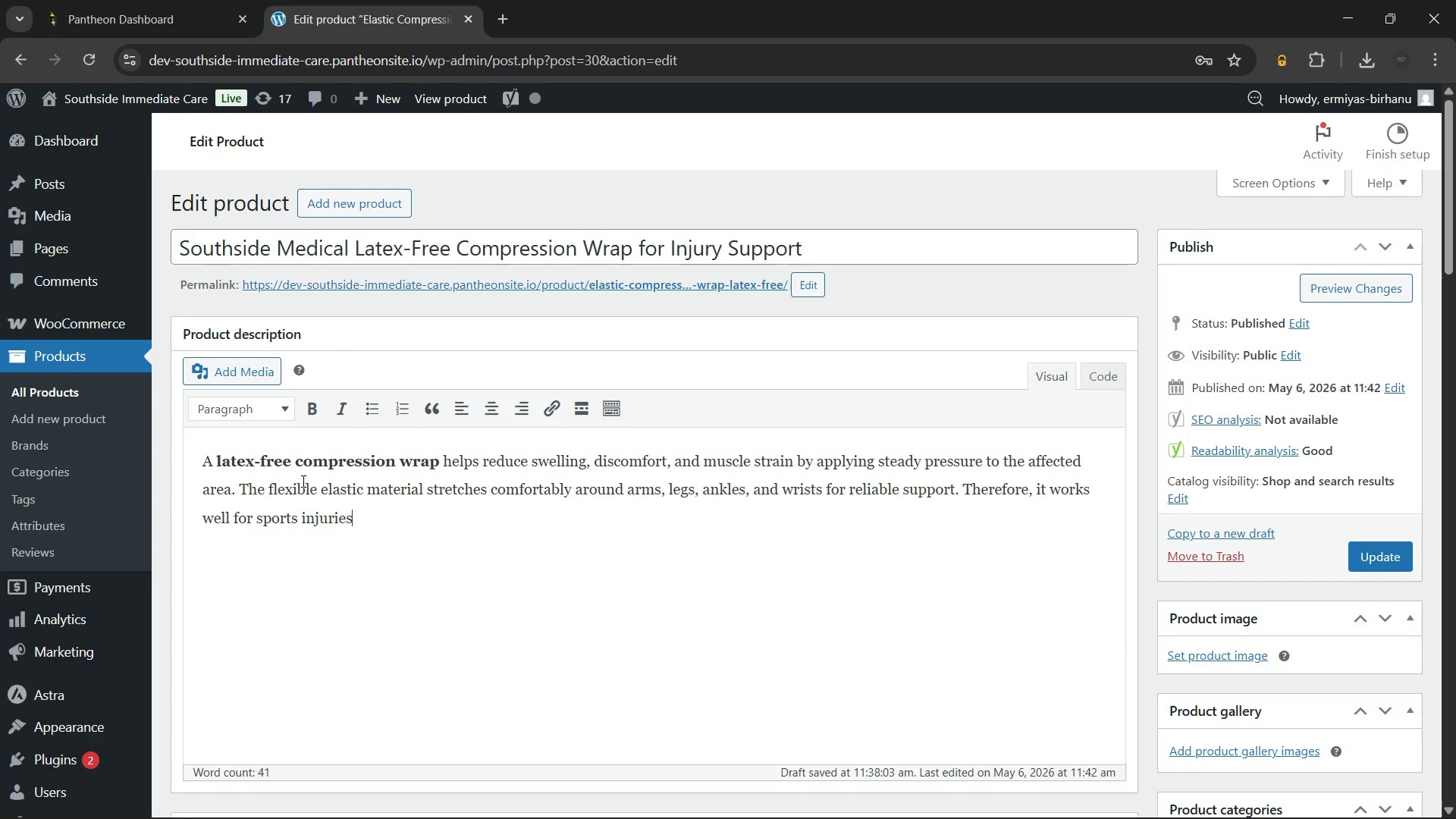 
type(, recovery)
 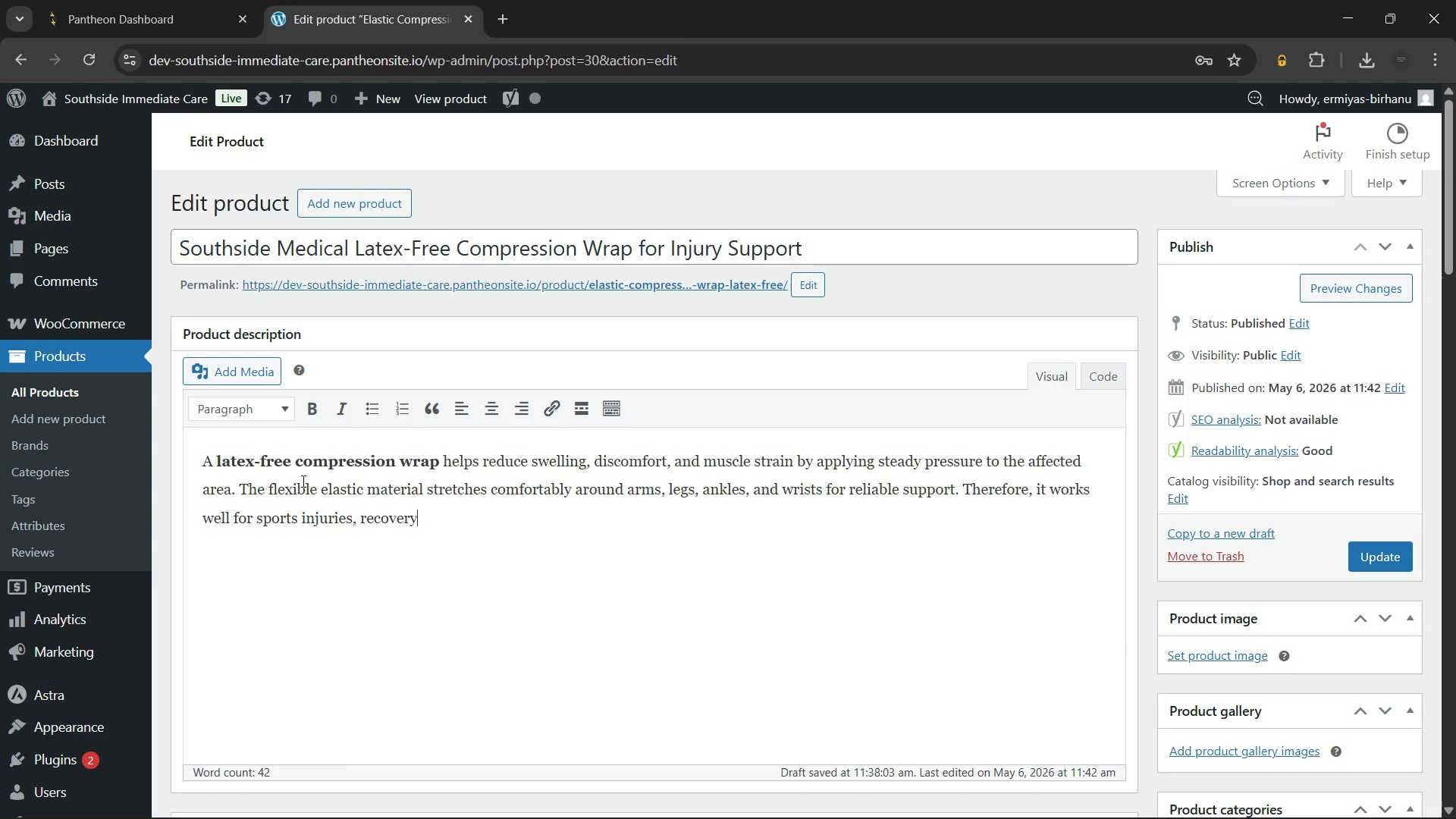 
wait(6.06)
 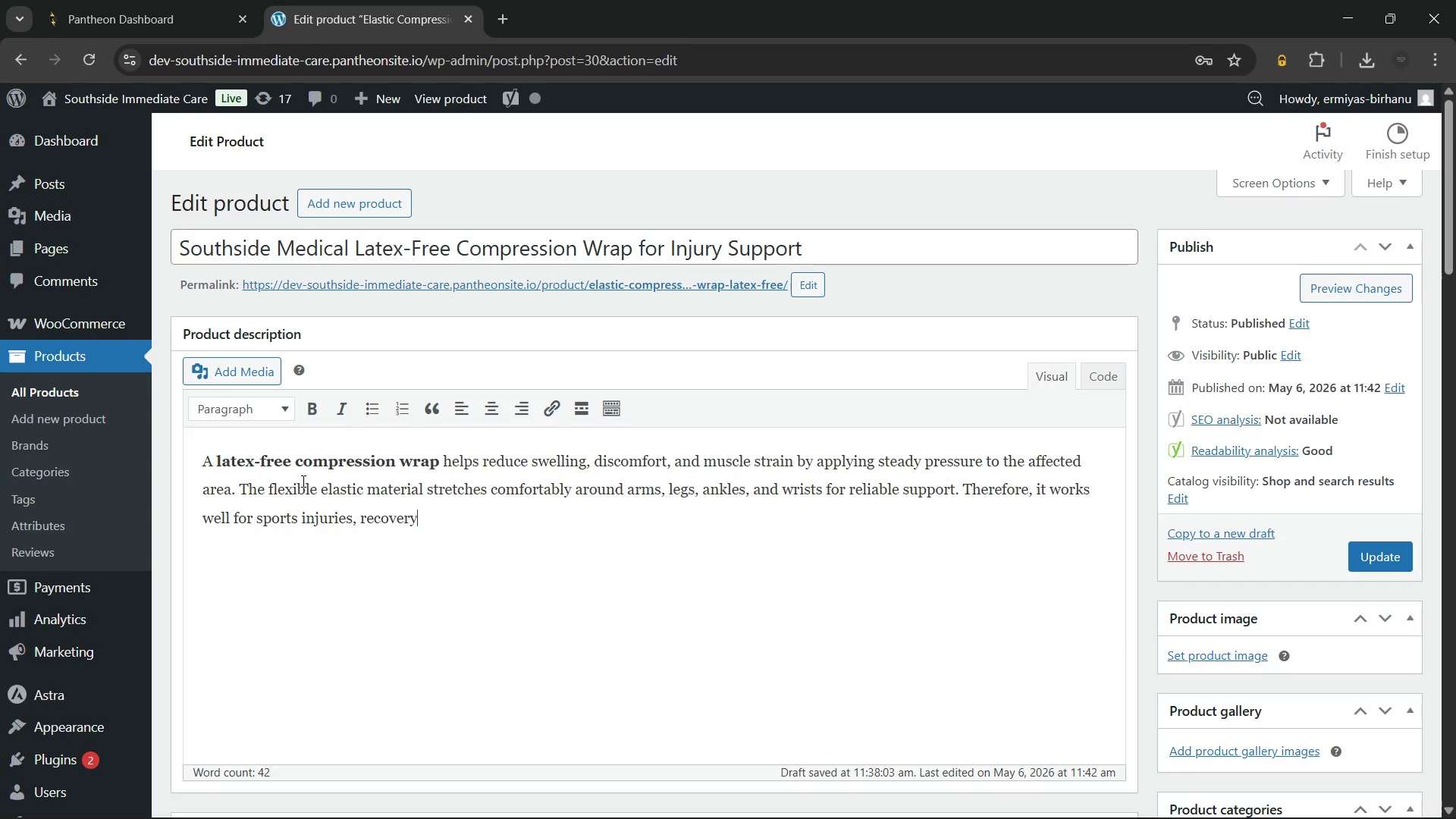 
type( cs)
key(Backspace)
type(are)
 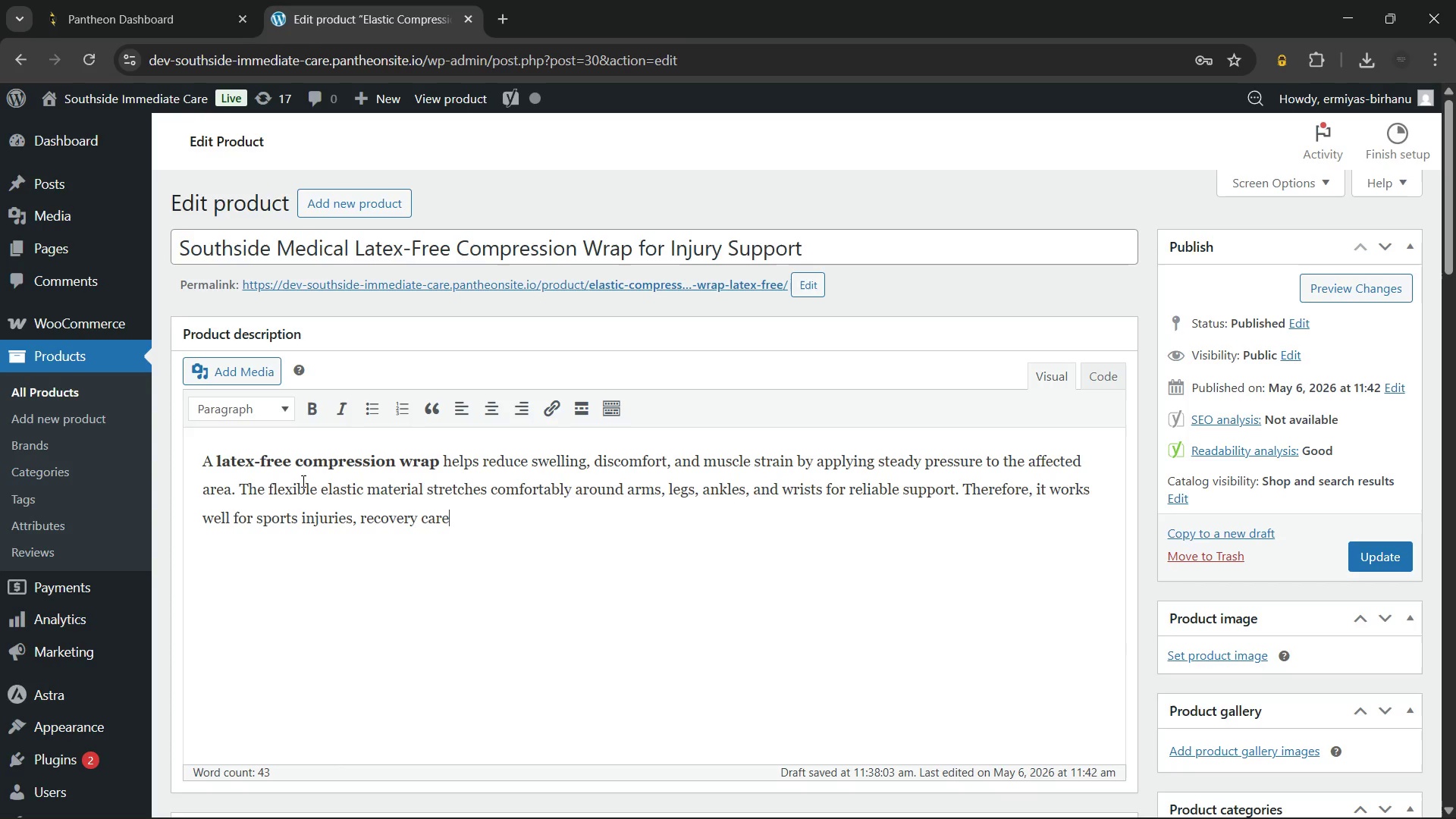 
wait(12.58)
 